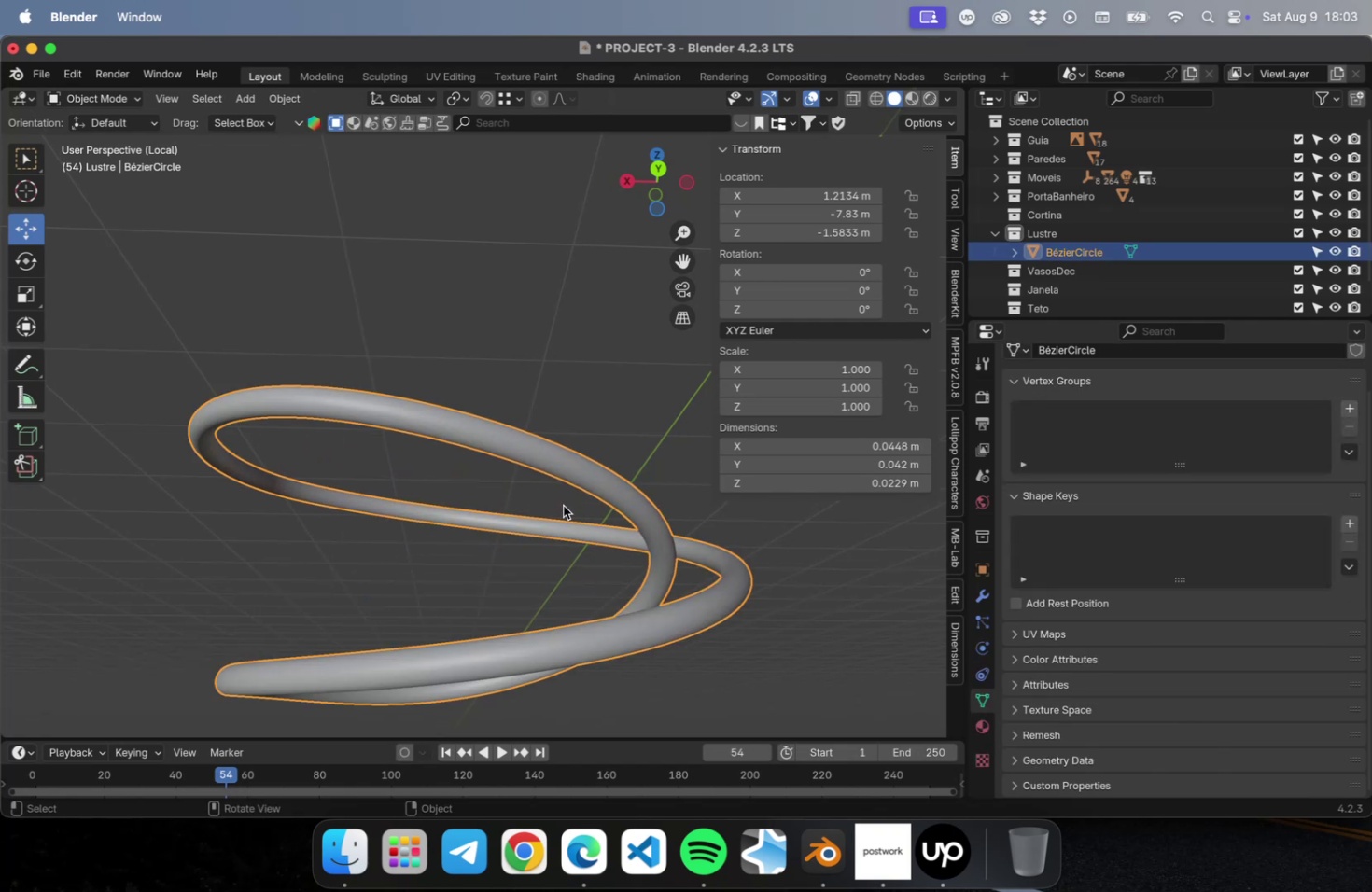 
key(Tab)
 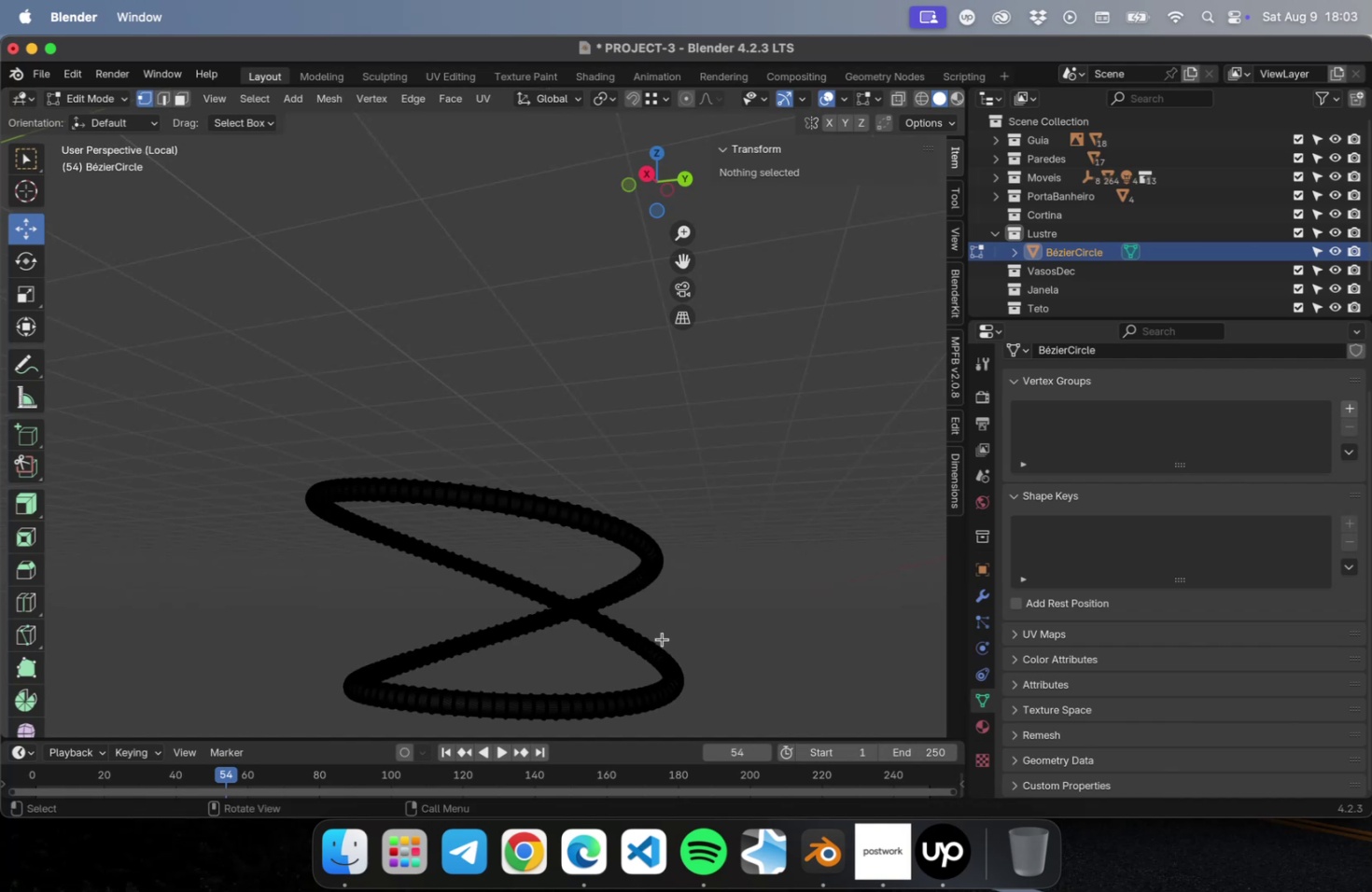 
scroll: coordinate [642, 615], scroll_direction: up, amount: 1.0
 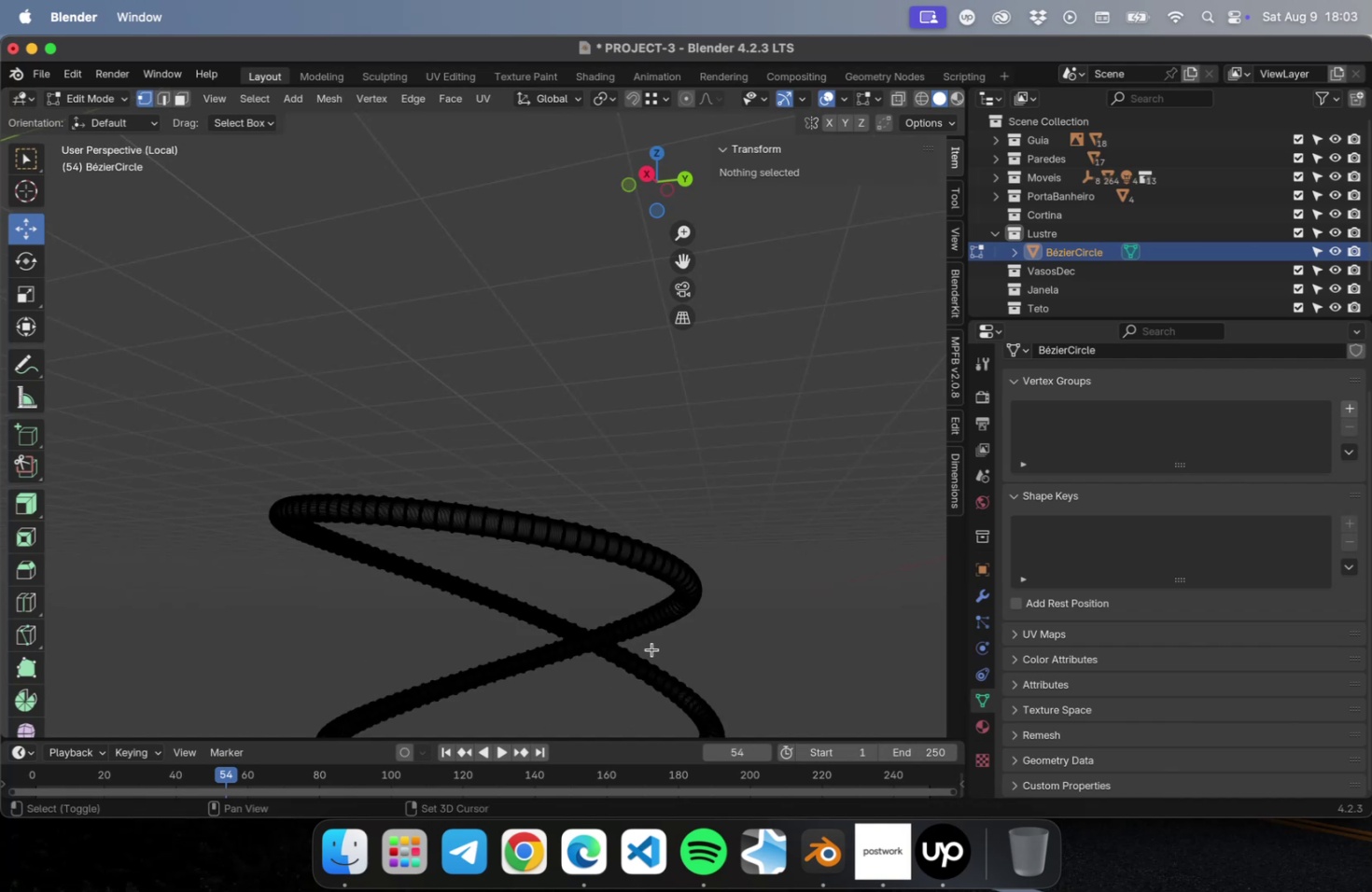 
hold_key(key=ShiftLeft, duration=0.54)
 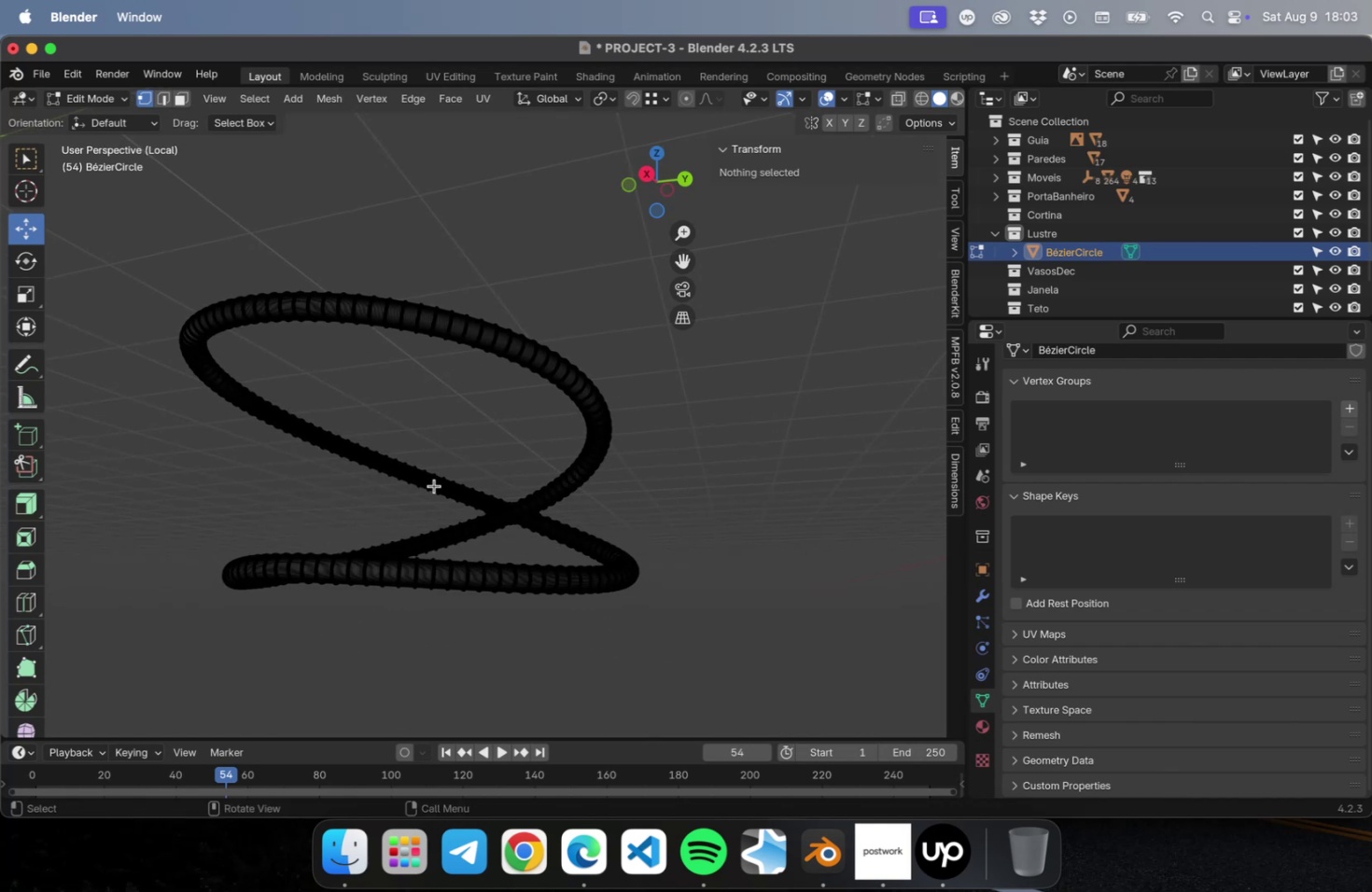 
left_click([434, 482])
 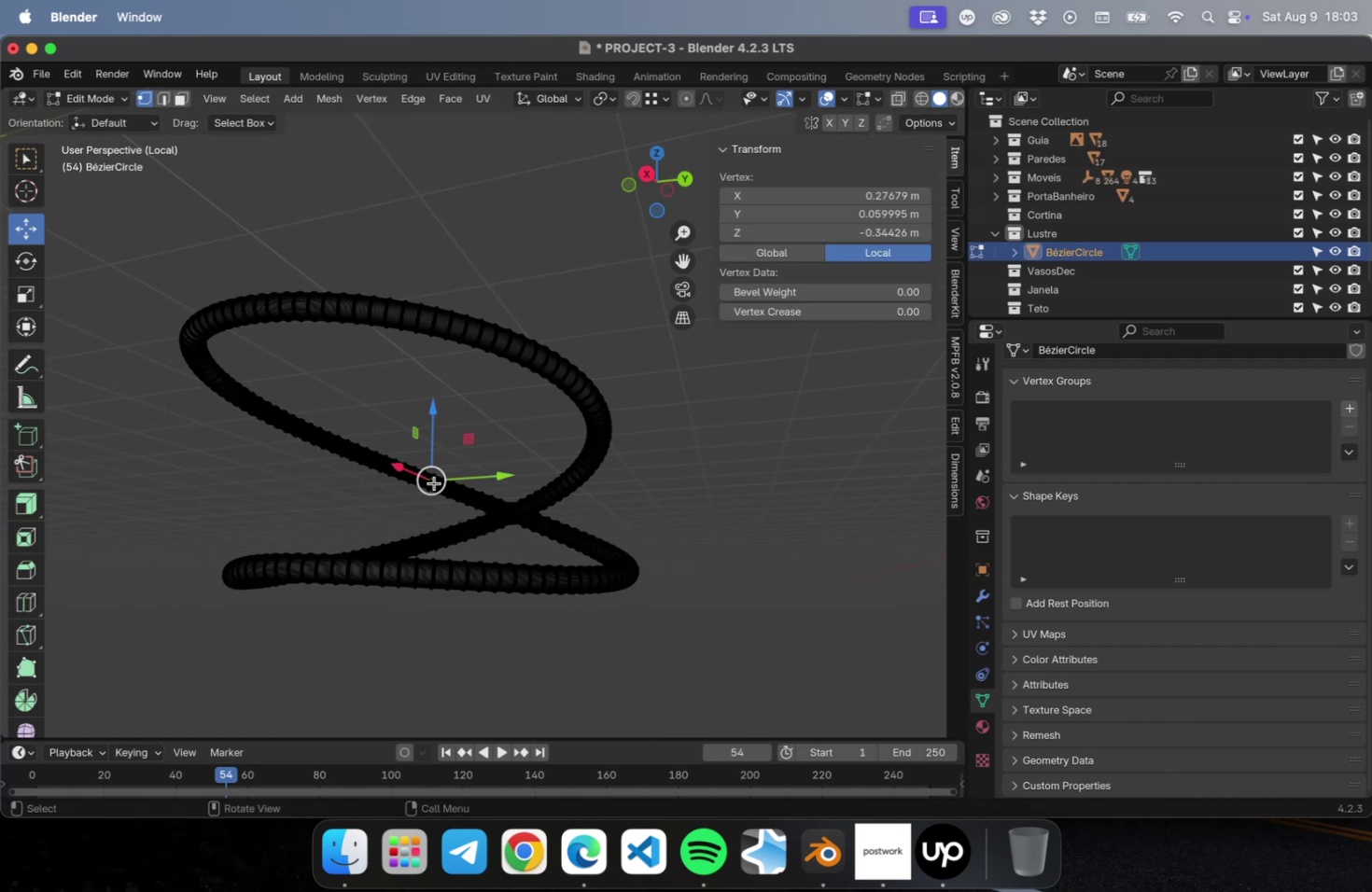 
hold_key(key=OptionLeft, duration=0.85)
left_click([434, 482])
 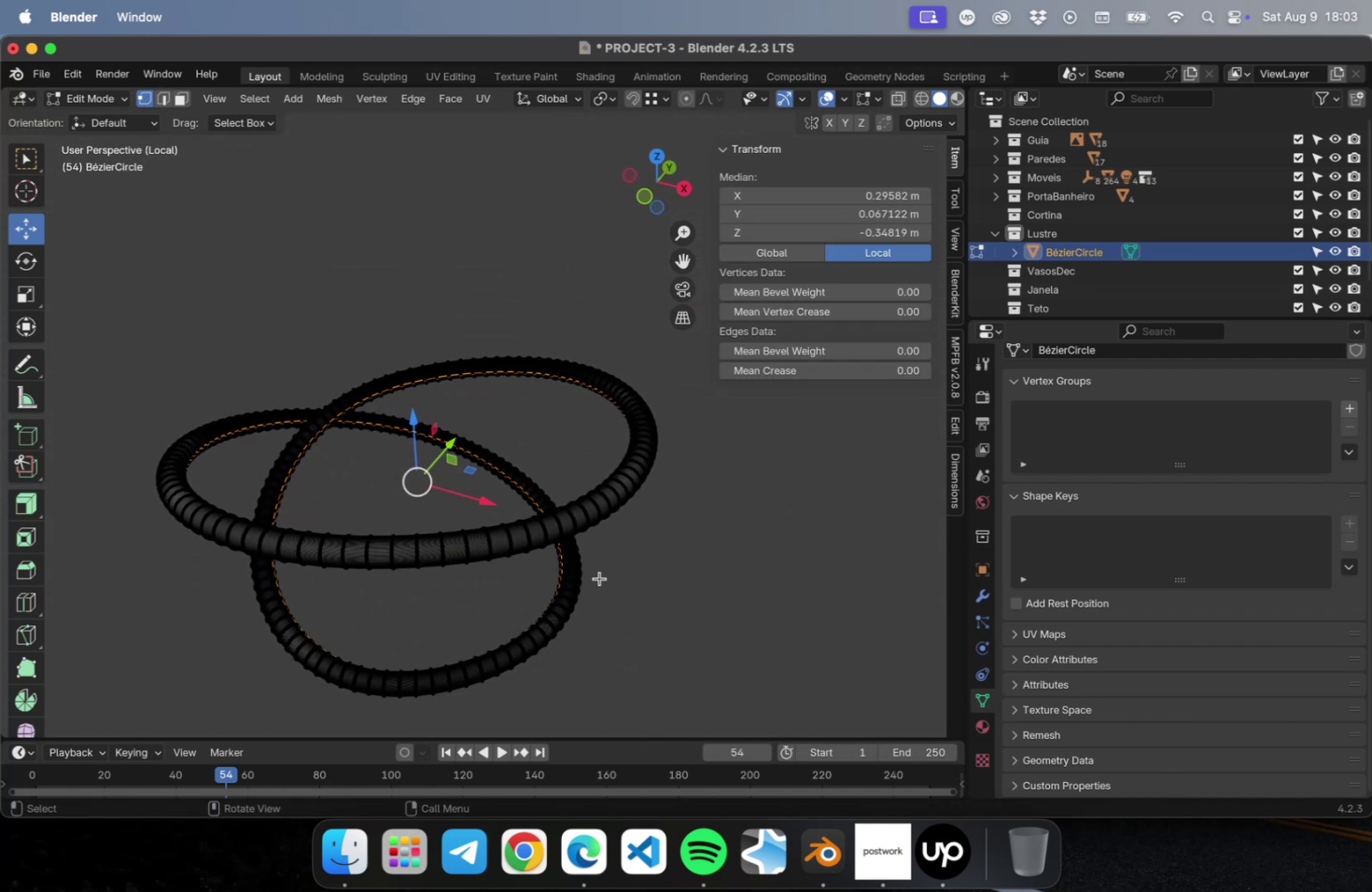 
scroll: coordinate [636, 546], scroll_direction: up, amount: 15.0
 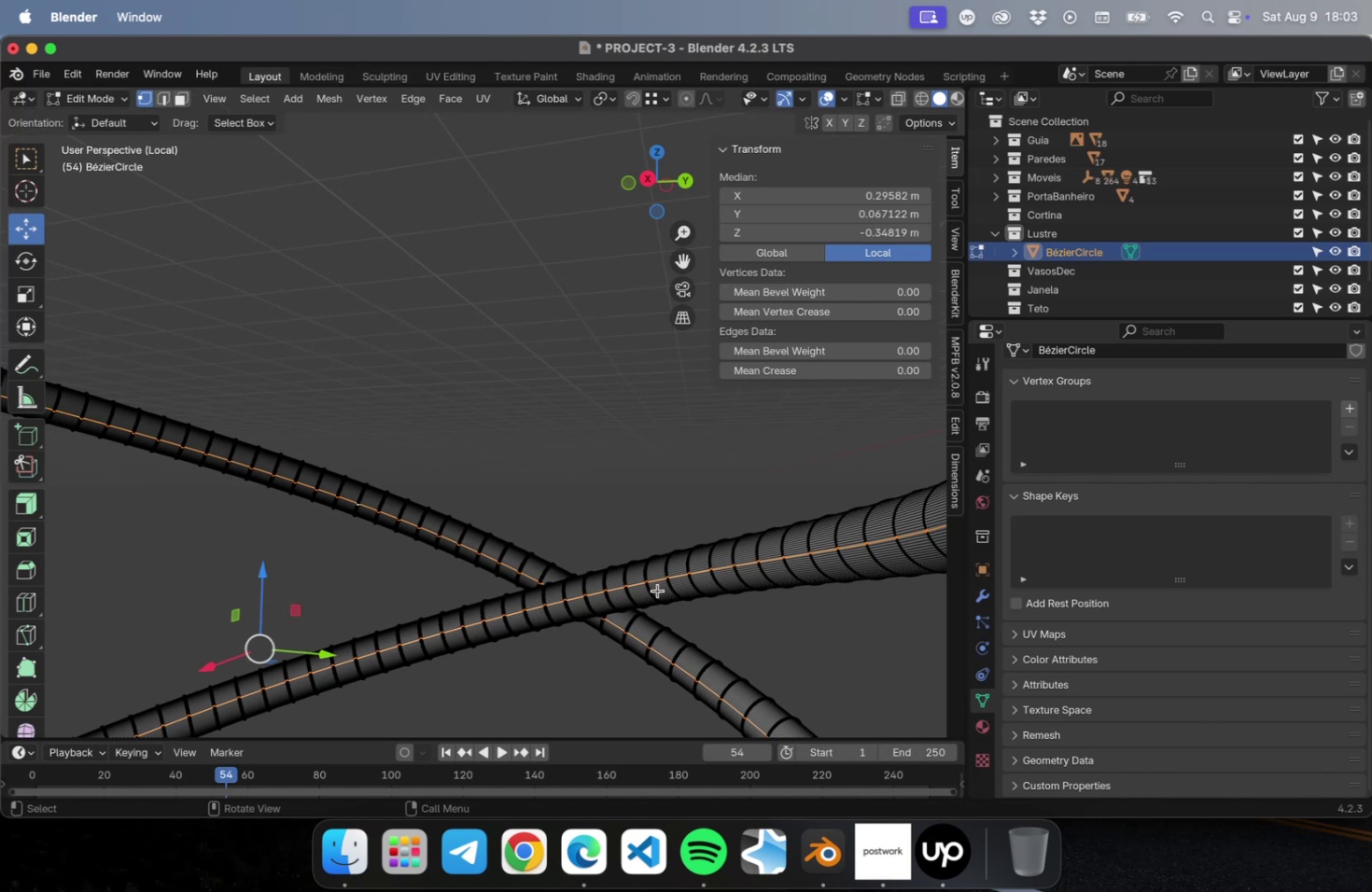 
type(23)
key(Tab)
 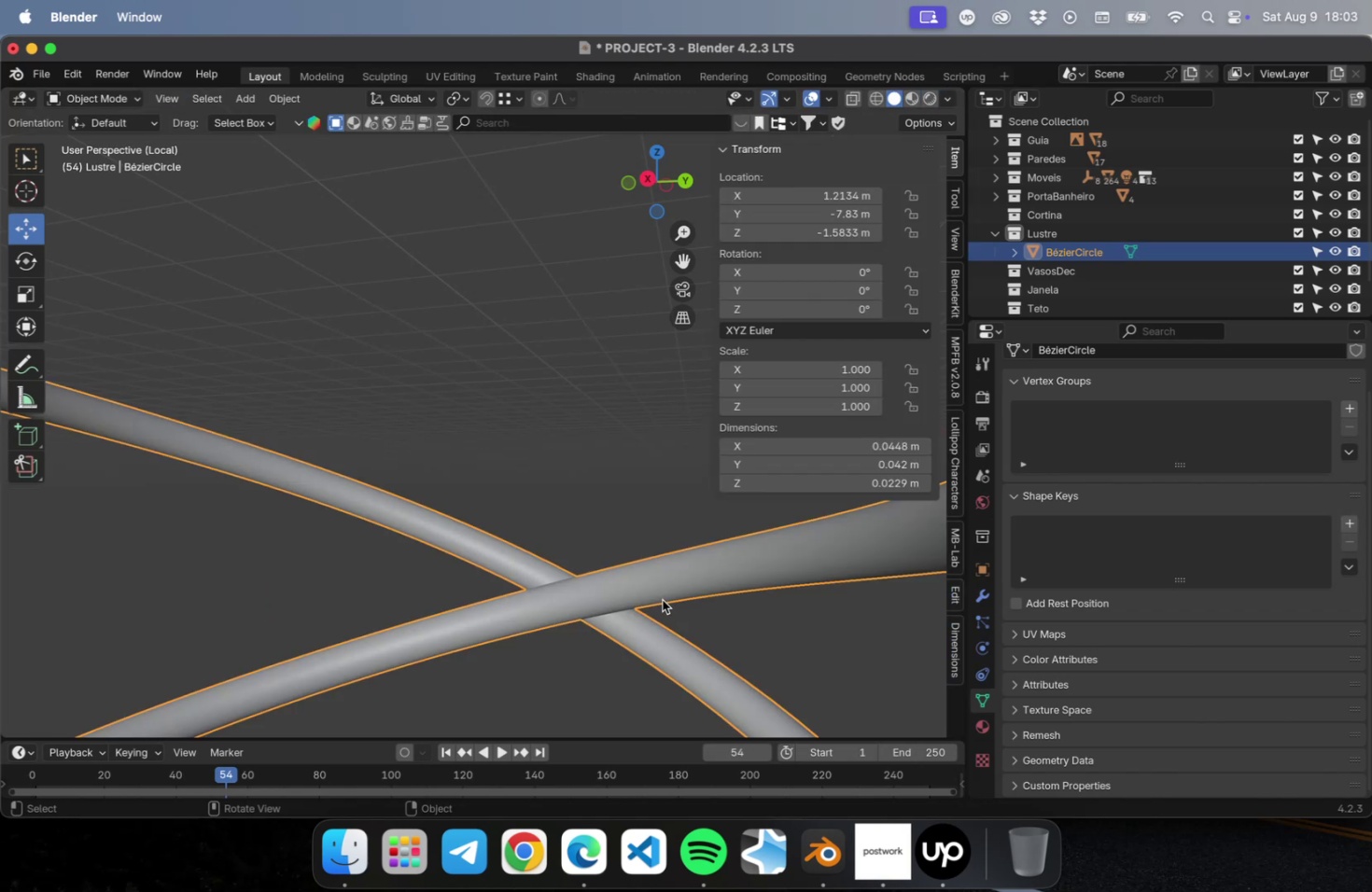 
scroll: coordinate [650, 588], scroll_direction: down, amount: 9.0
 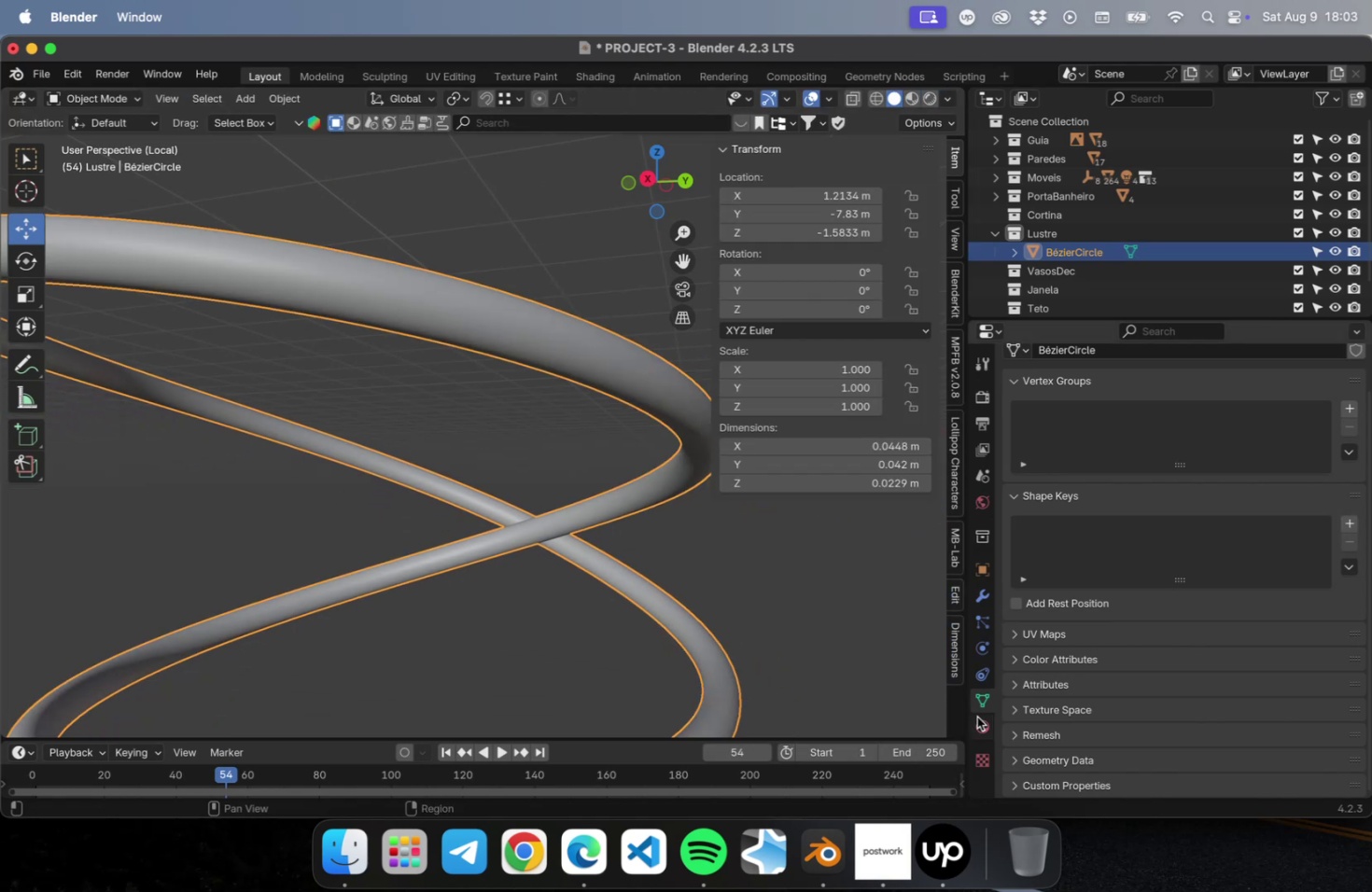 
left_click([976, 718])
 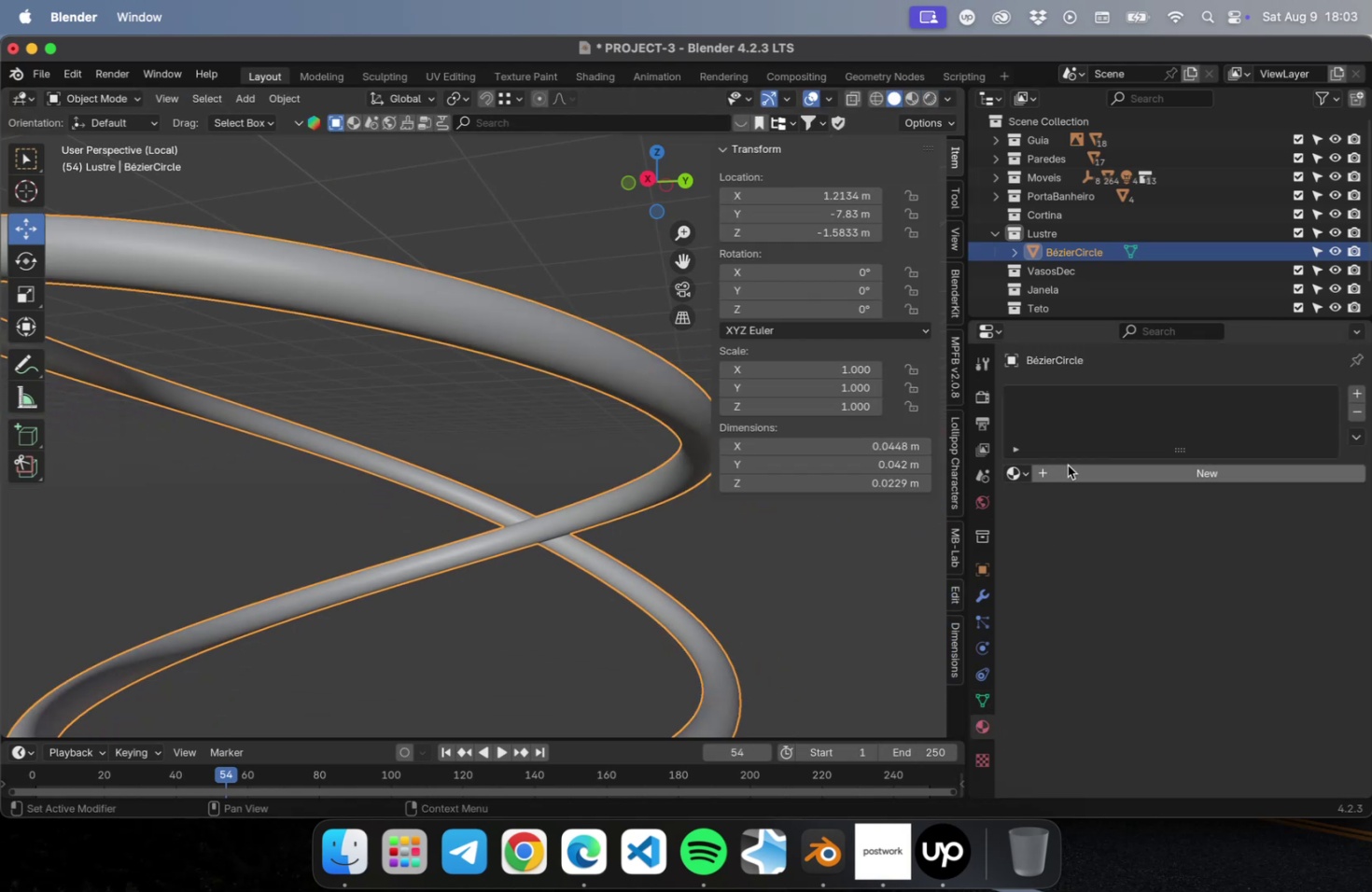 
left_click([1067, 465])
 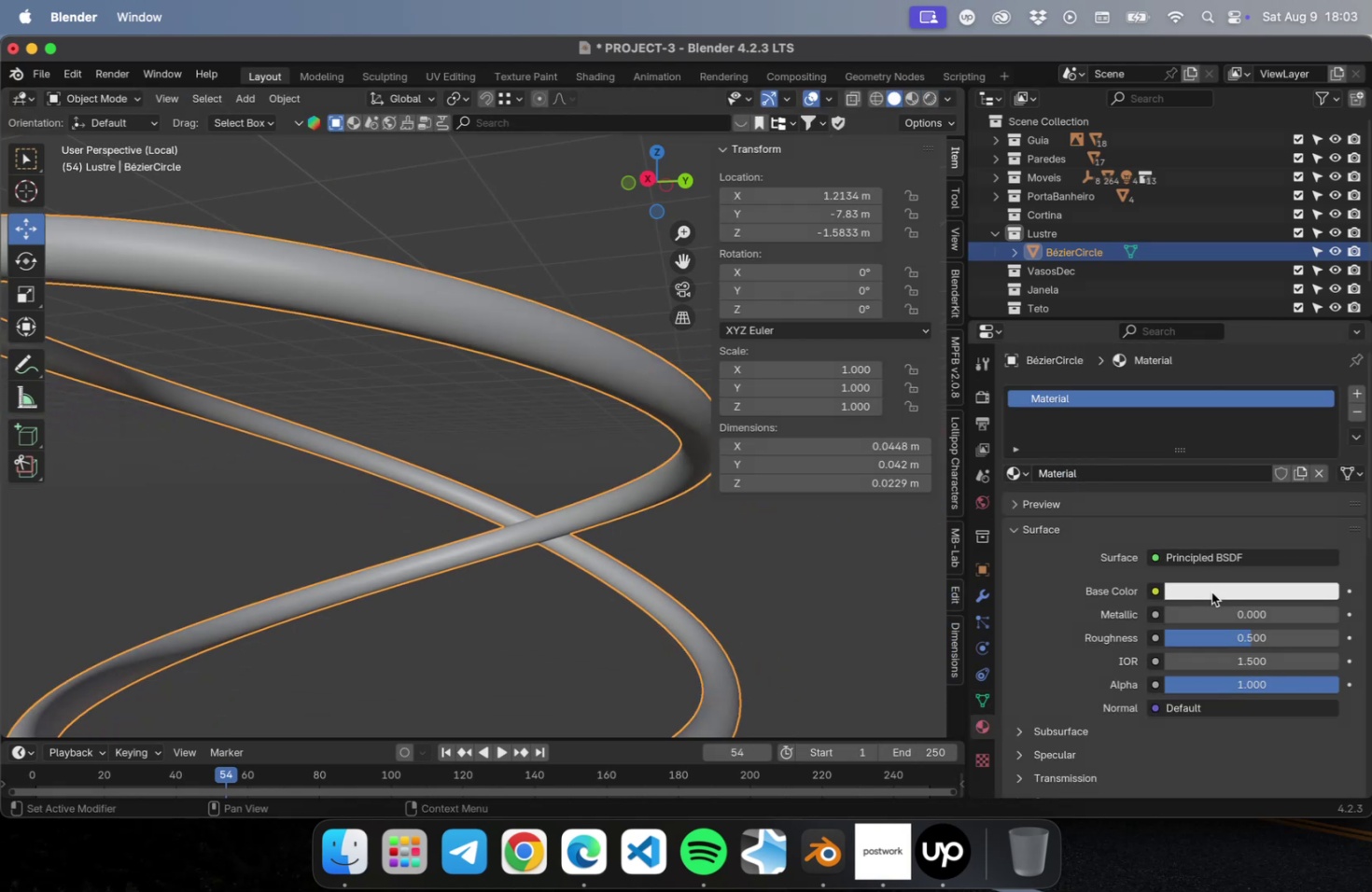 
double_click([1211, 592])
 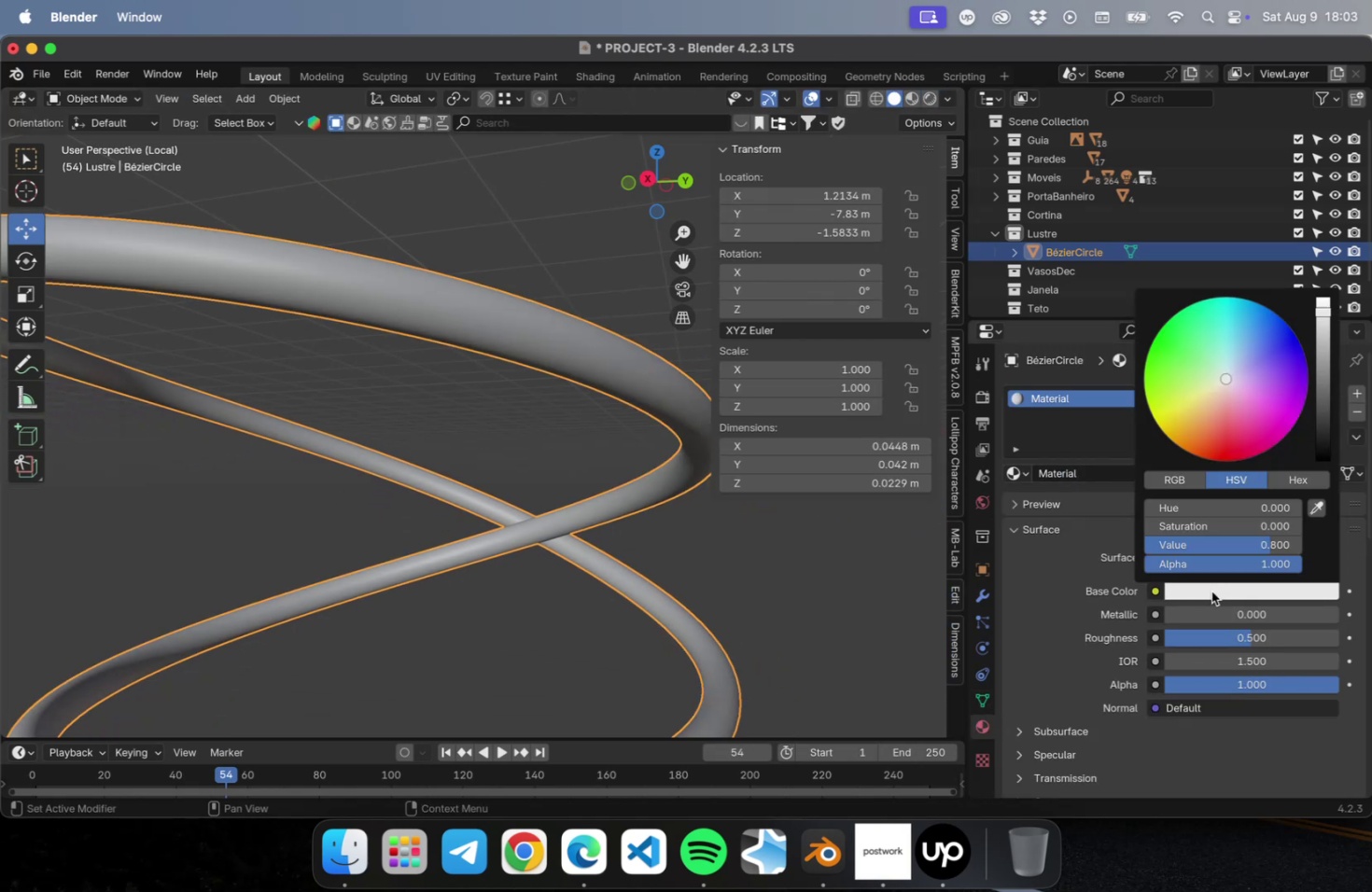 
triple_click([1211, 592])
 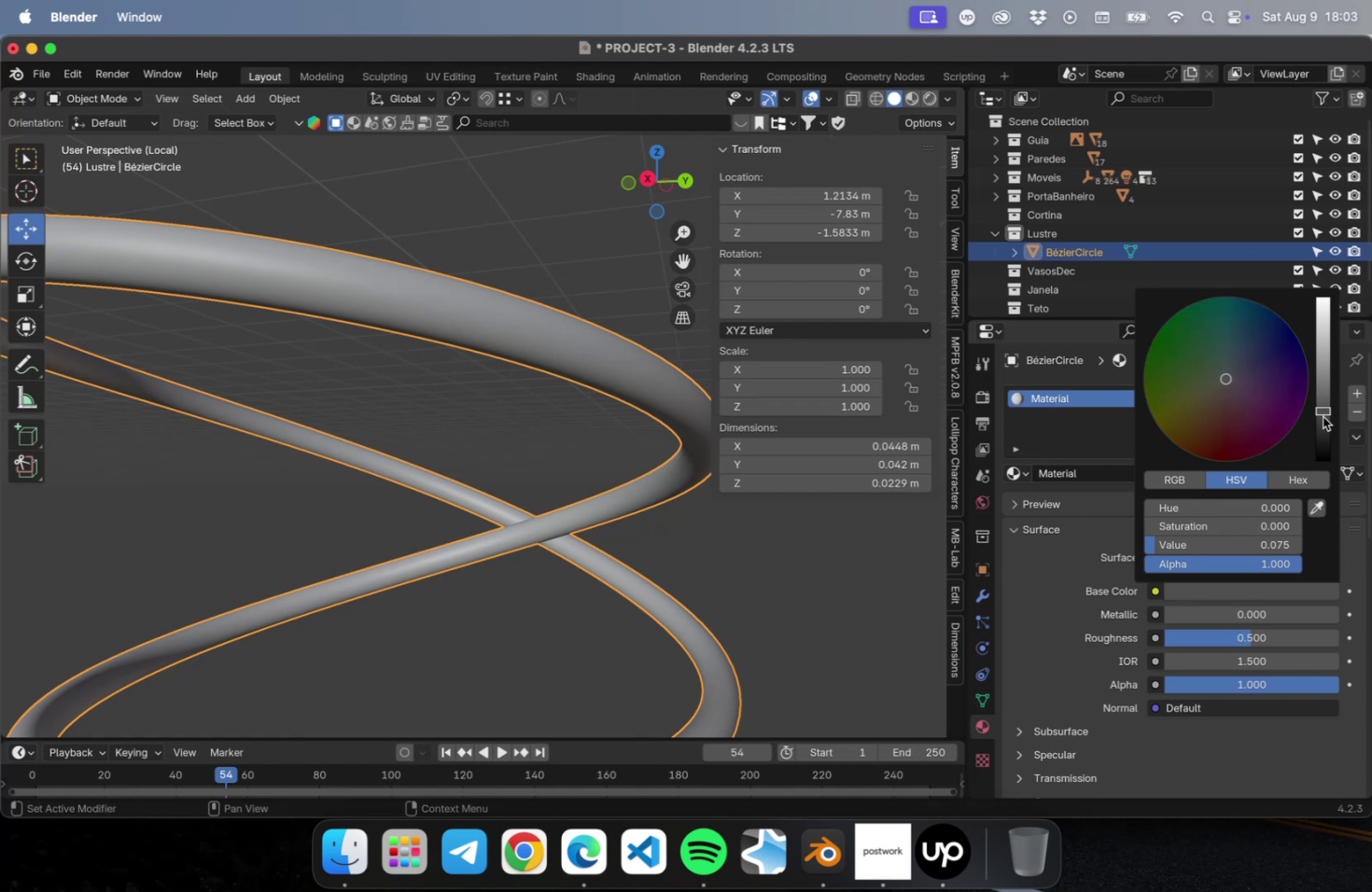 
triple_click([1323, 422])
 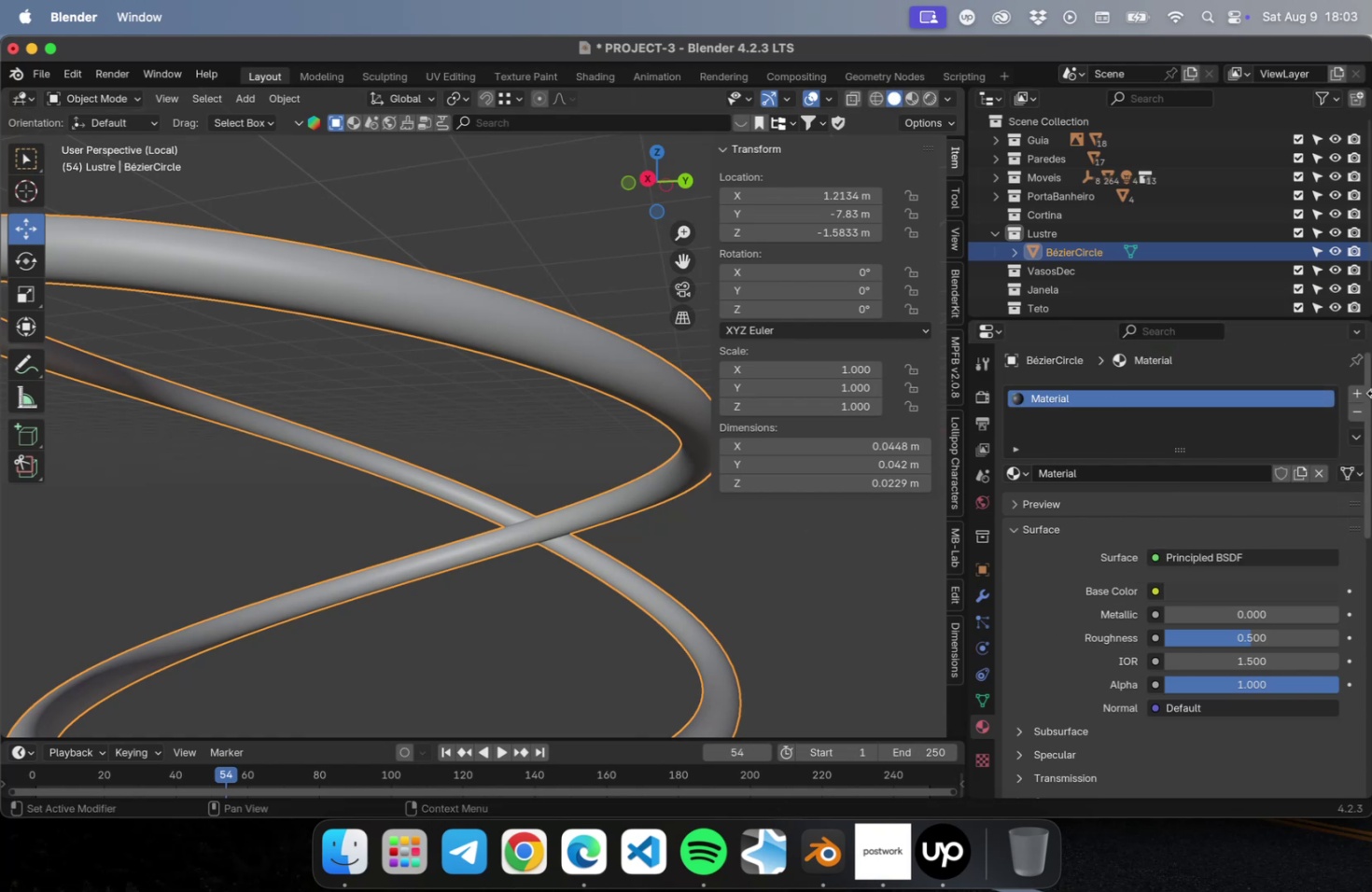 
wait(6.56)
 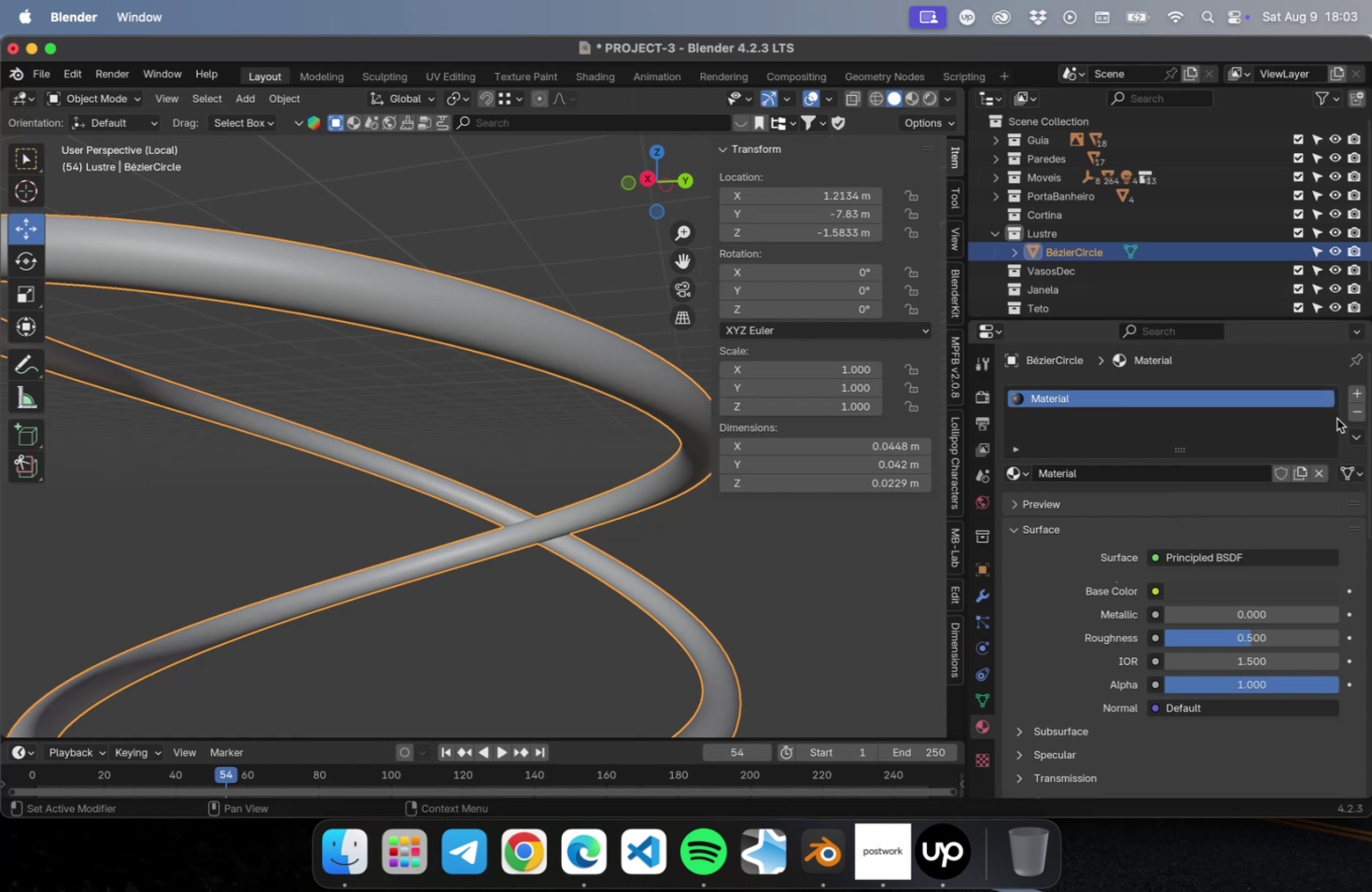 
left_click([1086, 474])
 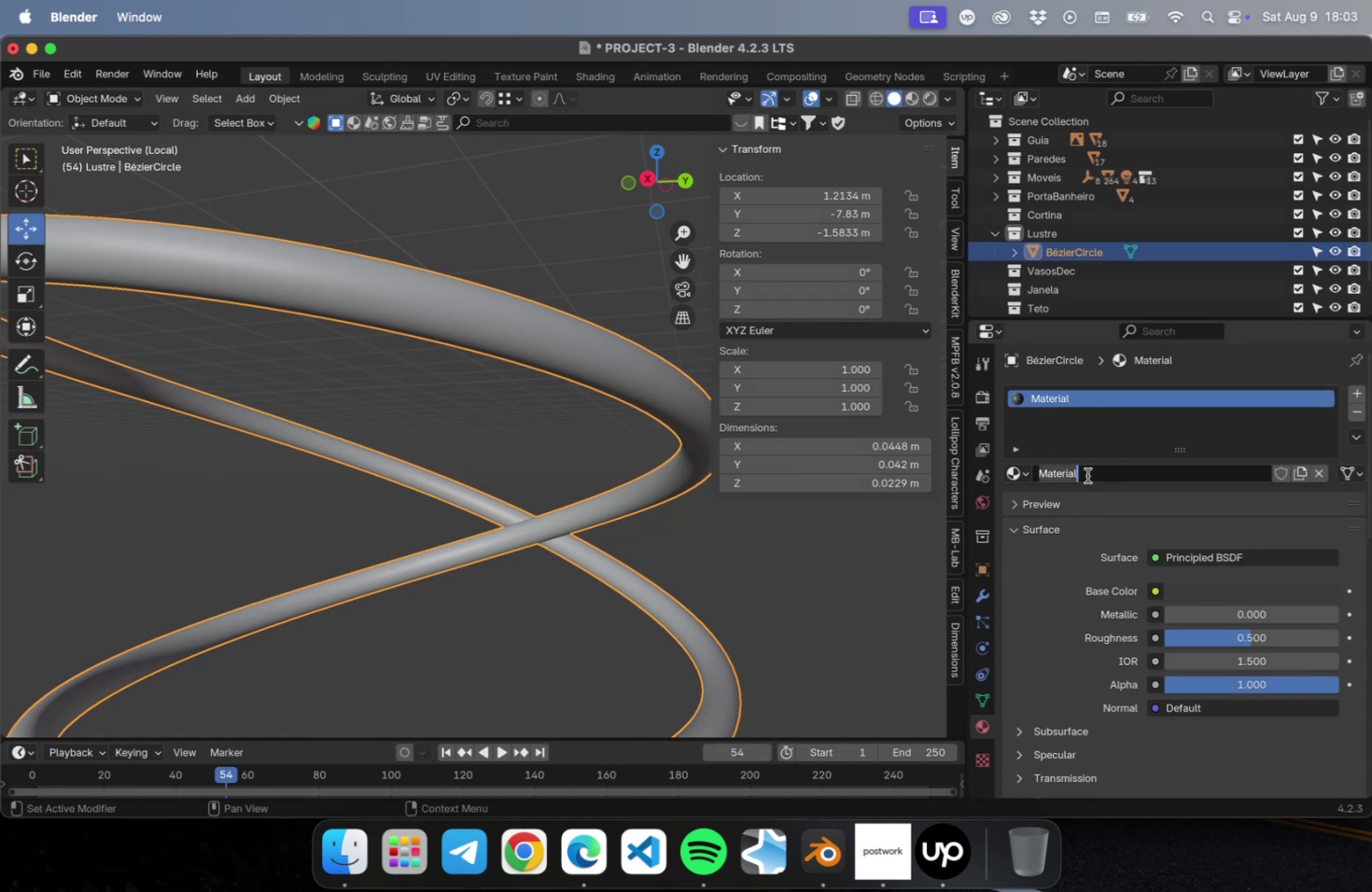 
type(PretoP)
key(Backspace)
type(Fost)
key(Backspace)
type(co)
 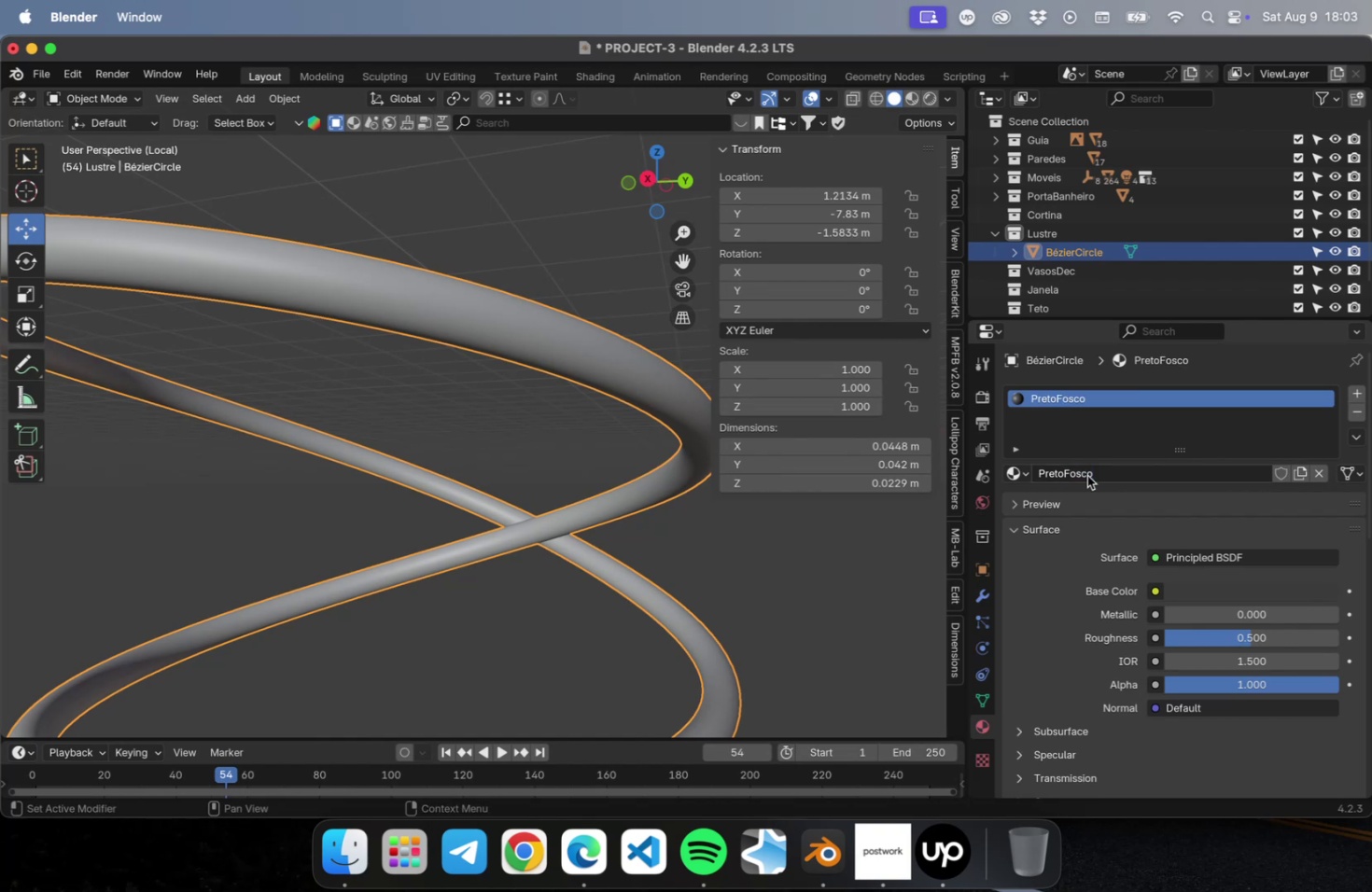 
 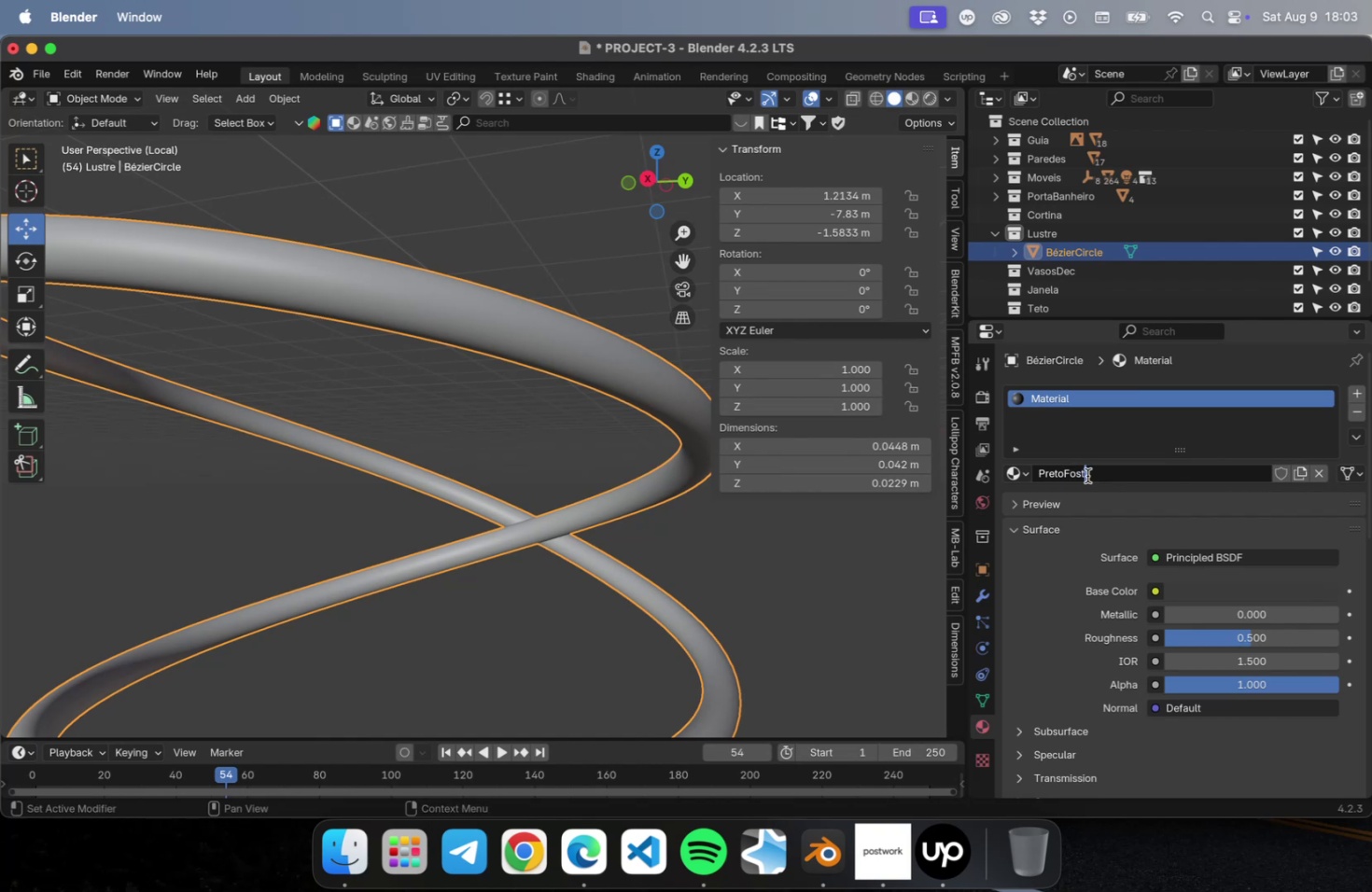 
key(Enter)
 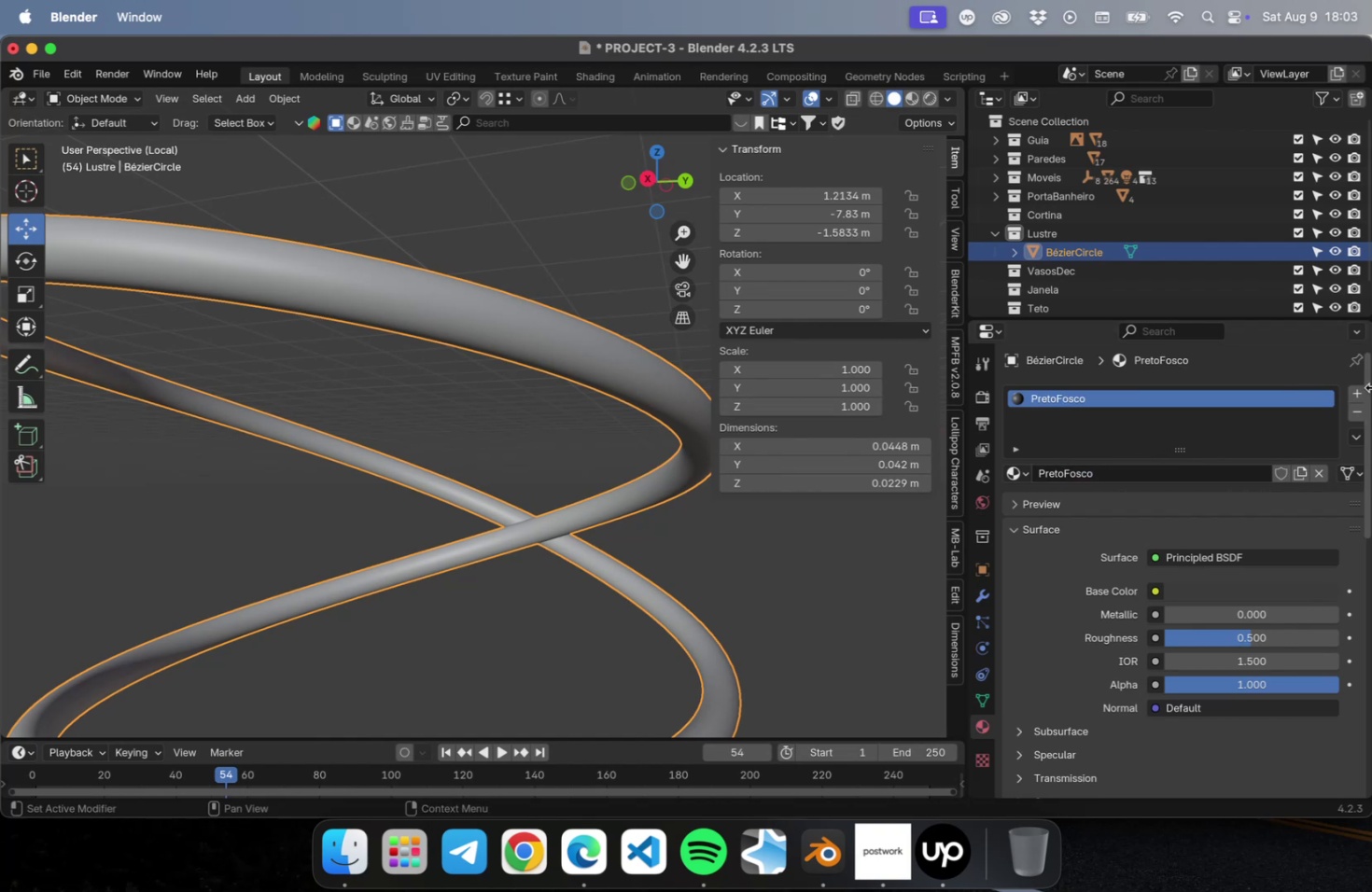 
left_click([1353, 394])
 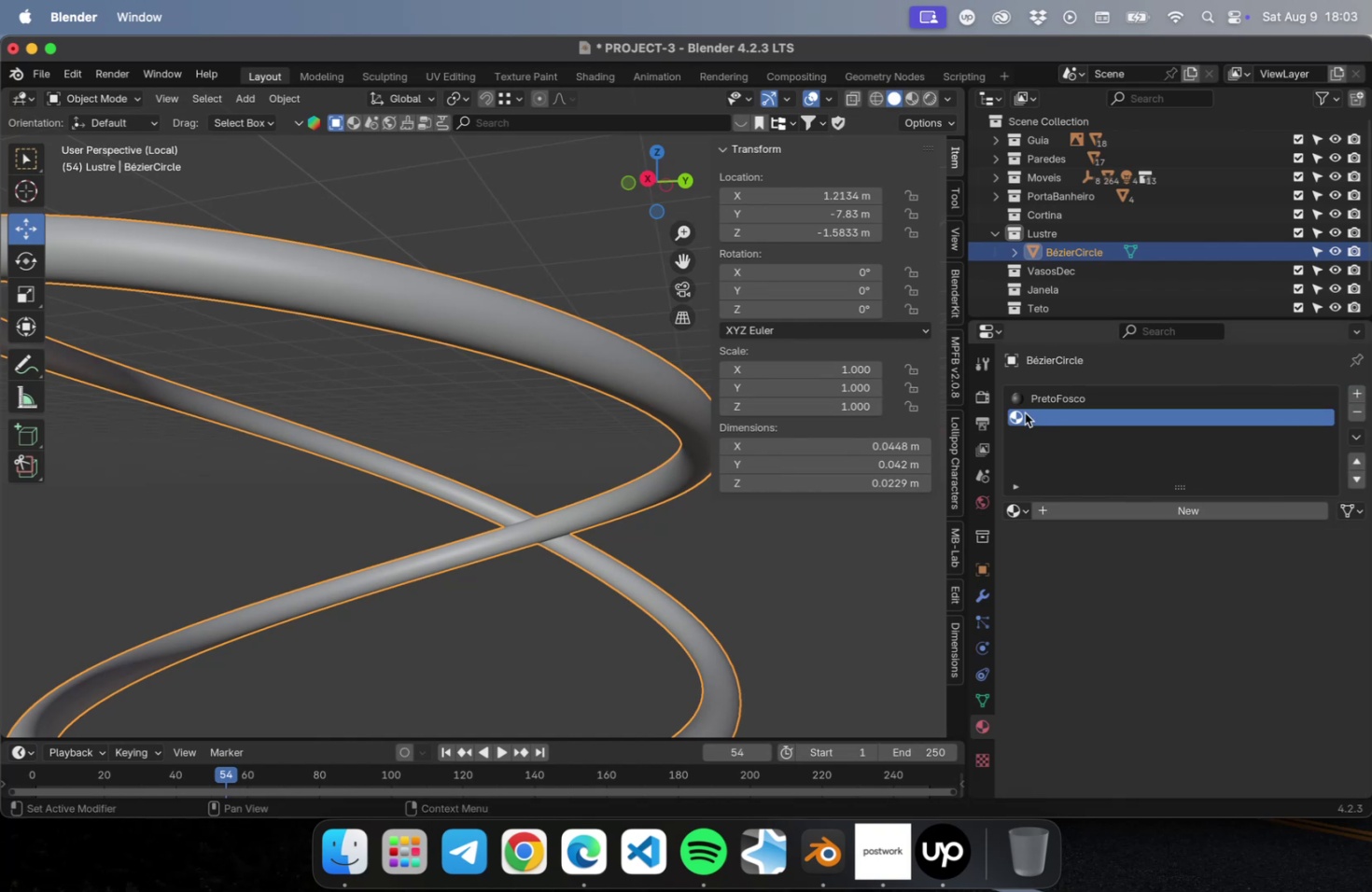 
double_click([1024, 412])
 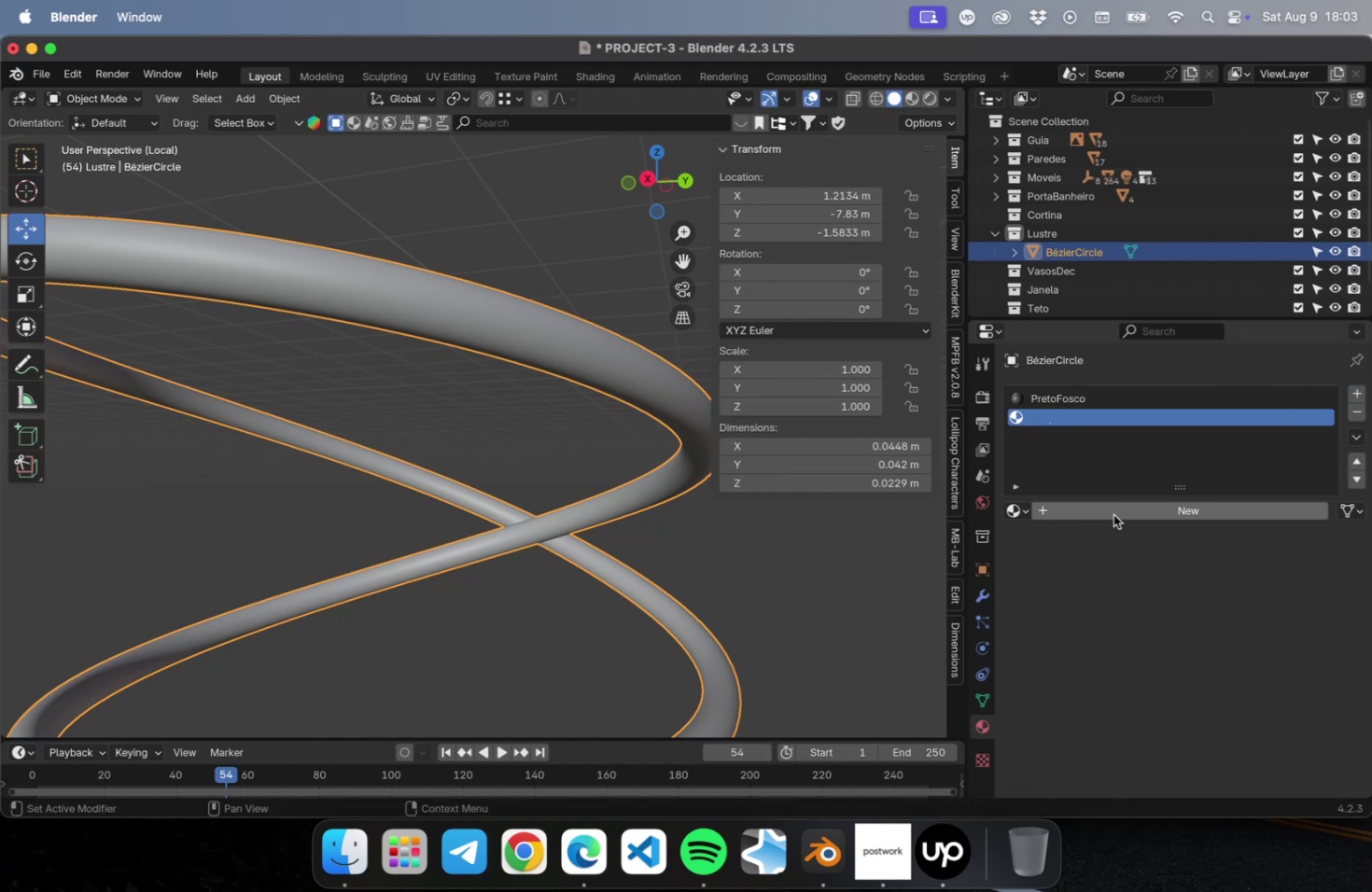 
left_click([1113, 514])
 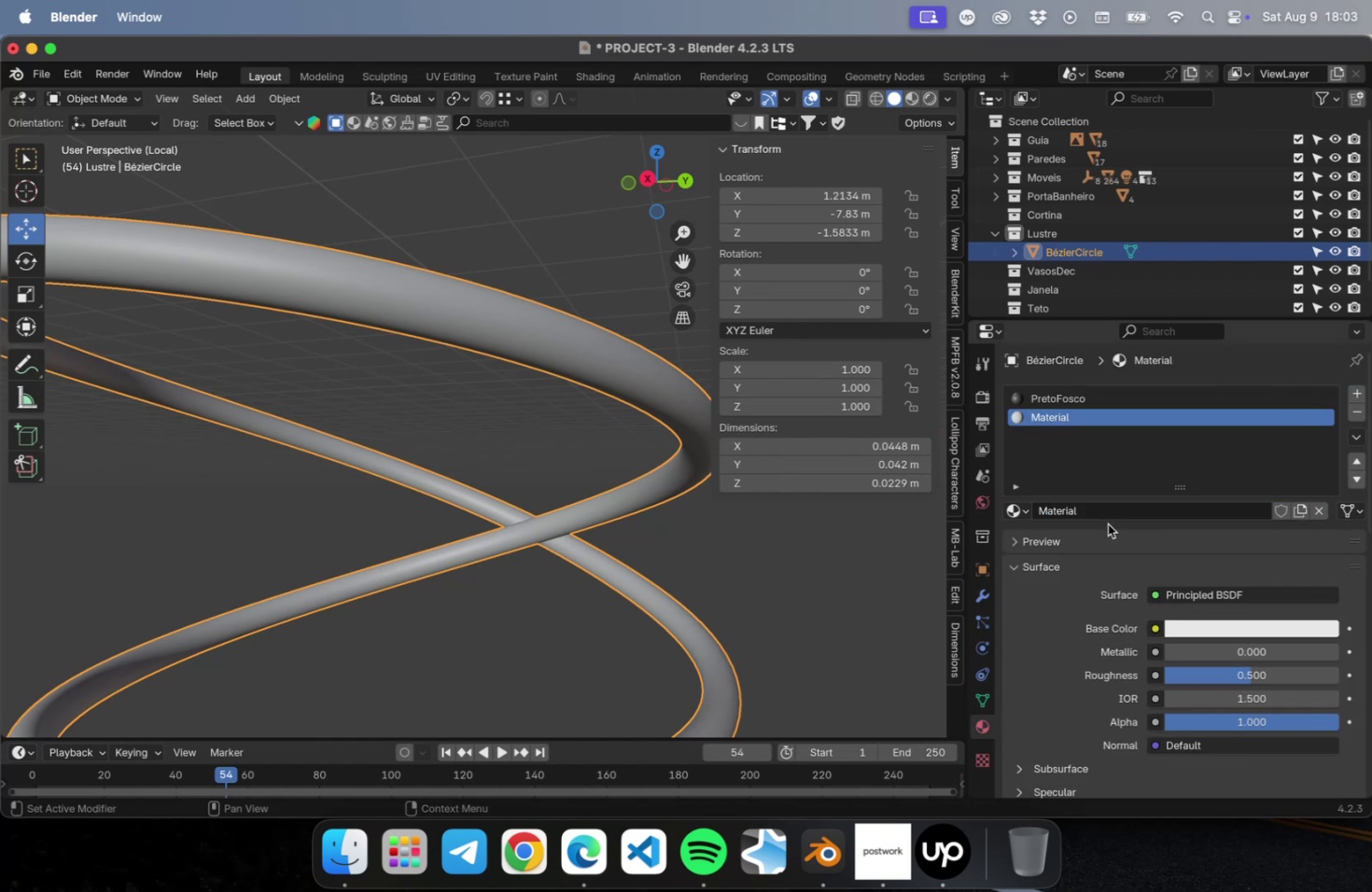 
scroll: coordinate [1109, 575], scroll_direction: down, amount: 4.0
 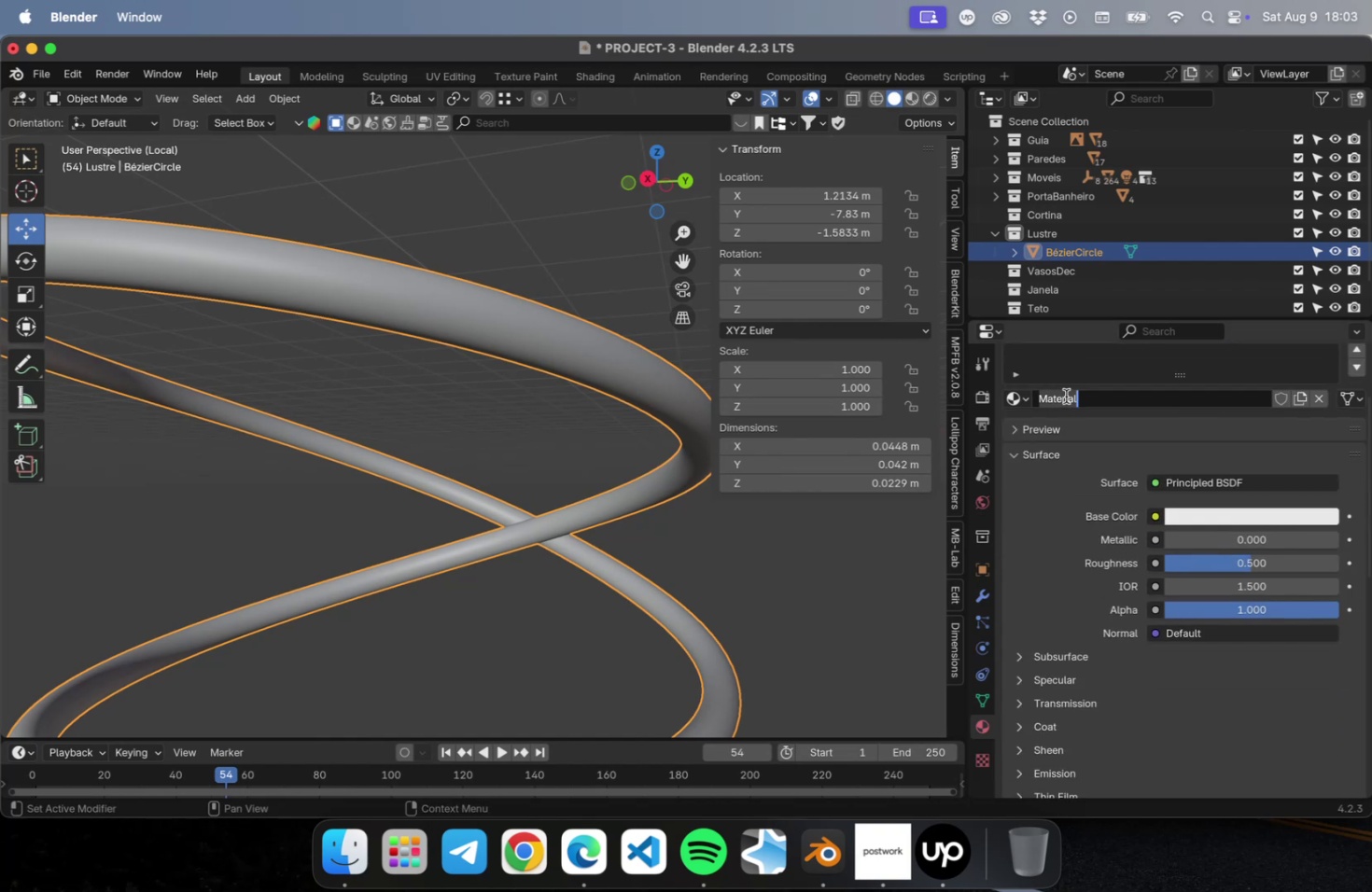 
double_click([1065, 396])
 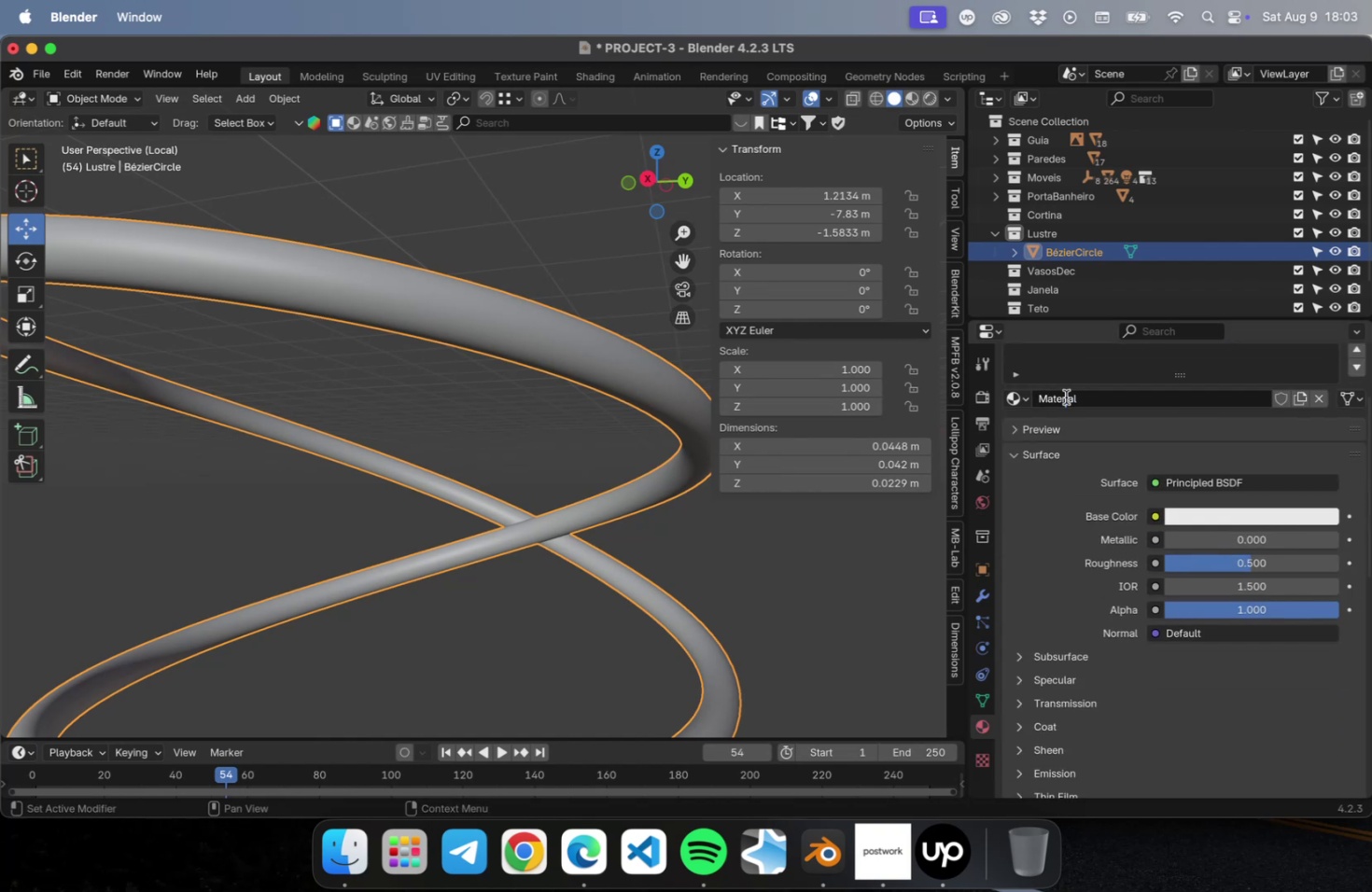 
key(Meta+CommandLeft)
 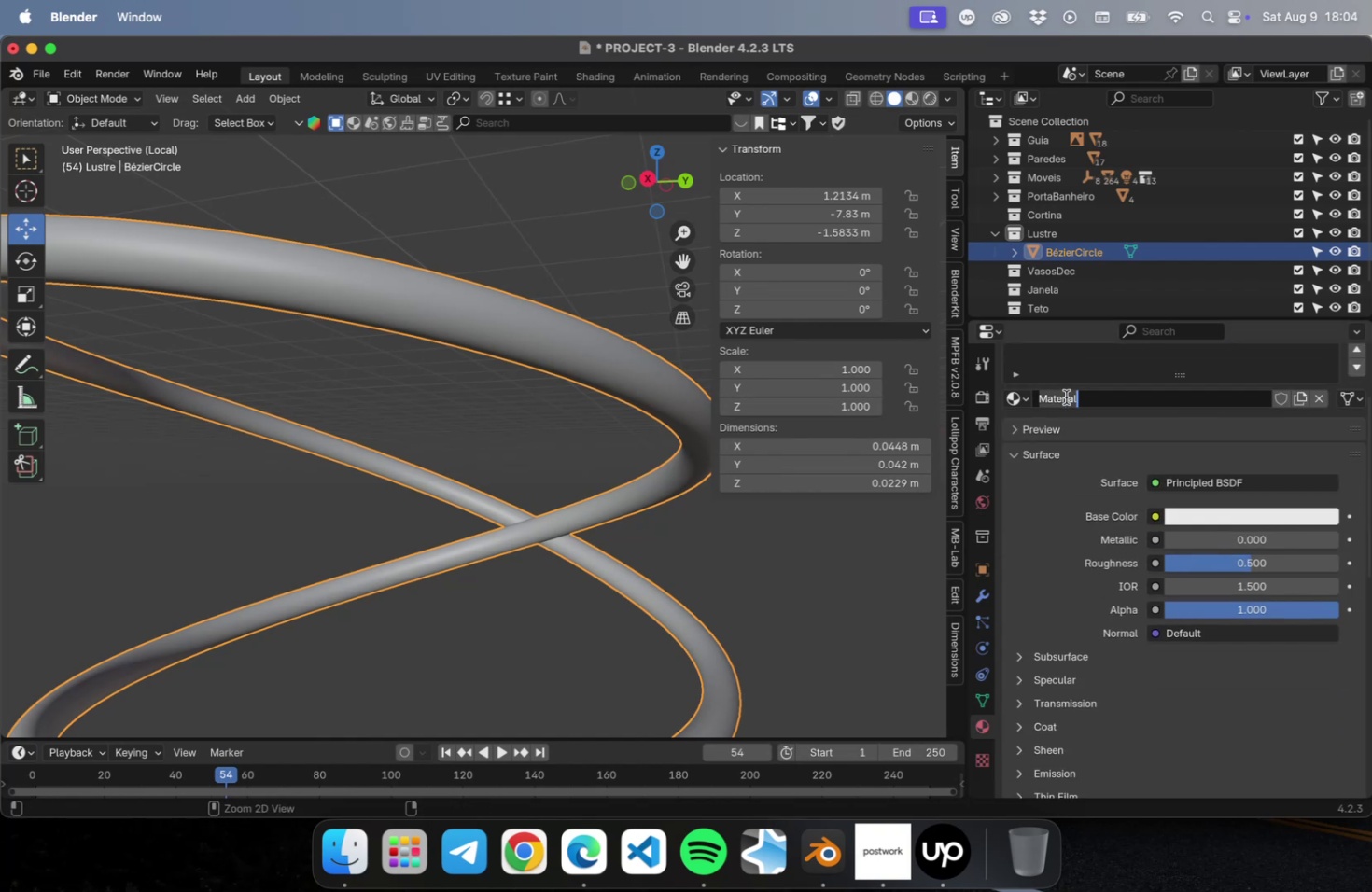 
key(Meta+A)
 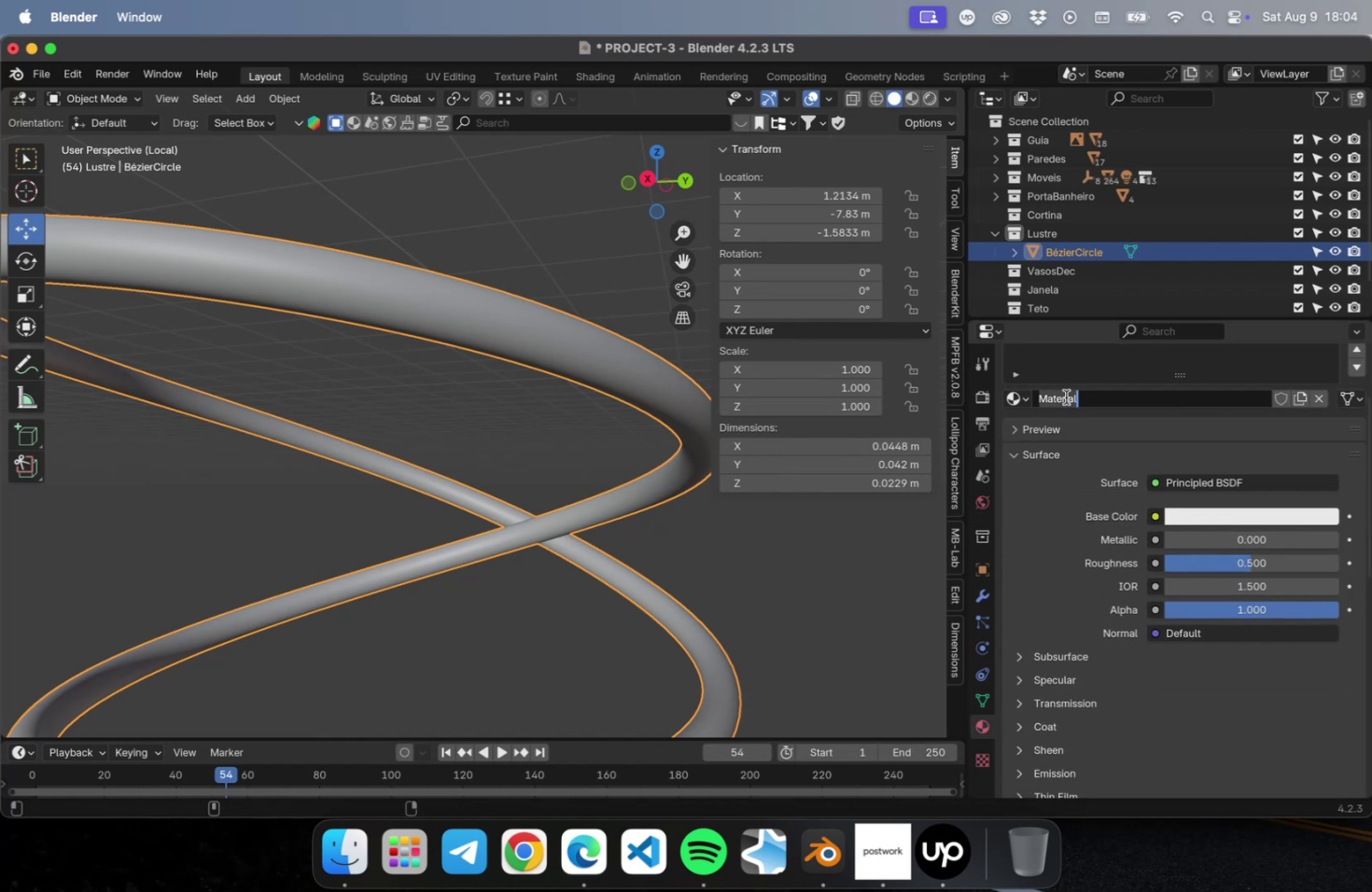 
type(Emission)
 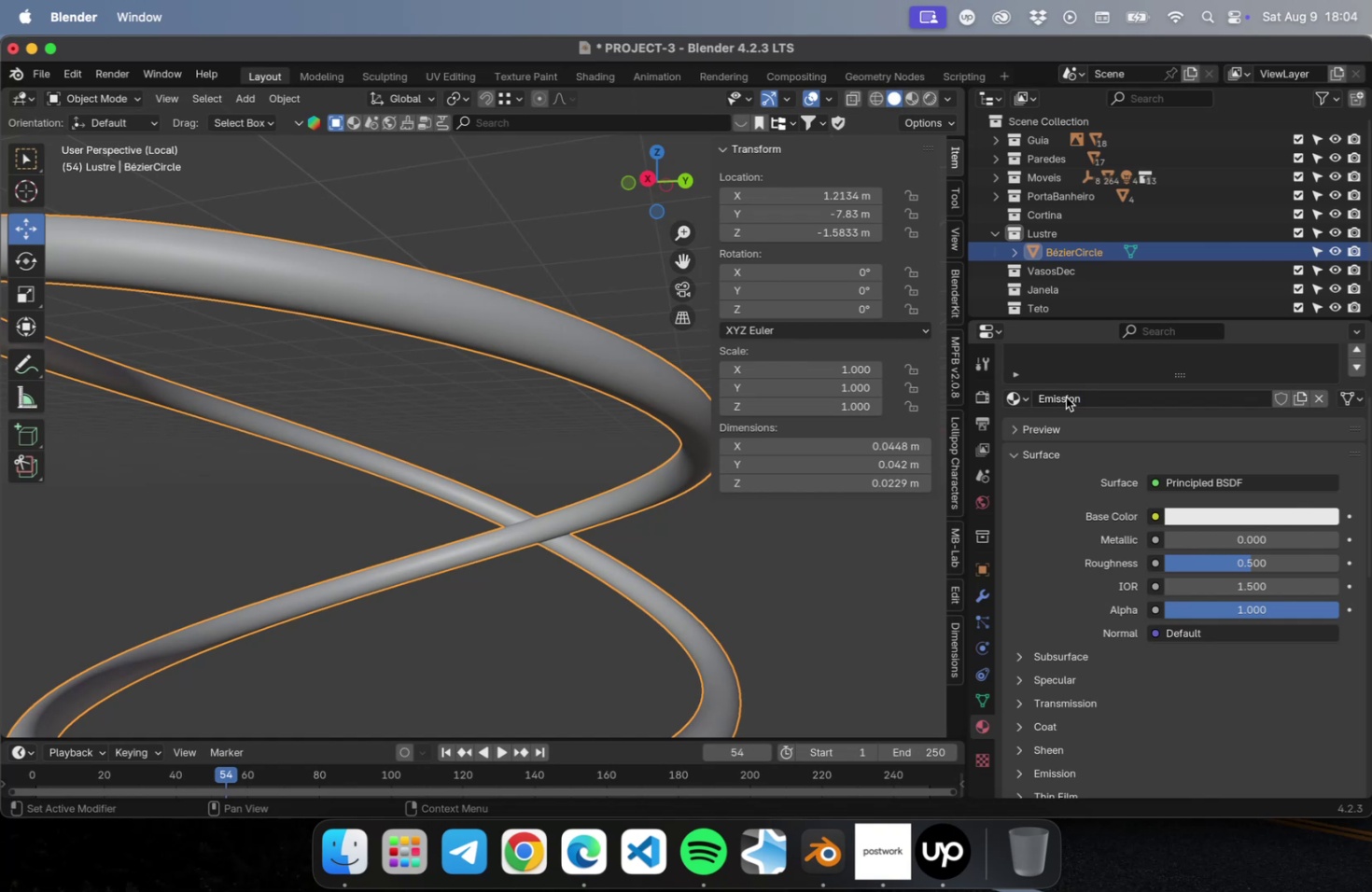 
key(Enter)
 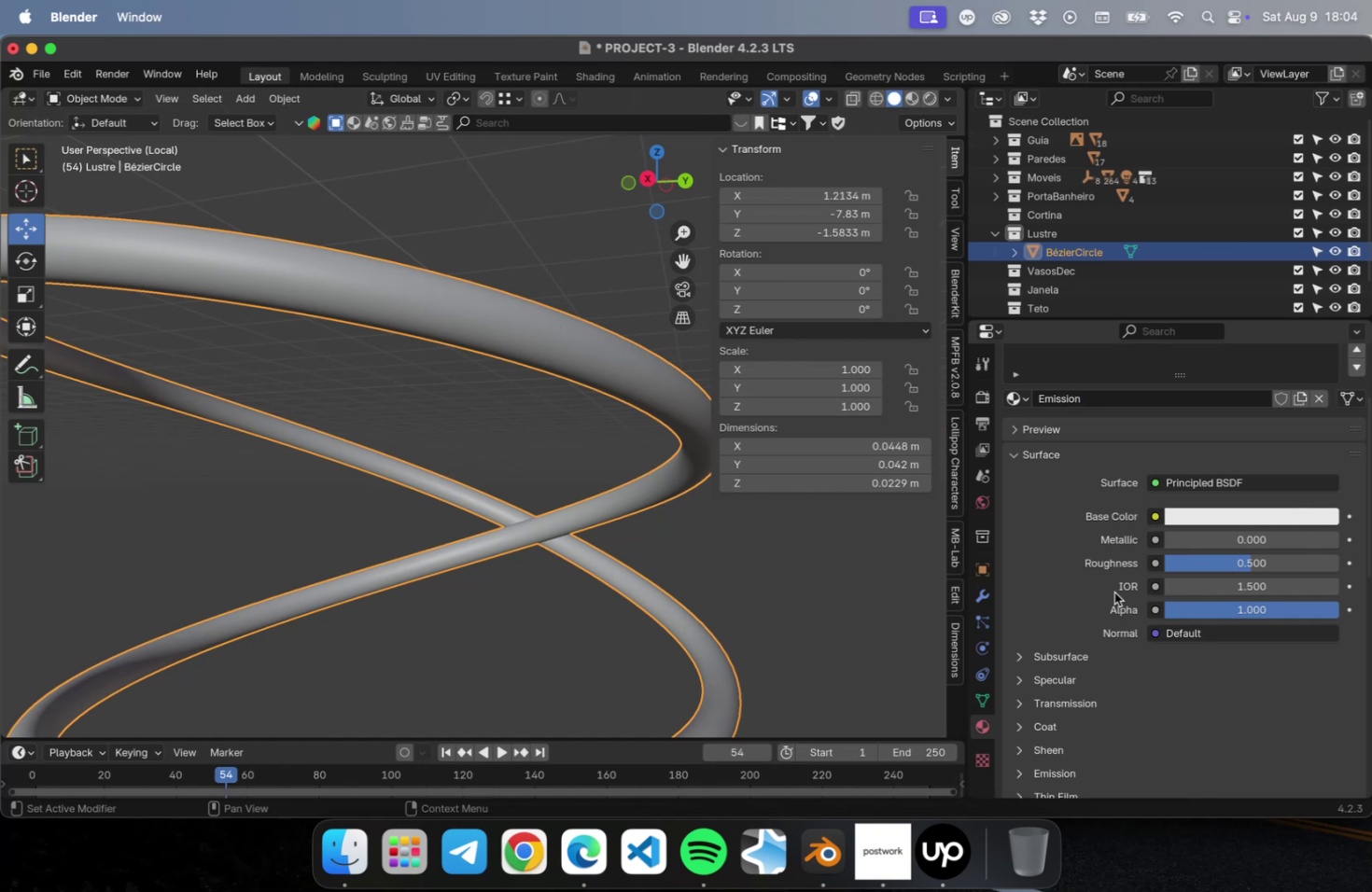 
scroll: coordinate [1080, 661], scroll_direction: down, amount: 12.0
 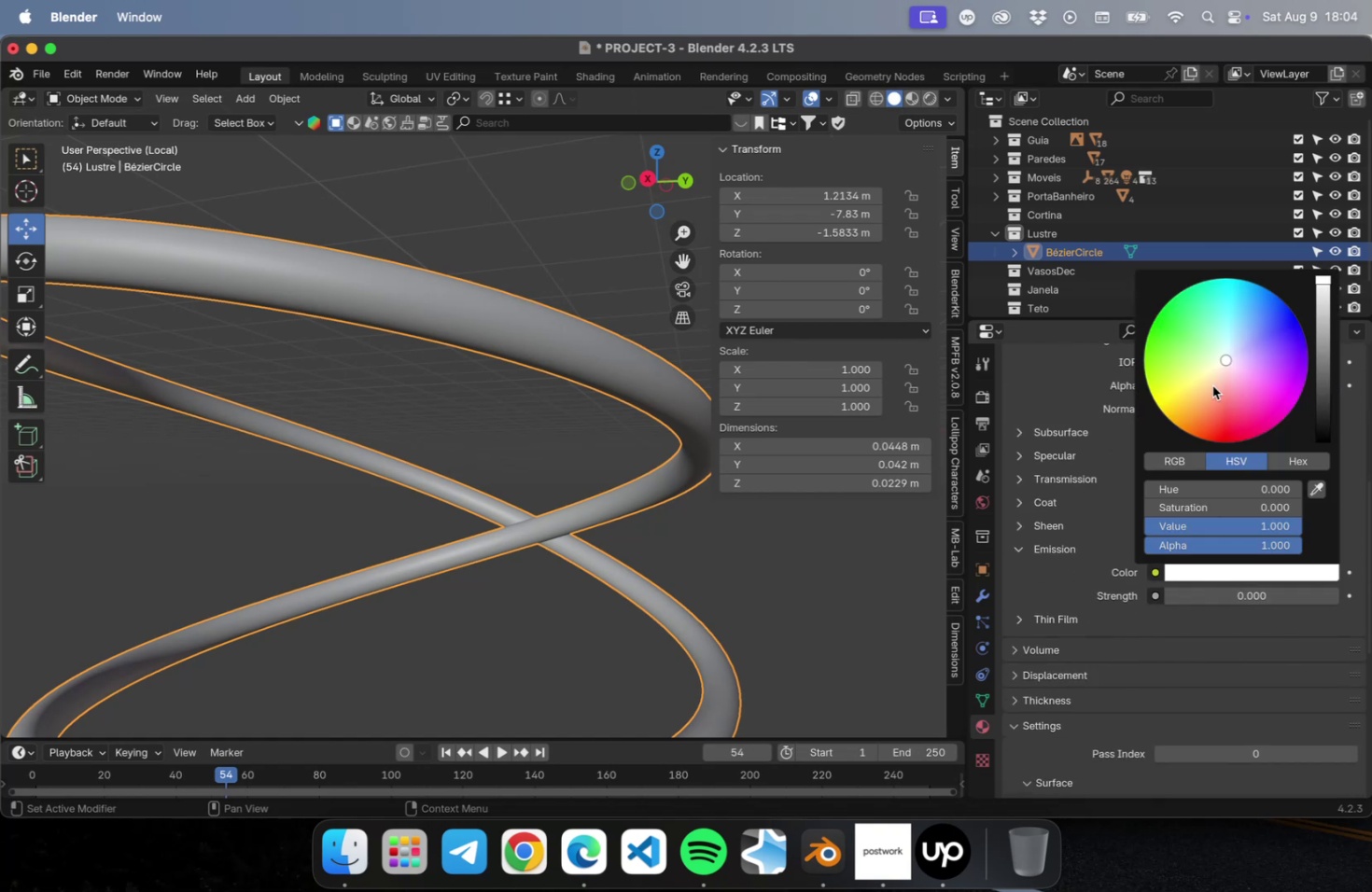 
left_click([1212, 373])
 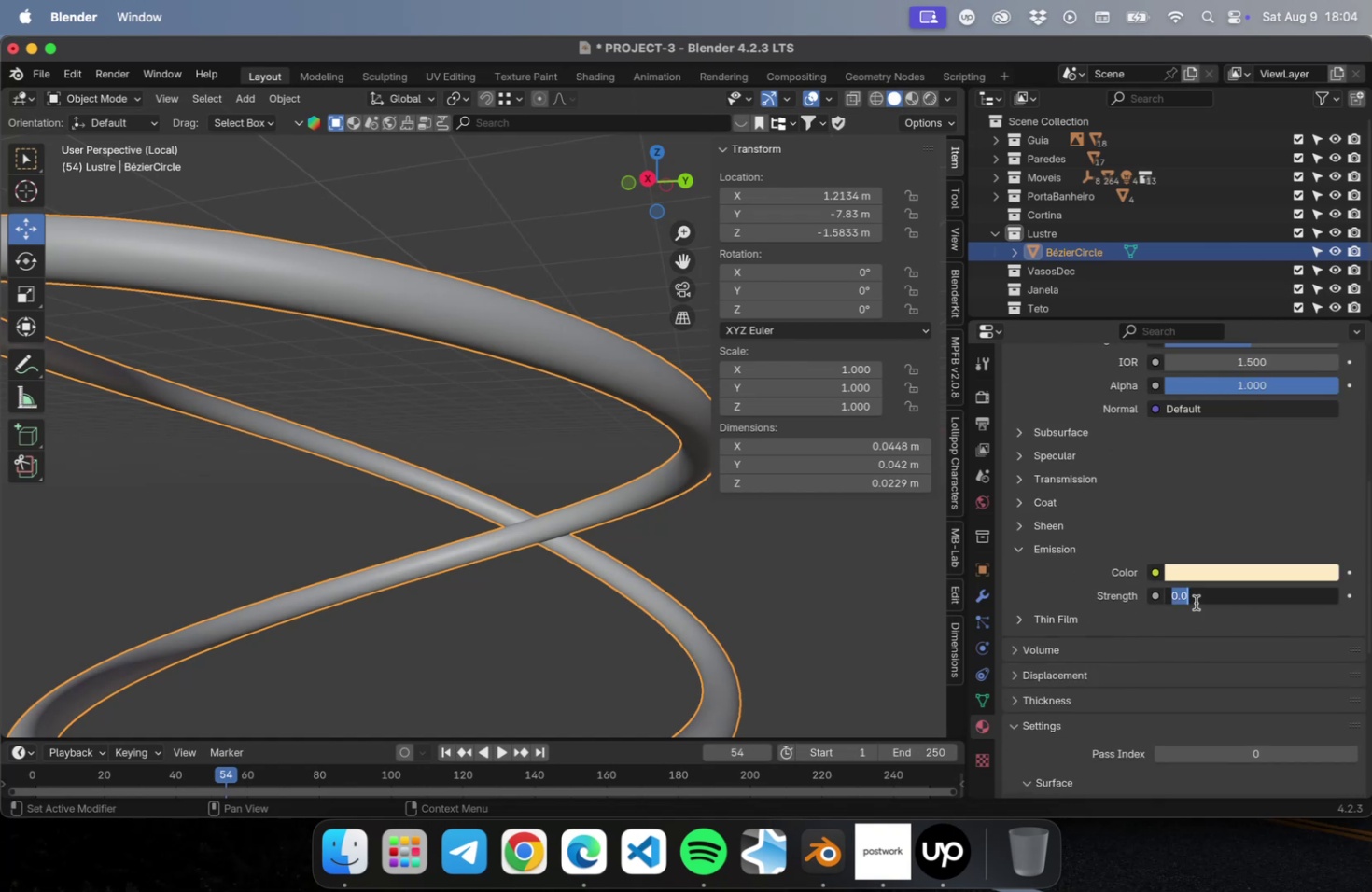 
type(10)
 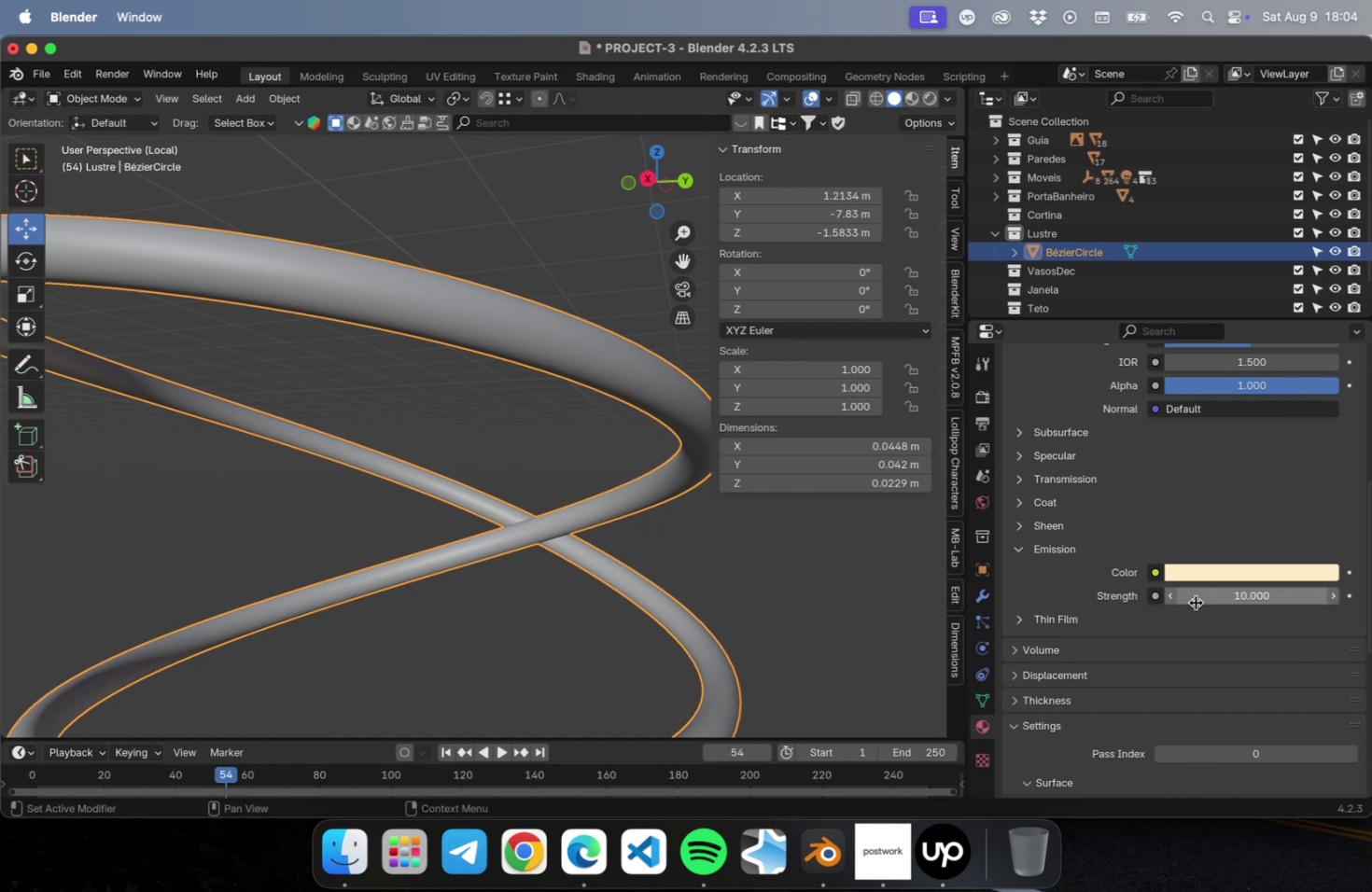 
key(Enter)
 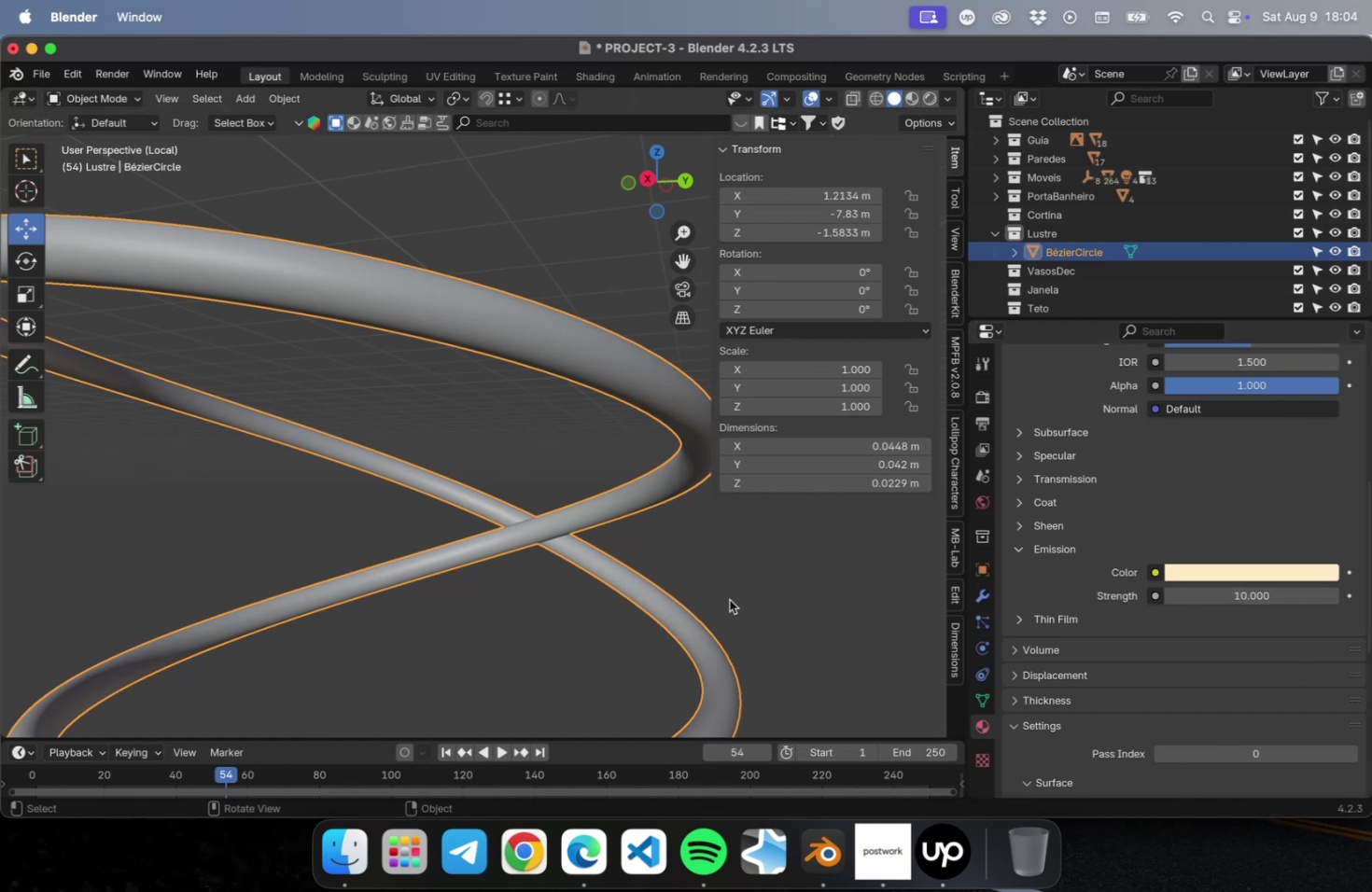 
left_click([729, 599])
 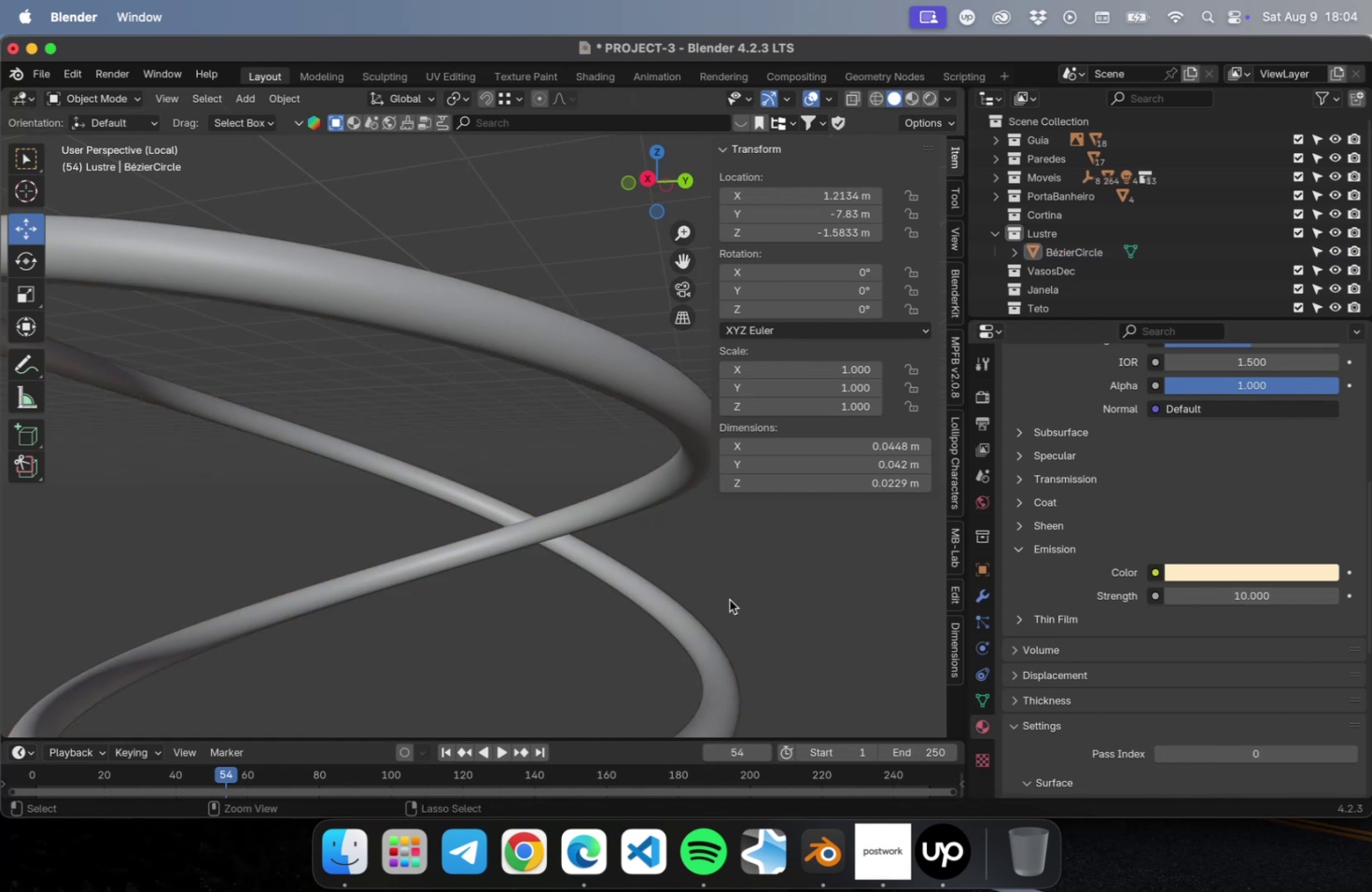 
key(Meta+CommandLeft)
 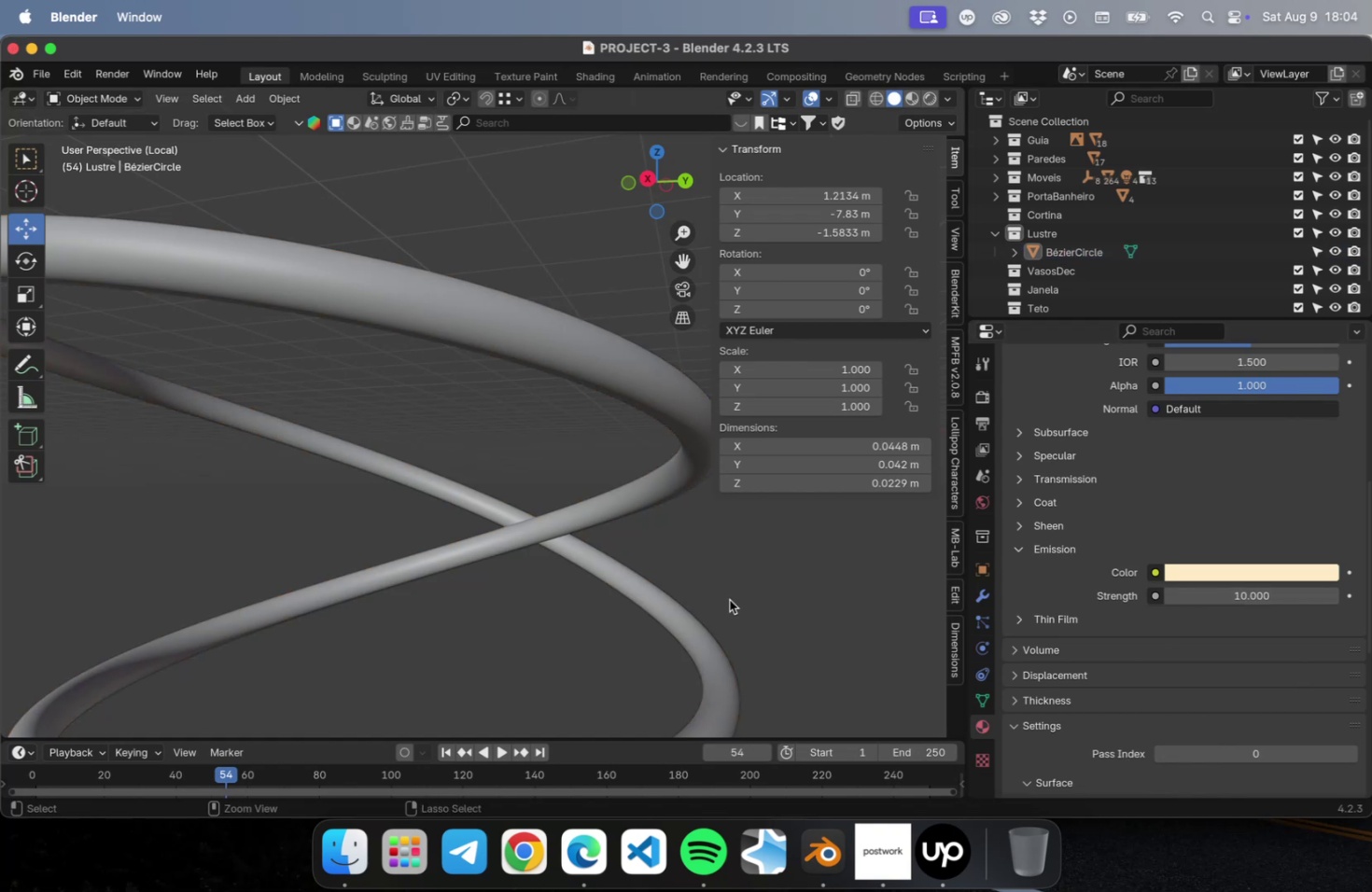 
key(Meta+S)
 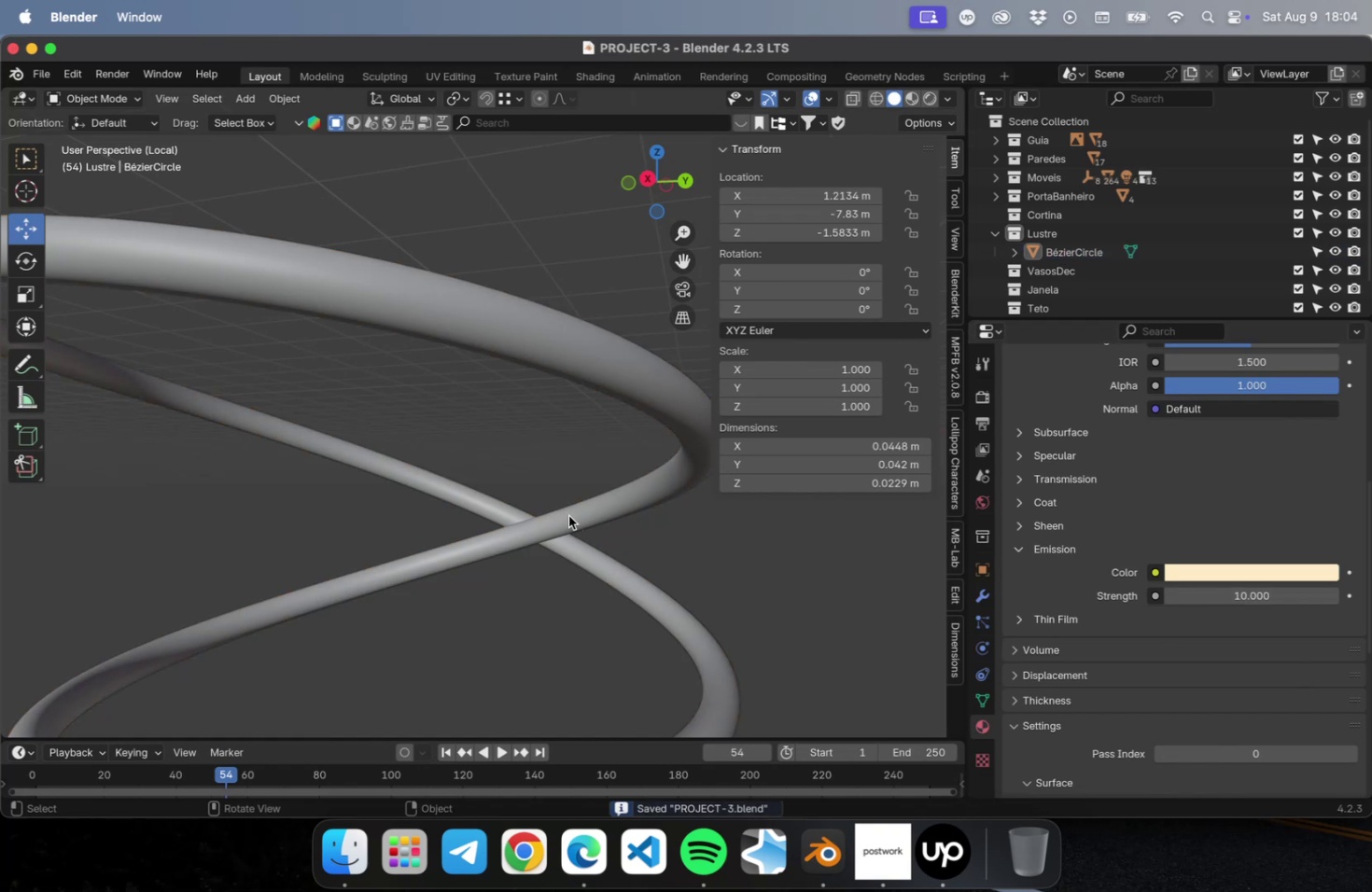 
left_click([568, 515])
 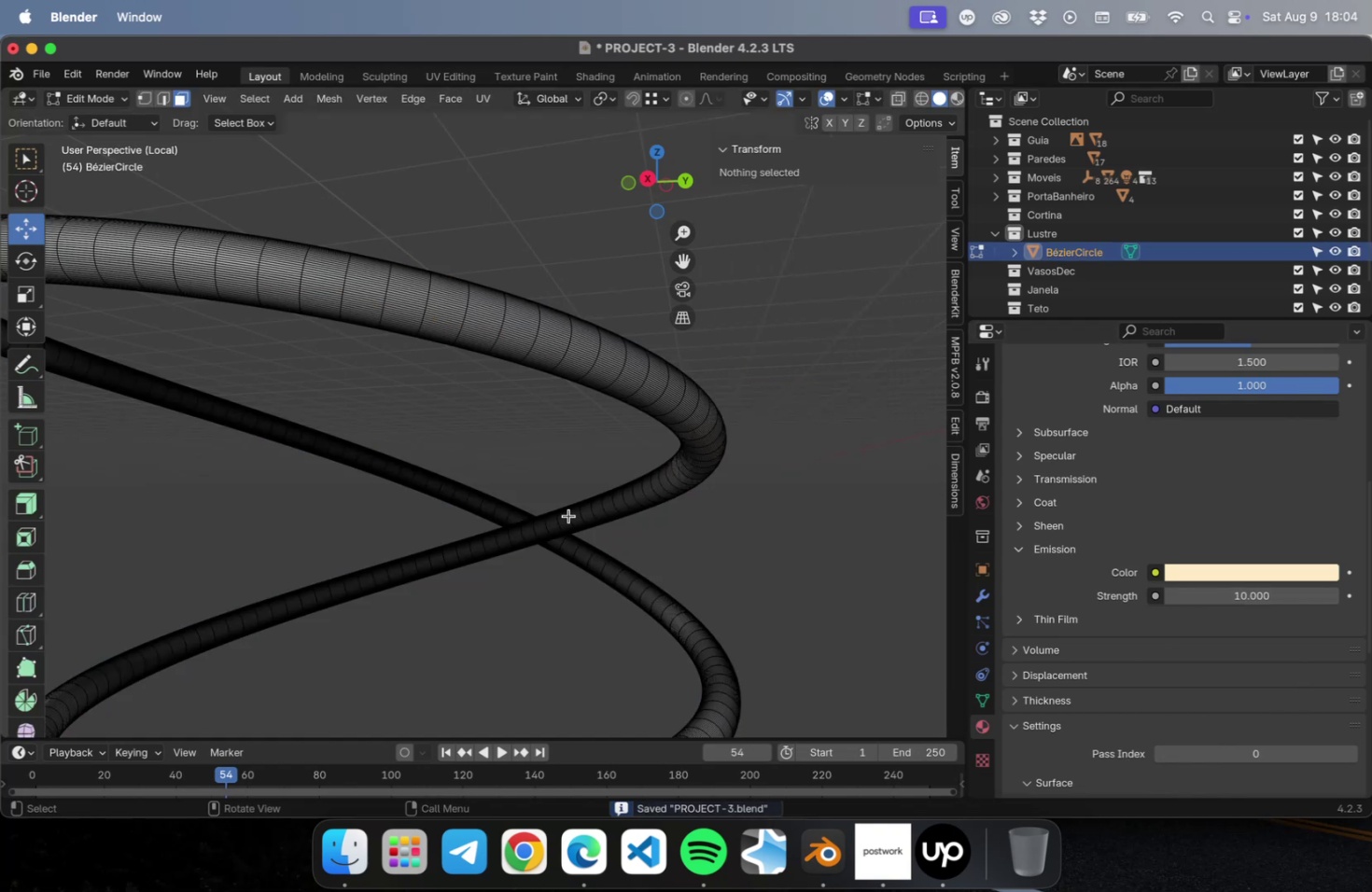 
key(Tab)
 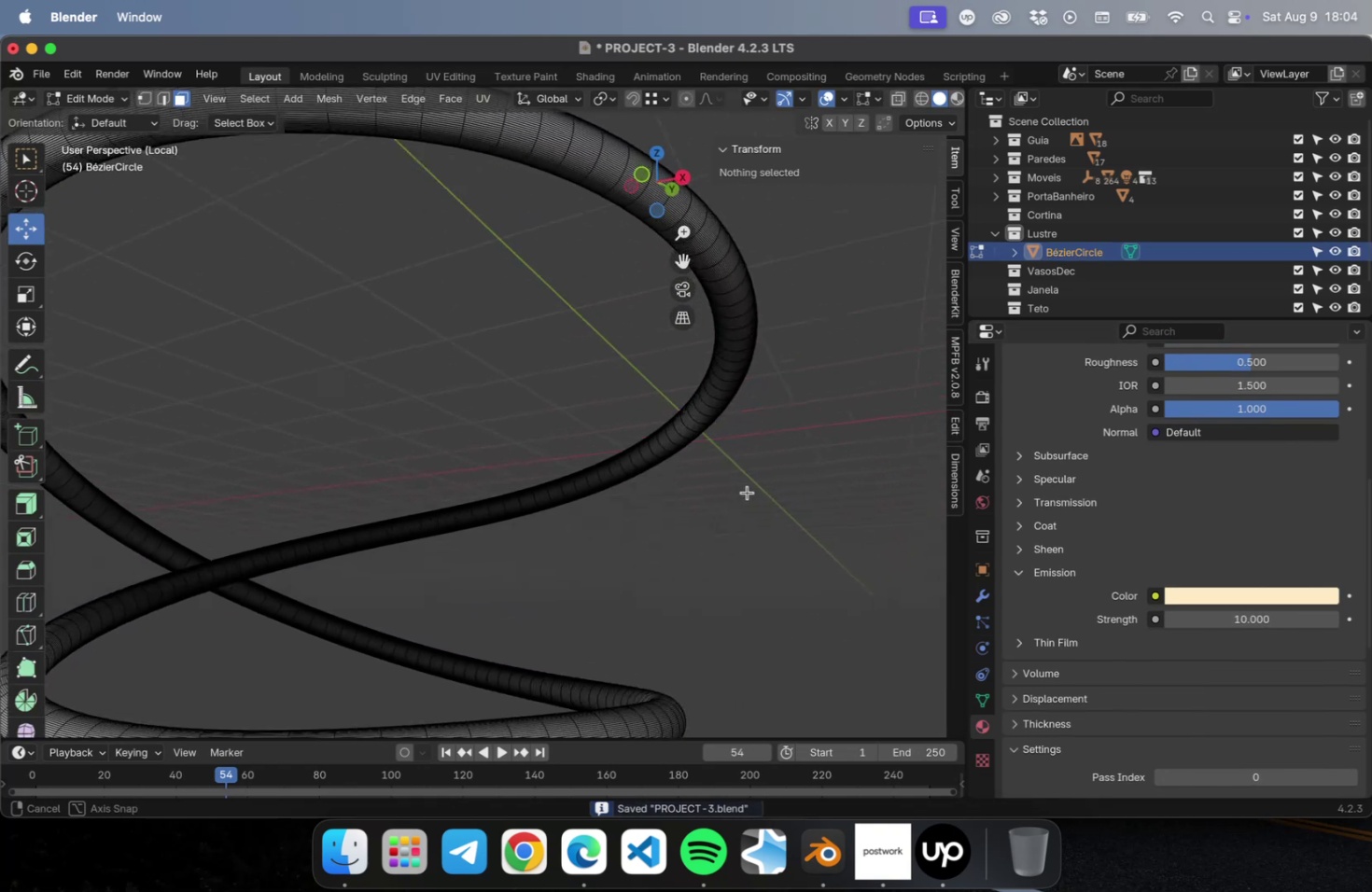 
scroll: coordinate [454, 517], scroll_direction: up, amount: 15.0
 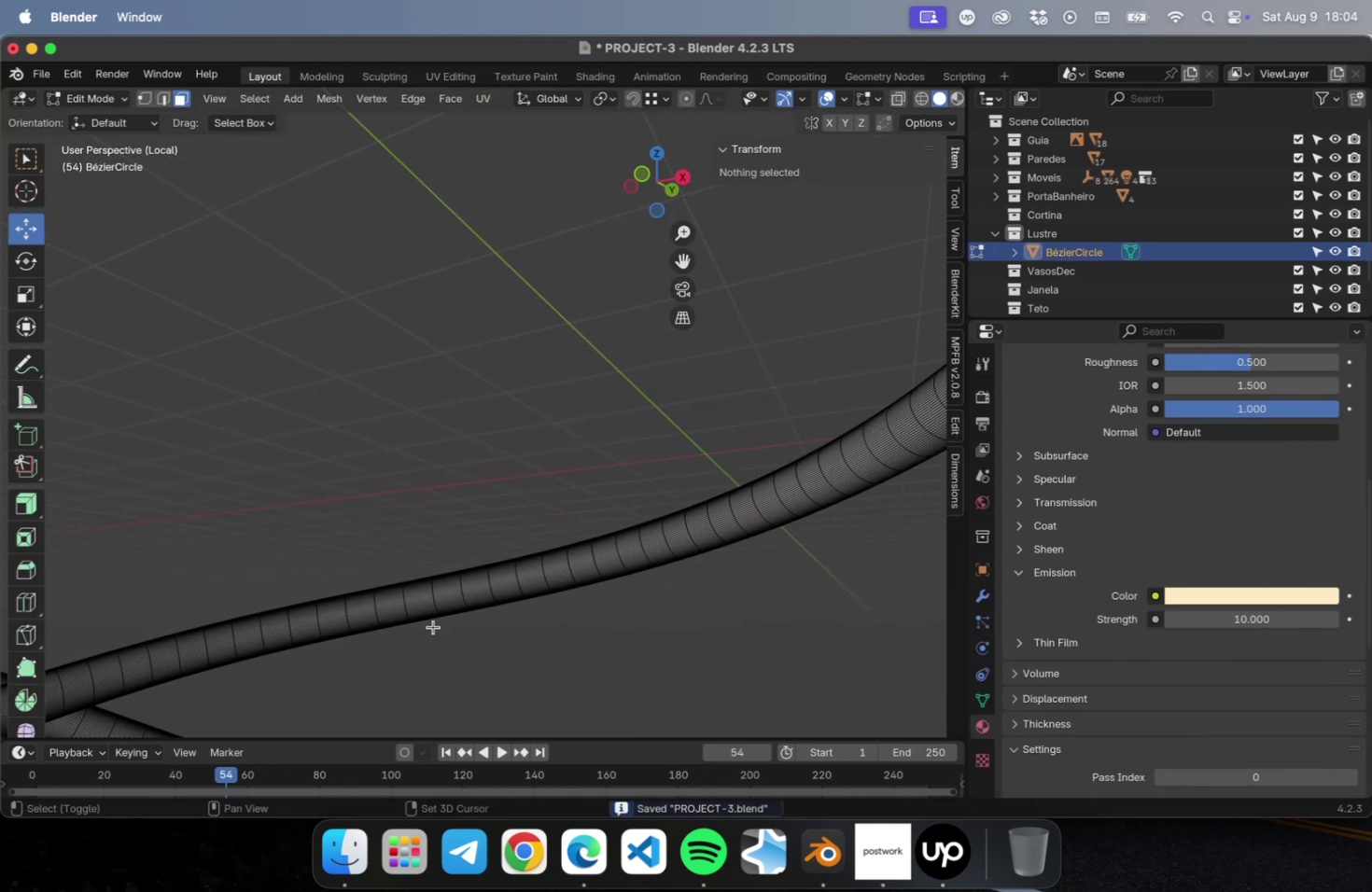 
hold_key(key=ShiftLeft, duration=0.51)
 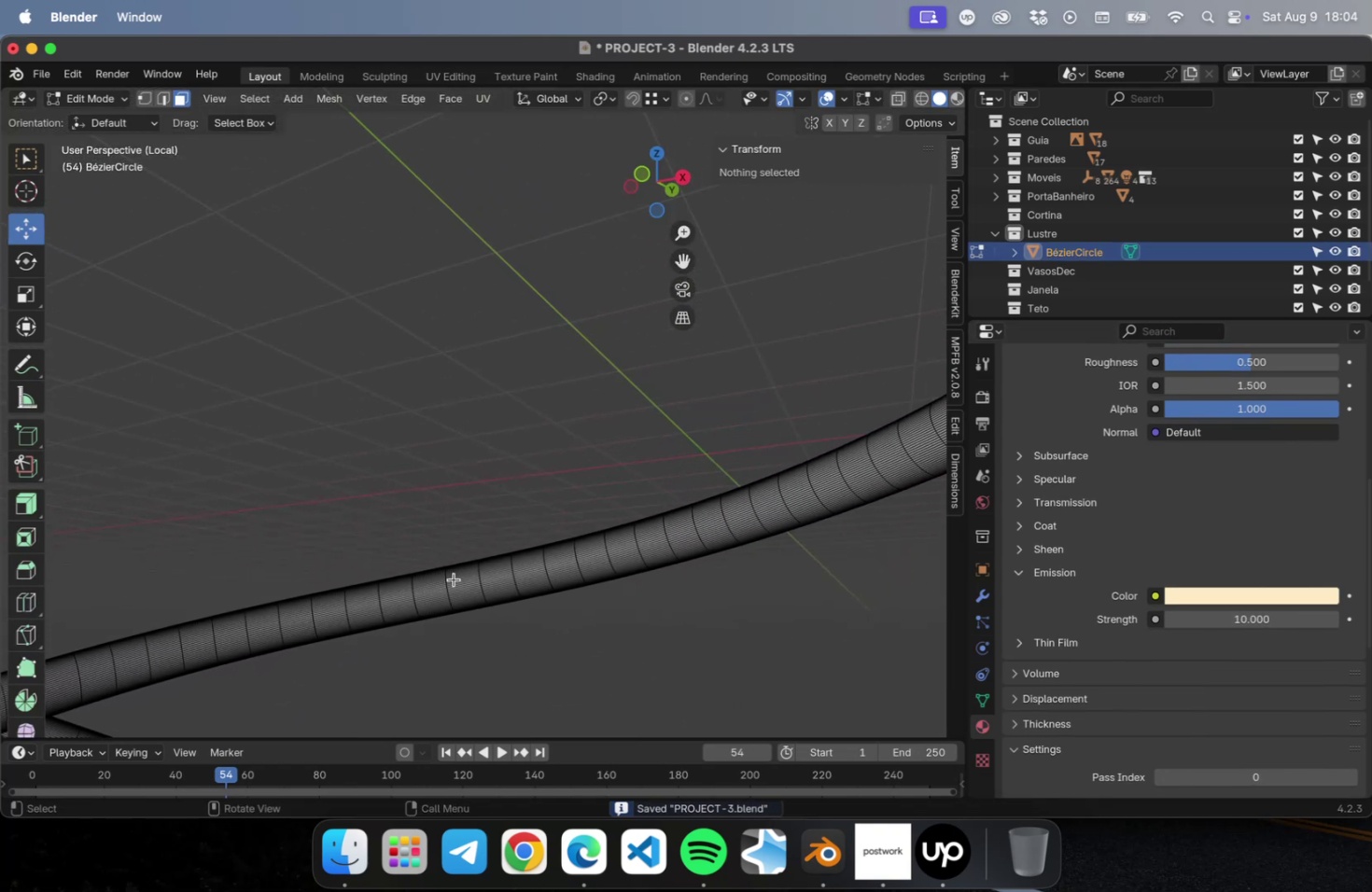 
scroll: coordinate [454, 578], scroll_direction: up, amount: 8.0
 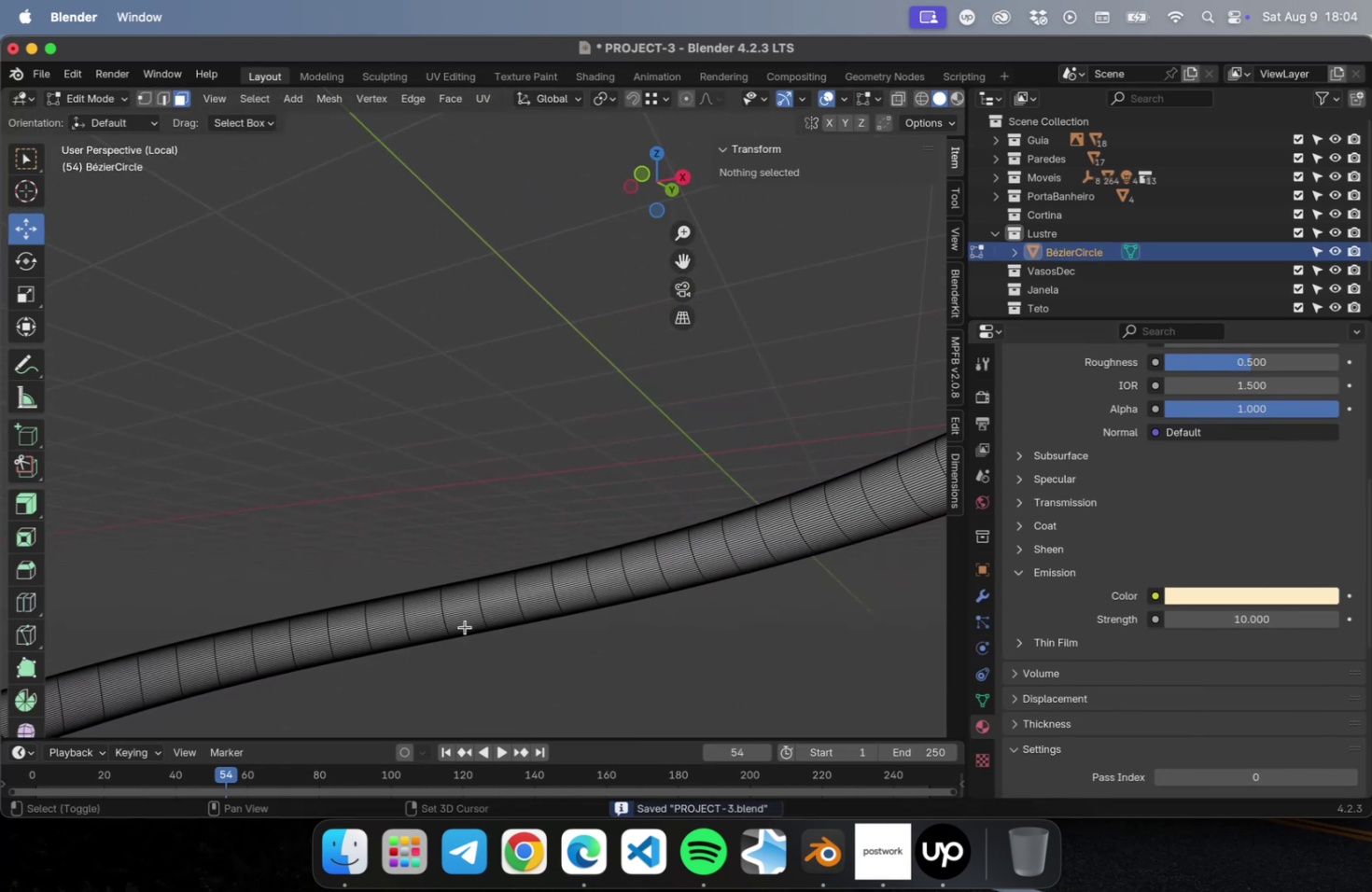 
hold_key(key=ShiftLeft, duration=0.48)
 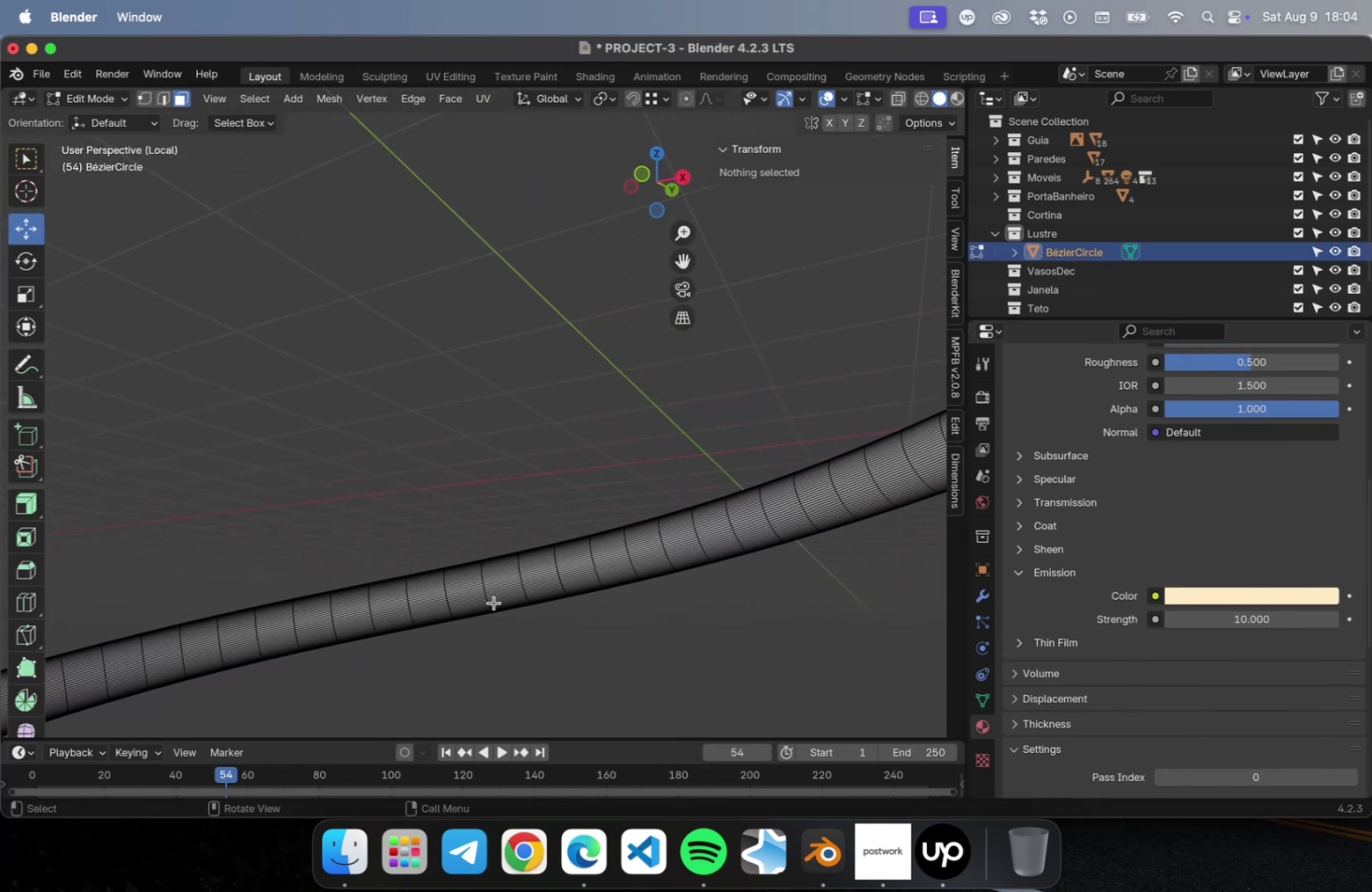 
scroll: coordinate [495, 599], scroll_direction: up, amount: 16.0
 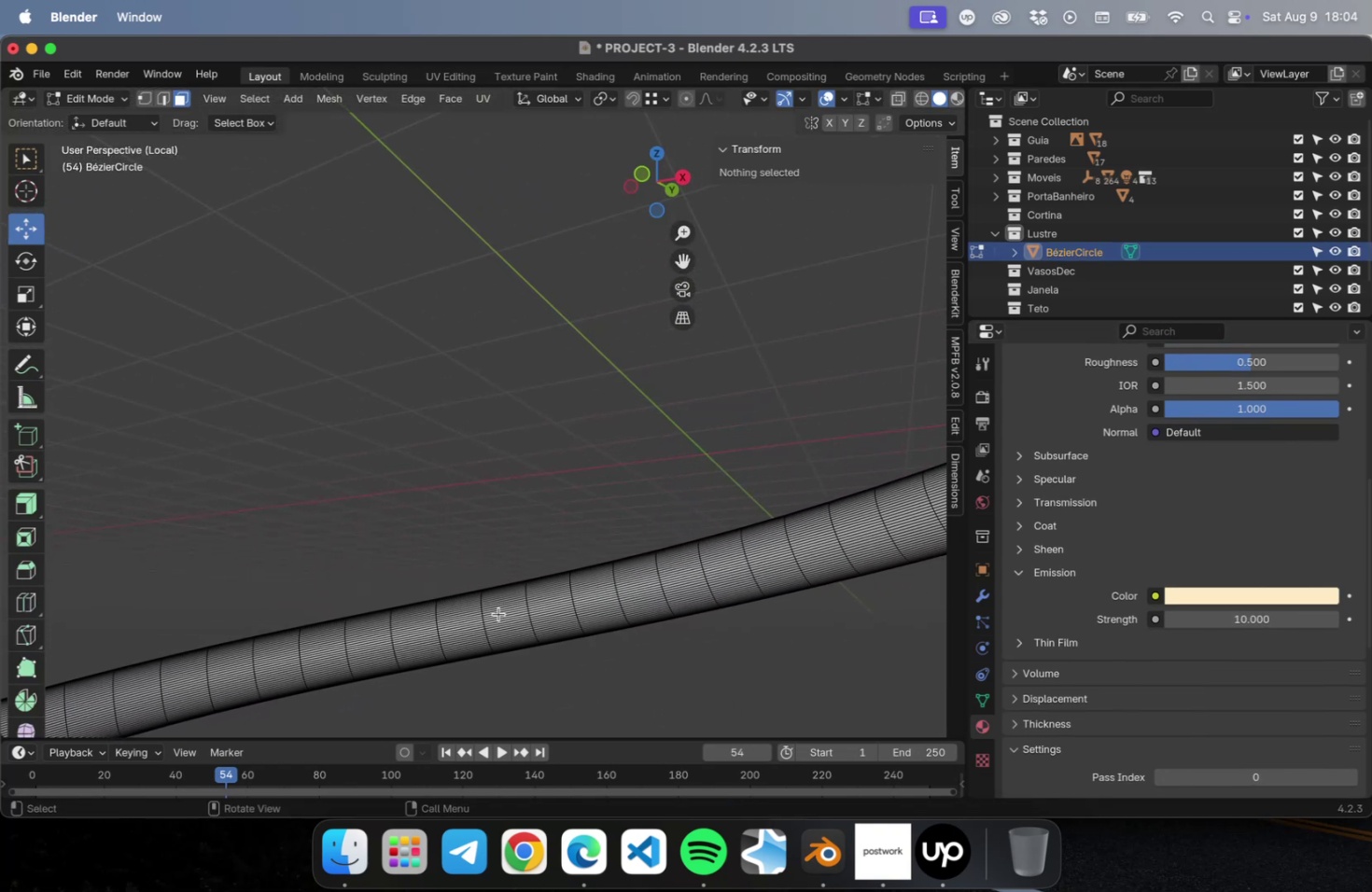 
key(3)
 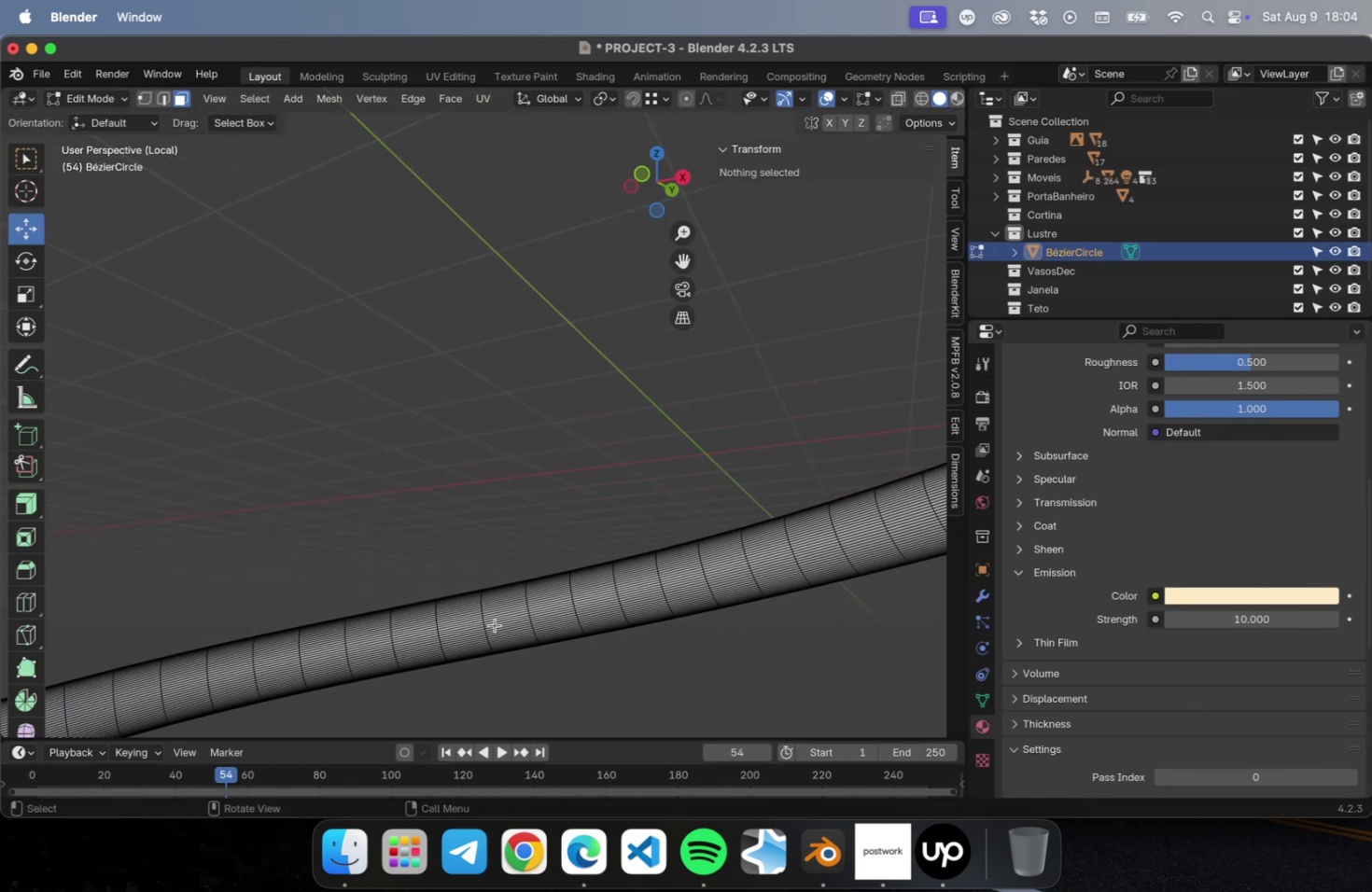 
left_click([495, 624])
 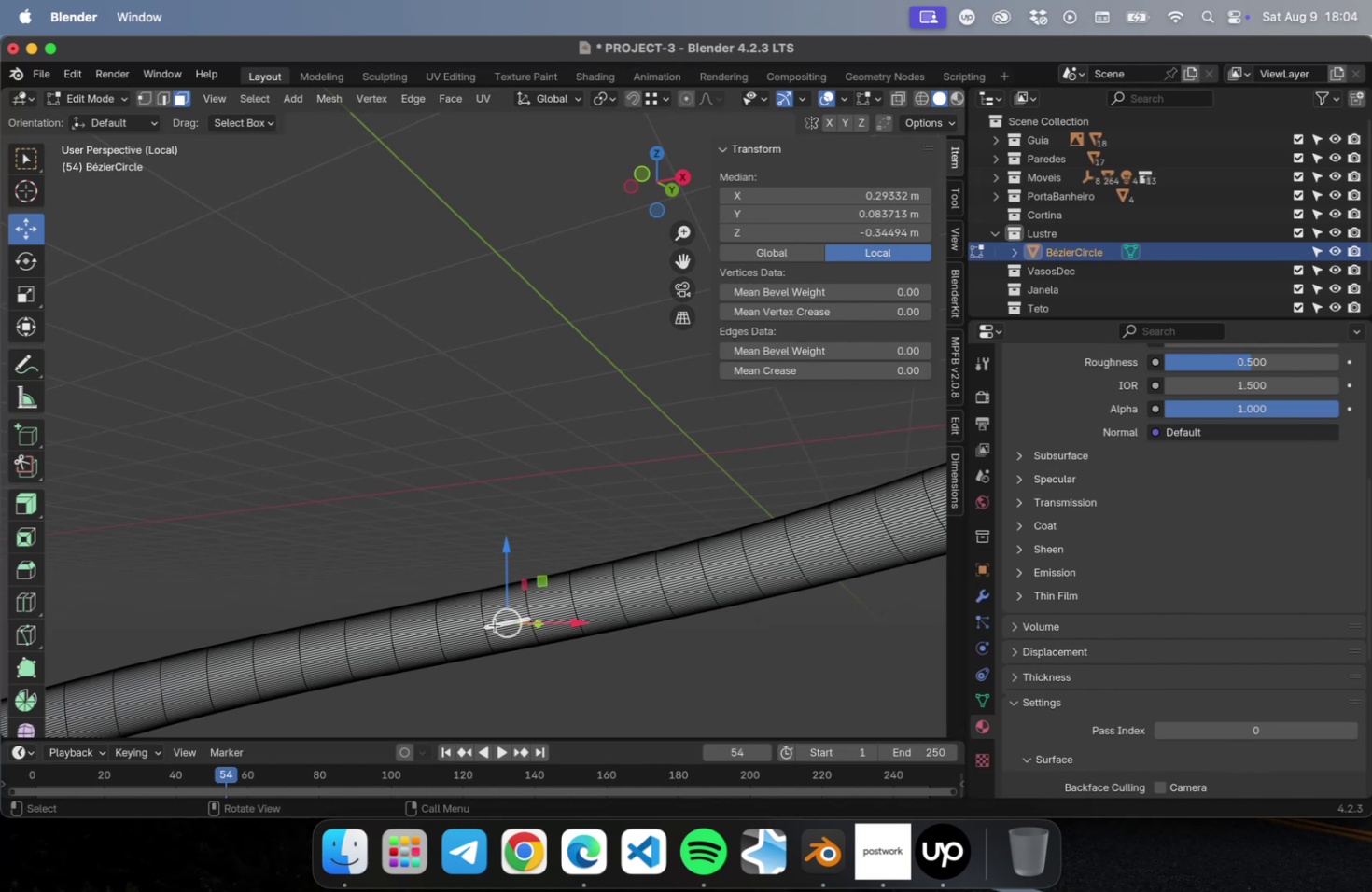 
key(NumLock)
 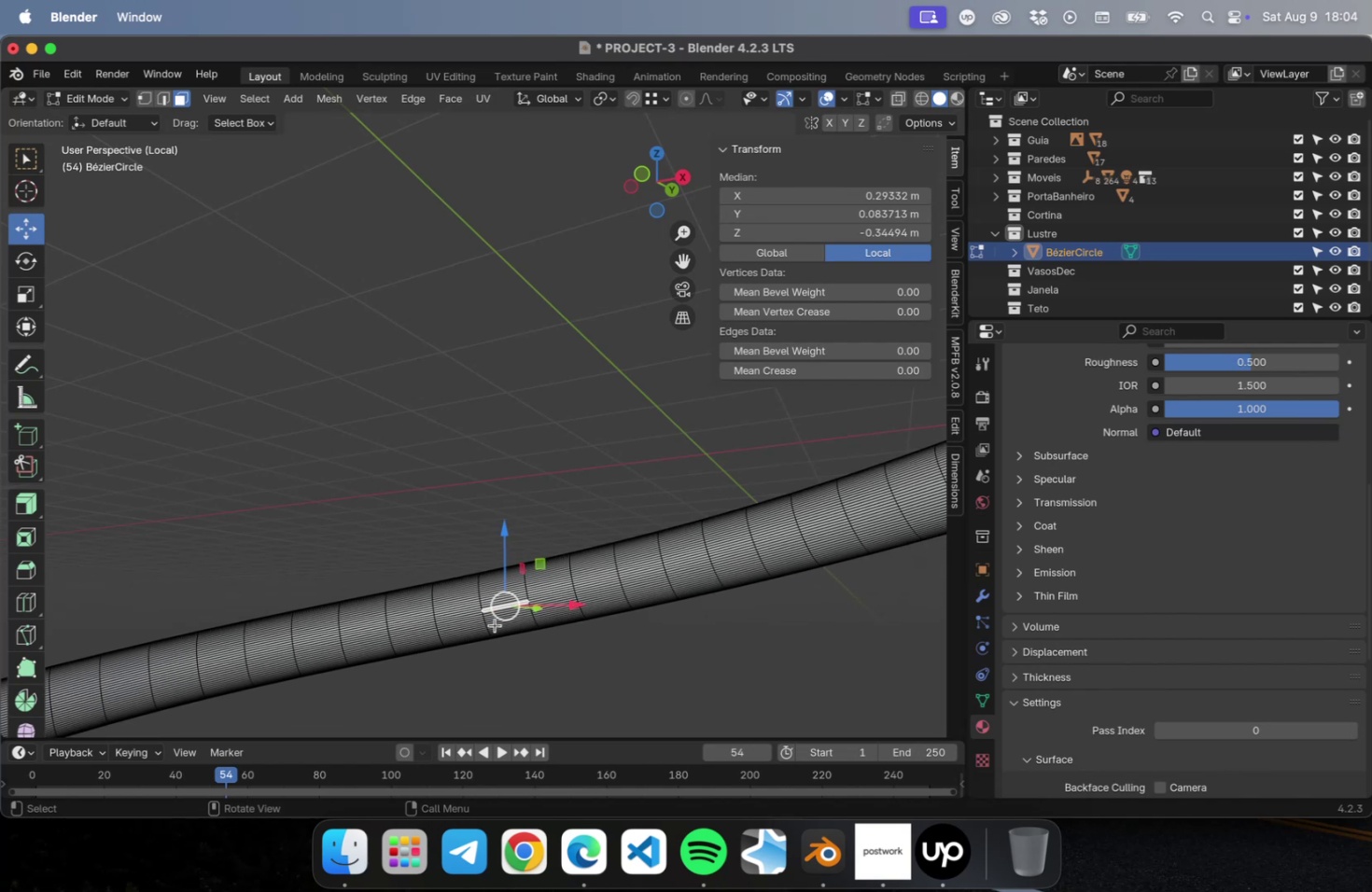 
key(NumpadDecimal)
 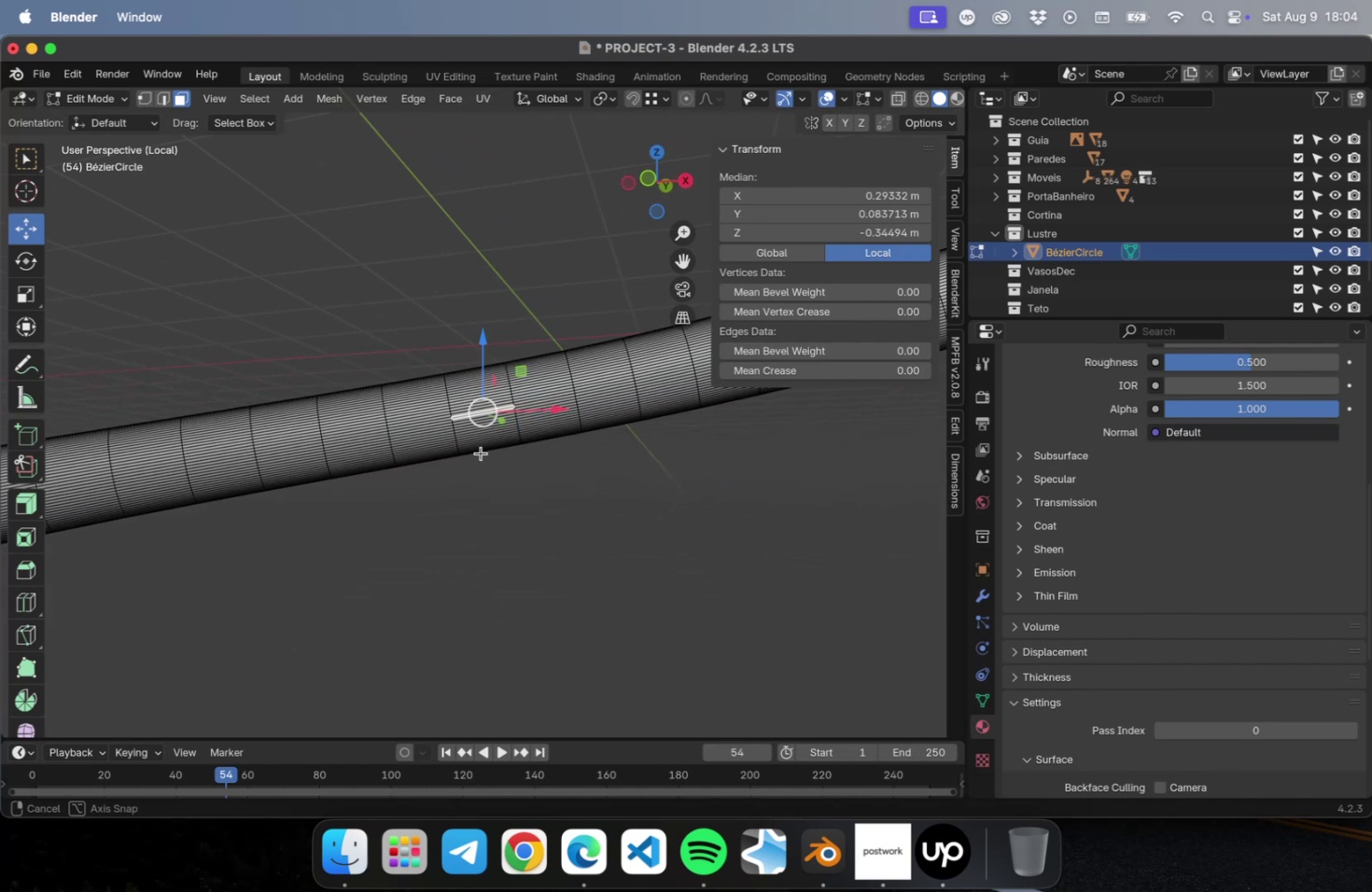 
scroll: coordinate [505, 424], scroll_direction: up, amount: 6.0
 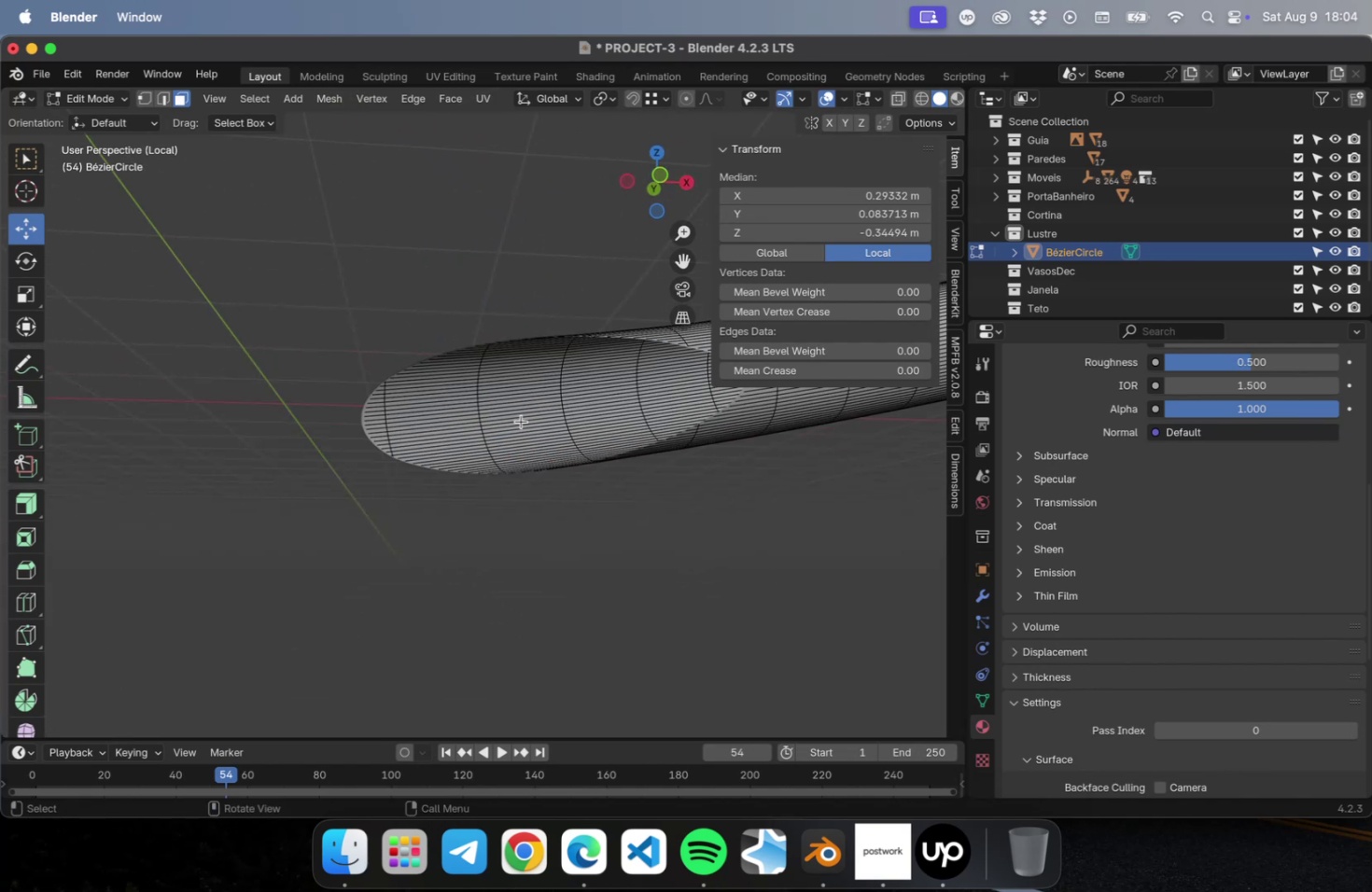 
scroll: coordinate [519, 424], scroll_direction: down, amount: 1.0
 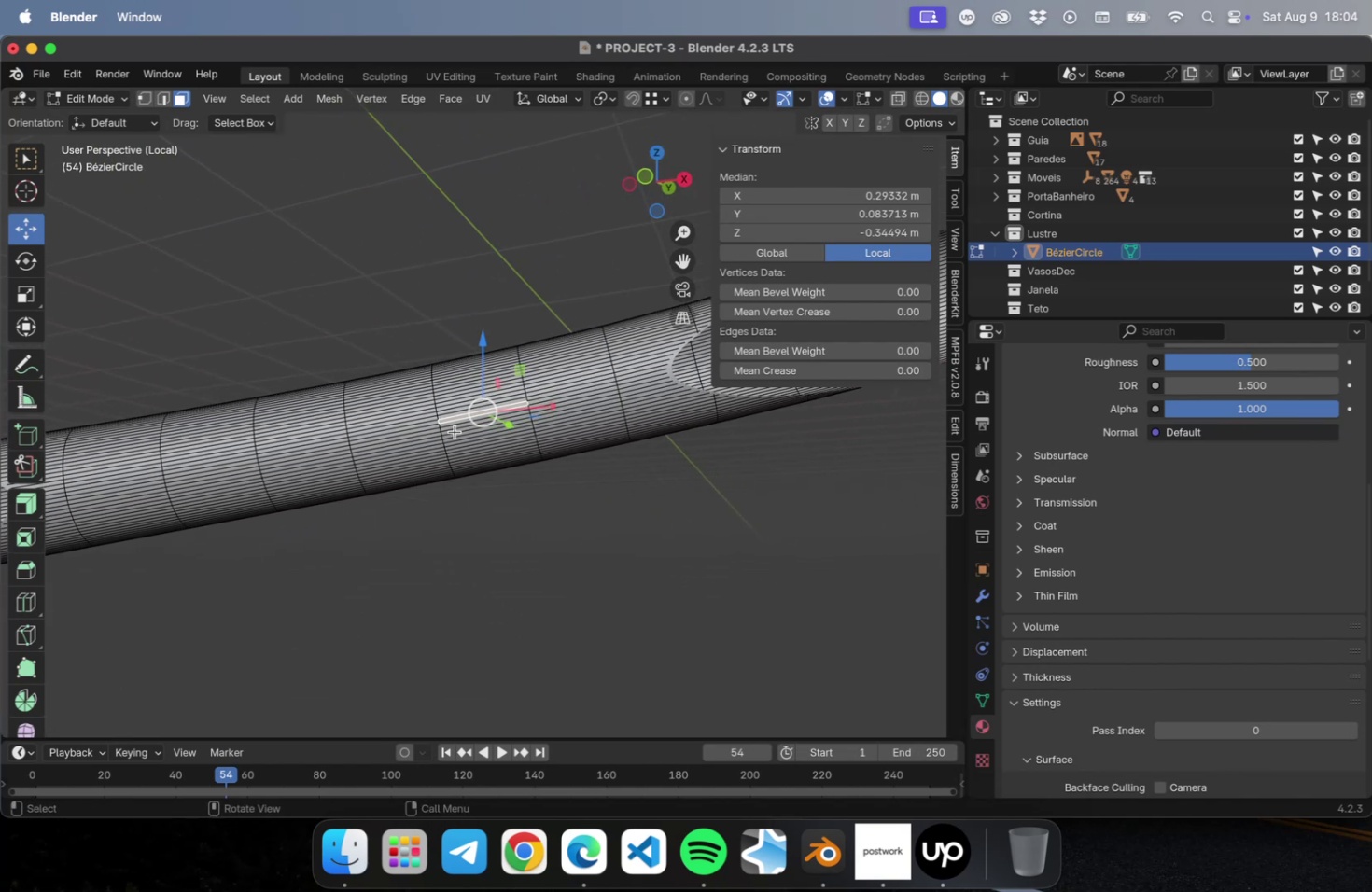 
hold_key(key=OptionLeft, duration=0.87)
left_click([455, 425])
 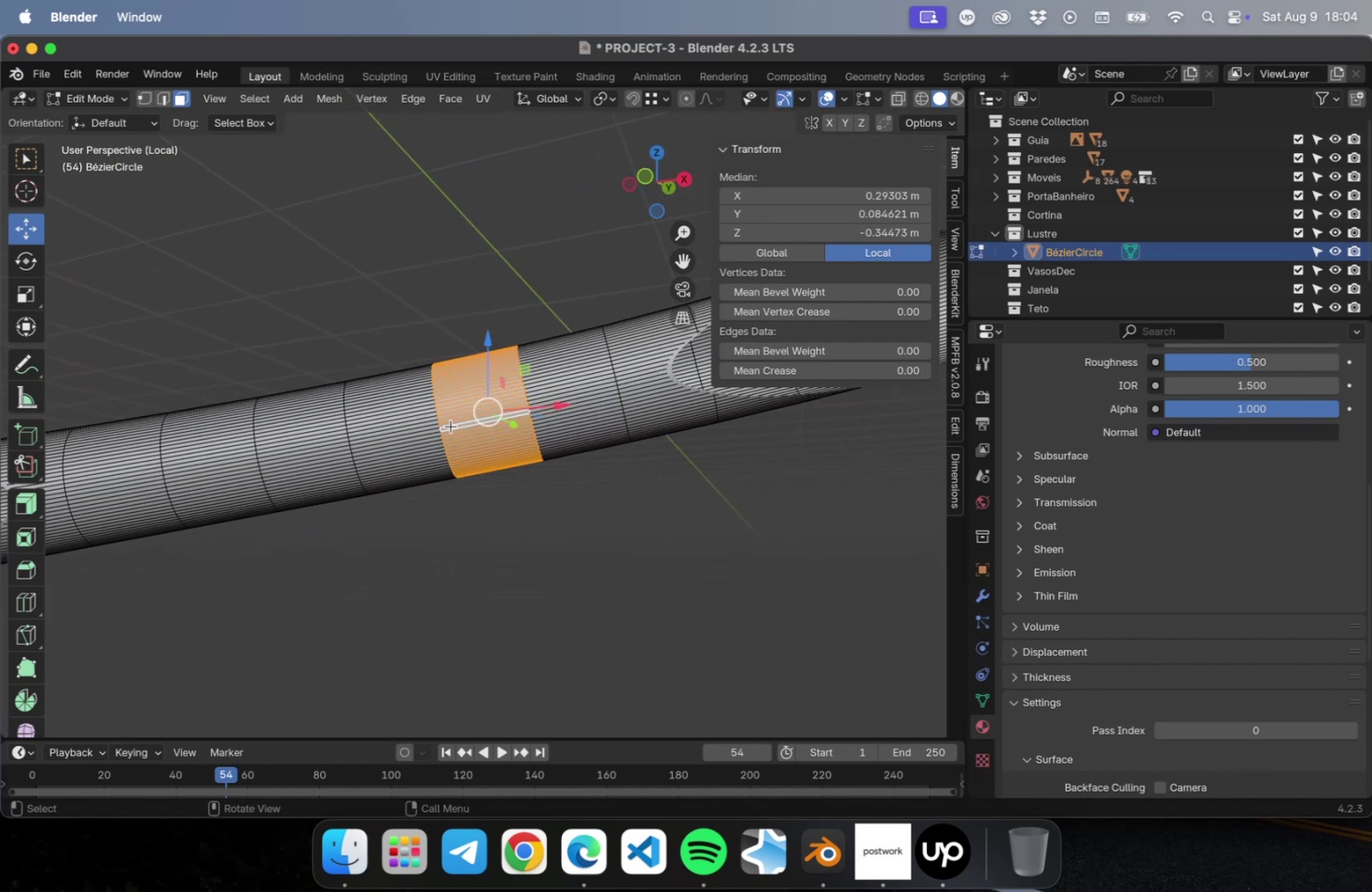 
left_click([446, 425])
 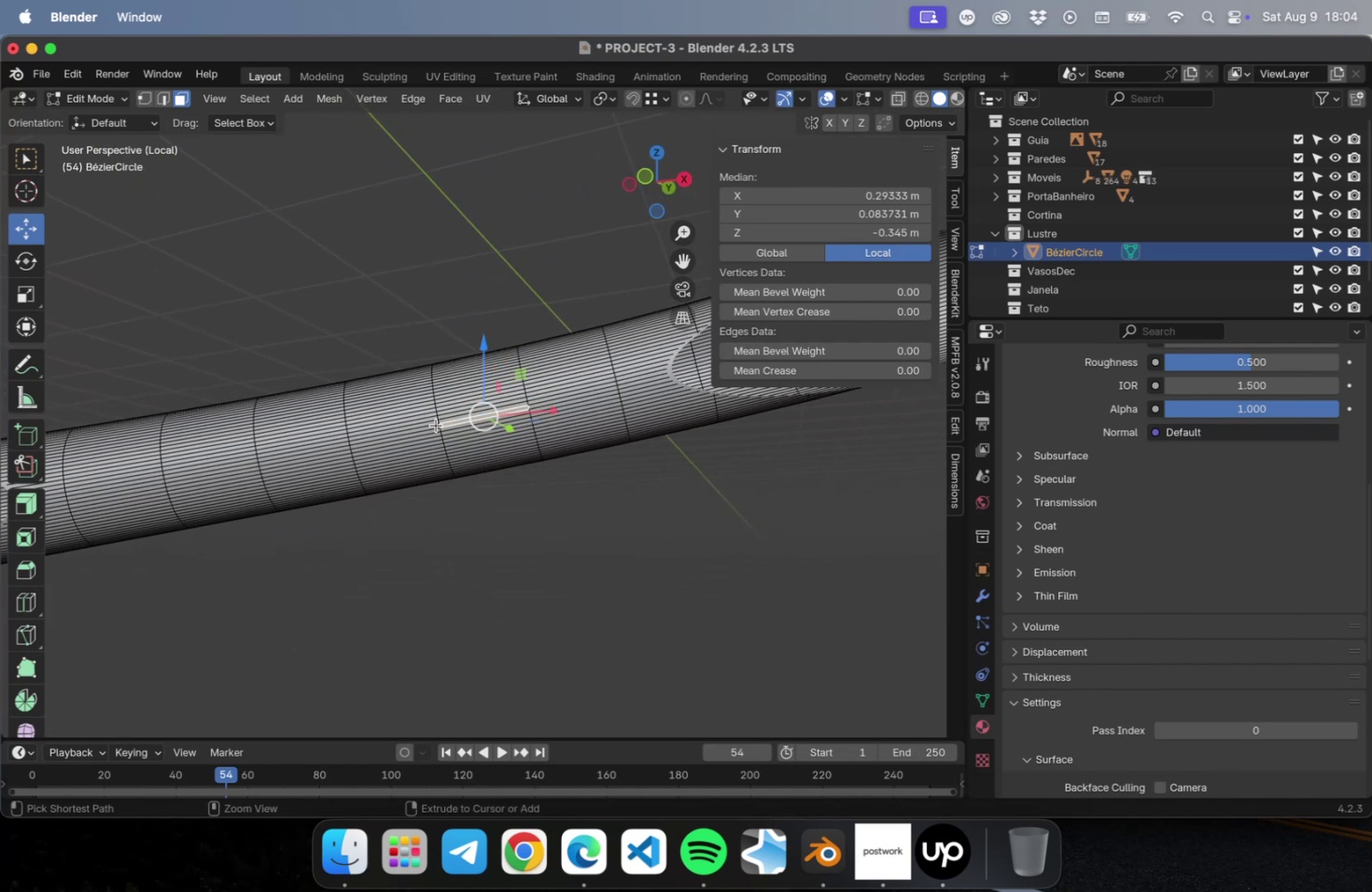 
hold_key(key=CommandLeft, duration=1.45)
left_click([436, 425])
 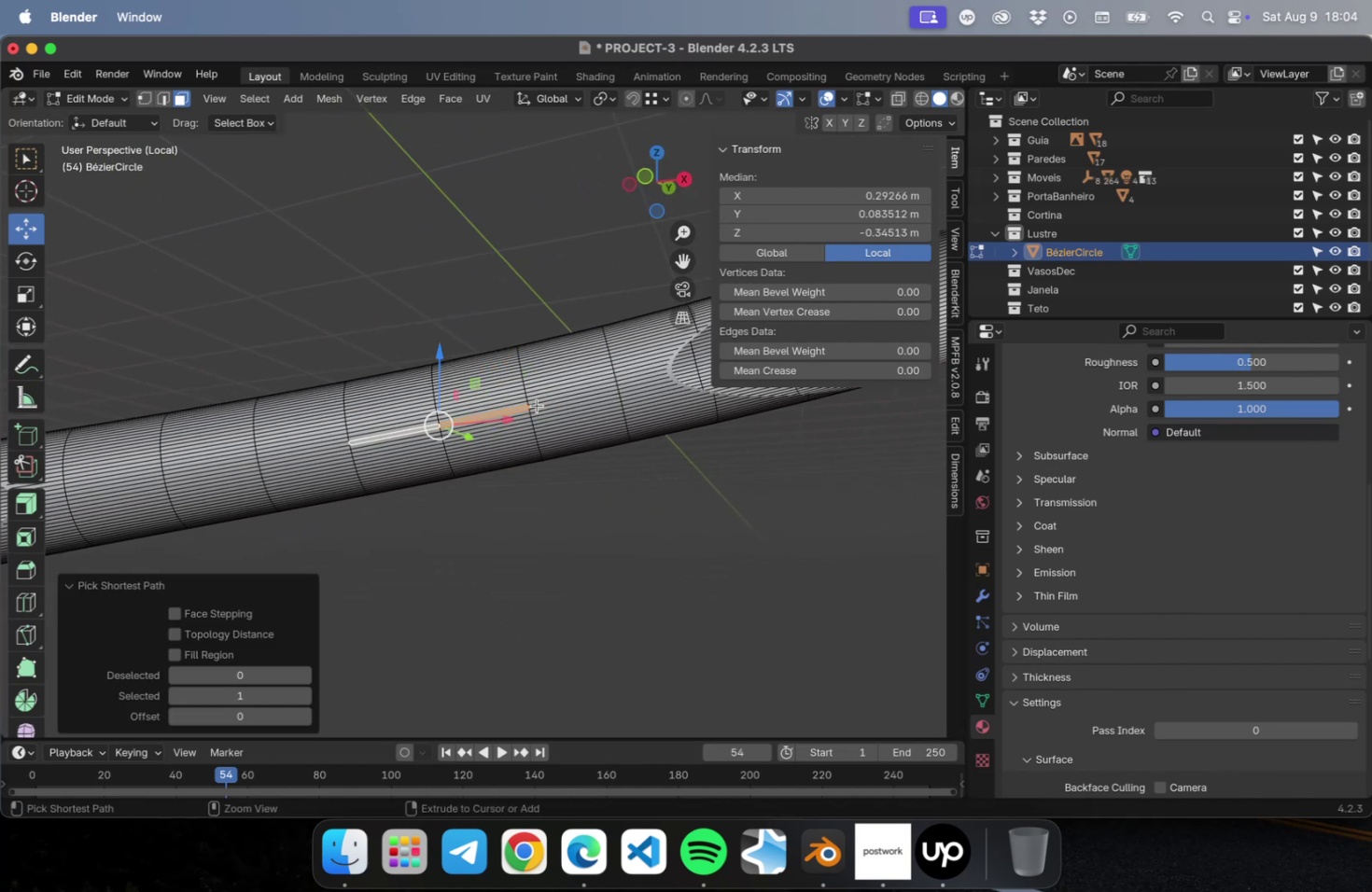 
left_click([537, 405])
 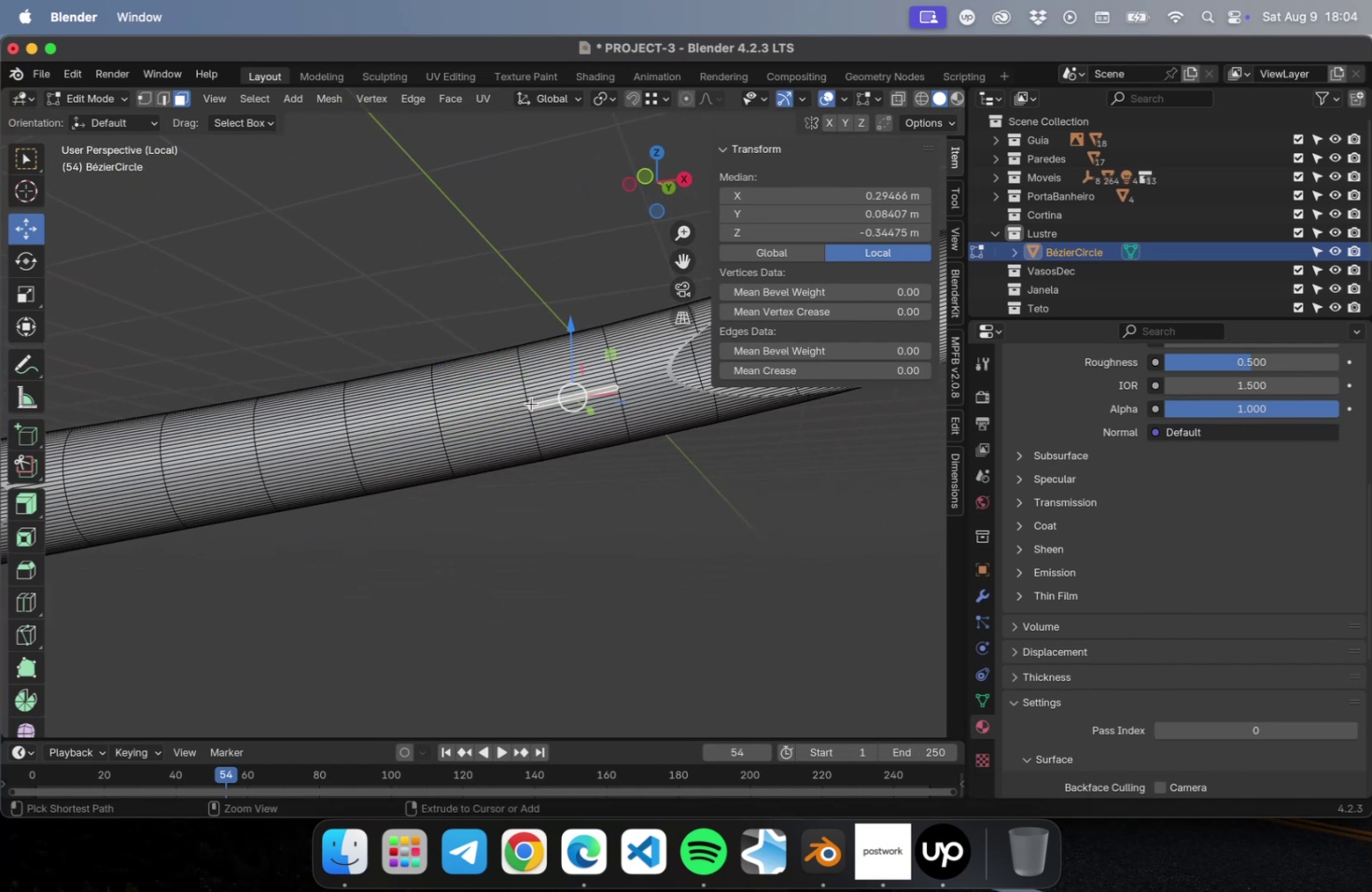 
hold_key(key=CommandLeft, duration=1.17)
 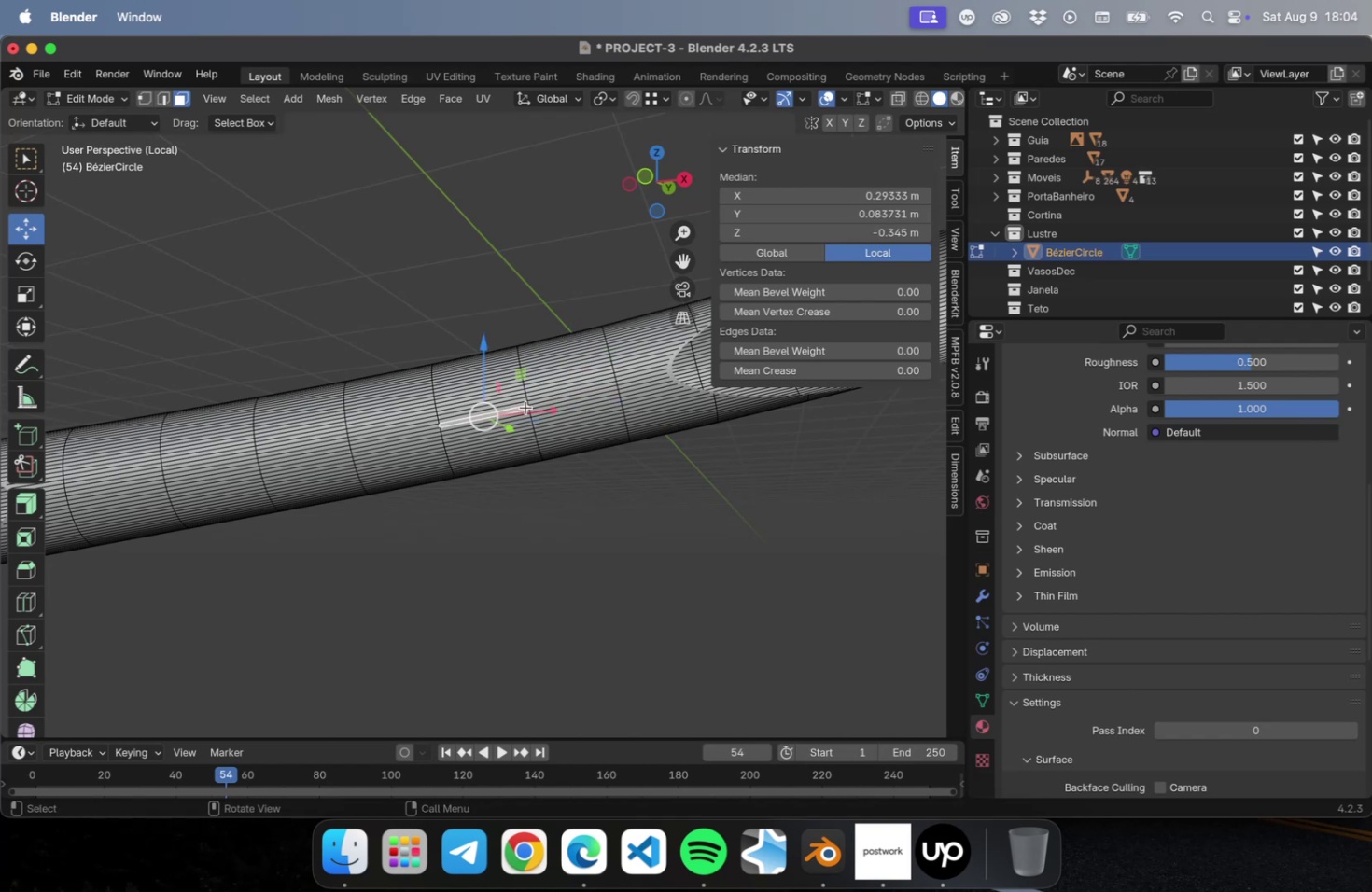 
hold_key(key=CommandLeft, duration=0.75)
 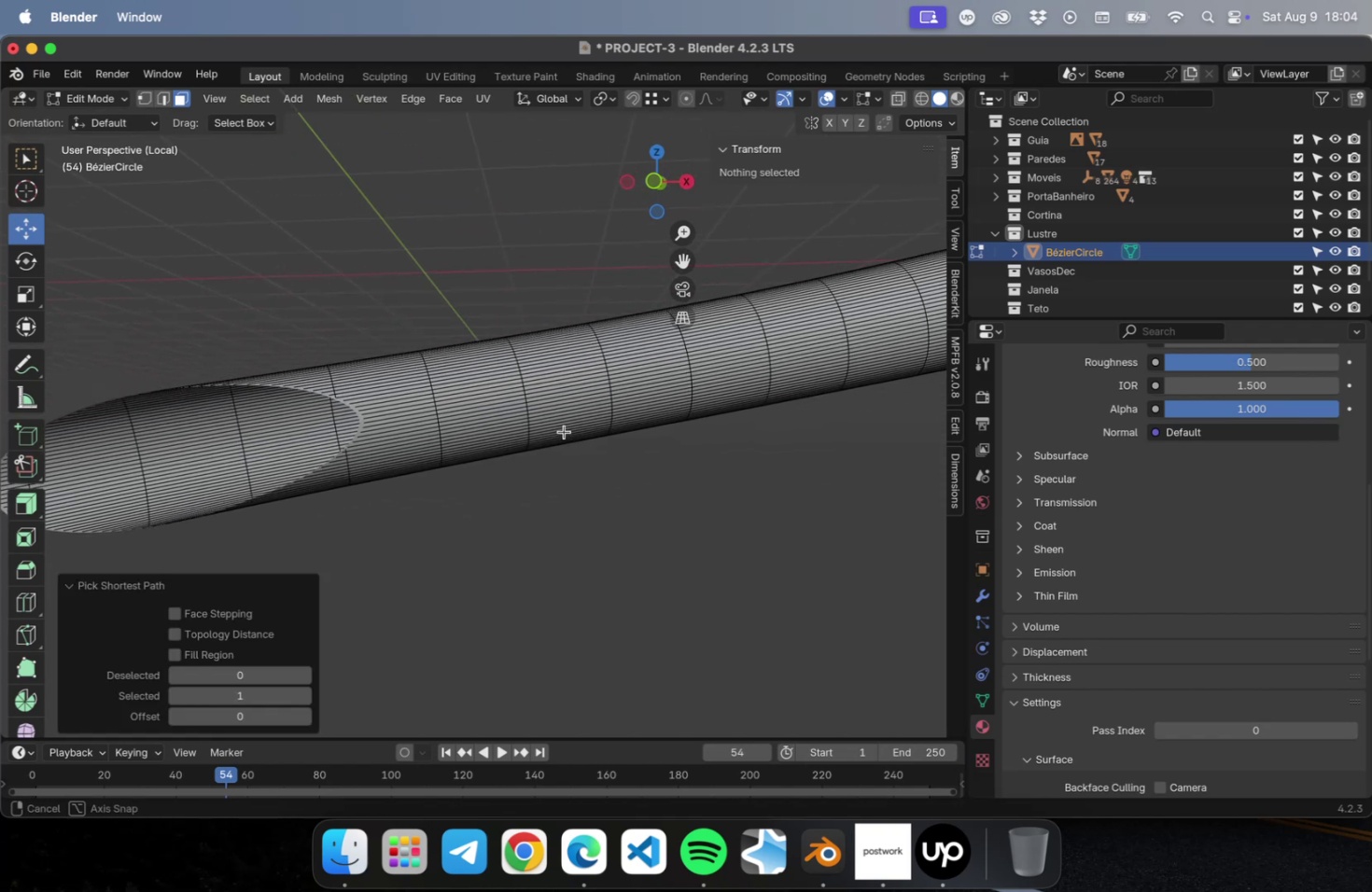 
scroll: coordinate [559, 425], scroll_direction: down, amount: 1.0
 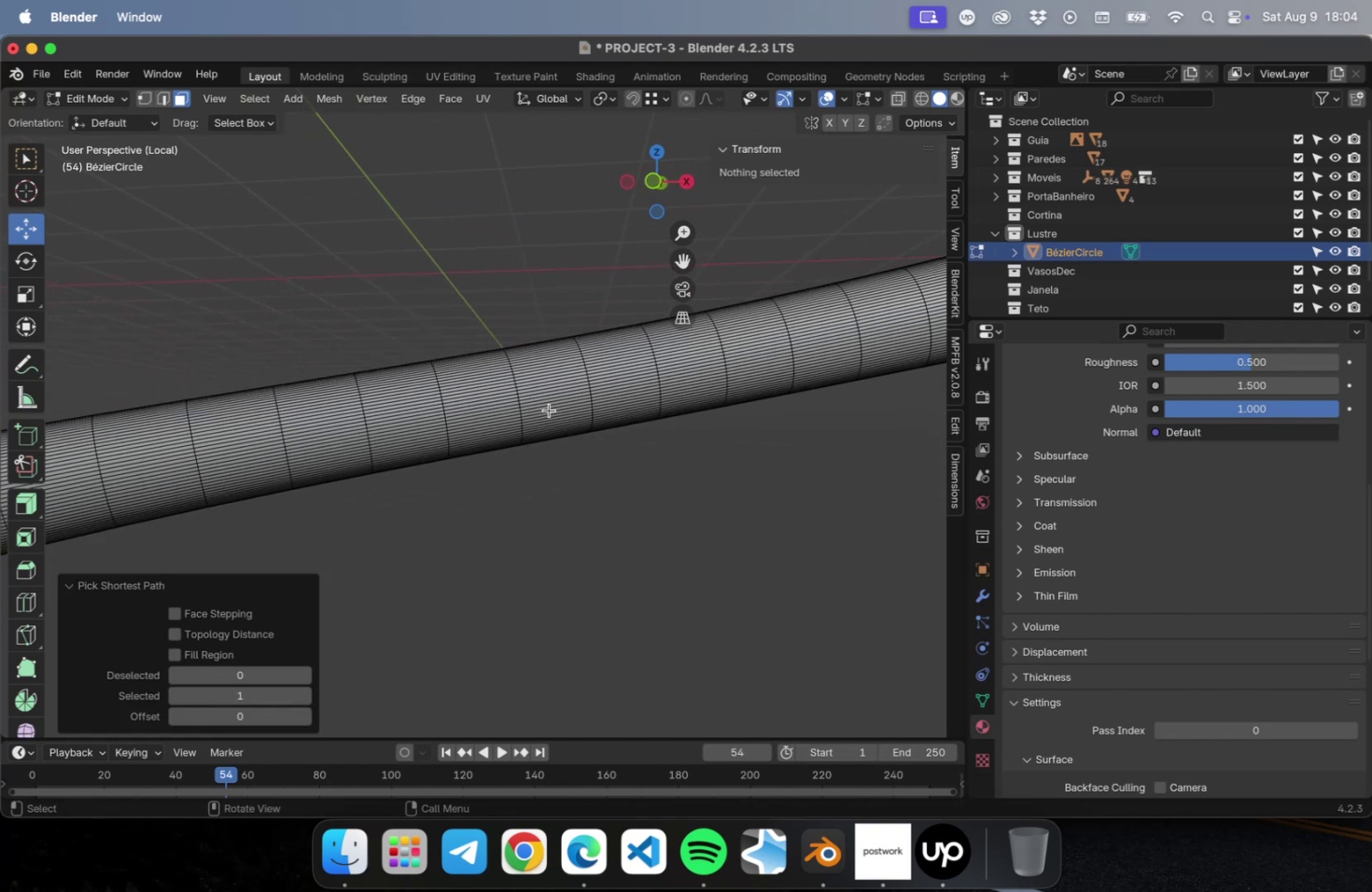 
hold_key(key=CommandLeft, duration=1.68)
left_click([529, 404])
 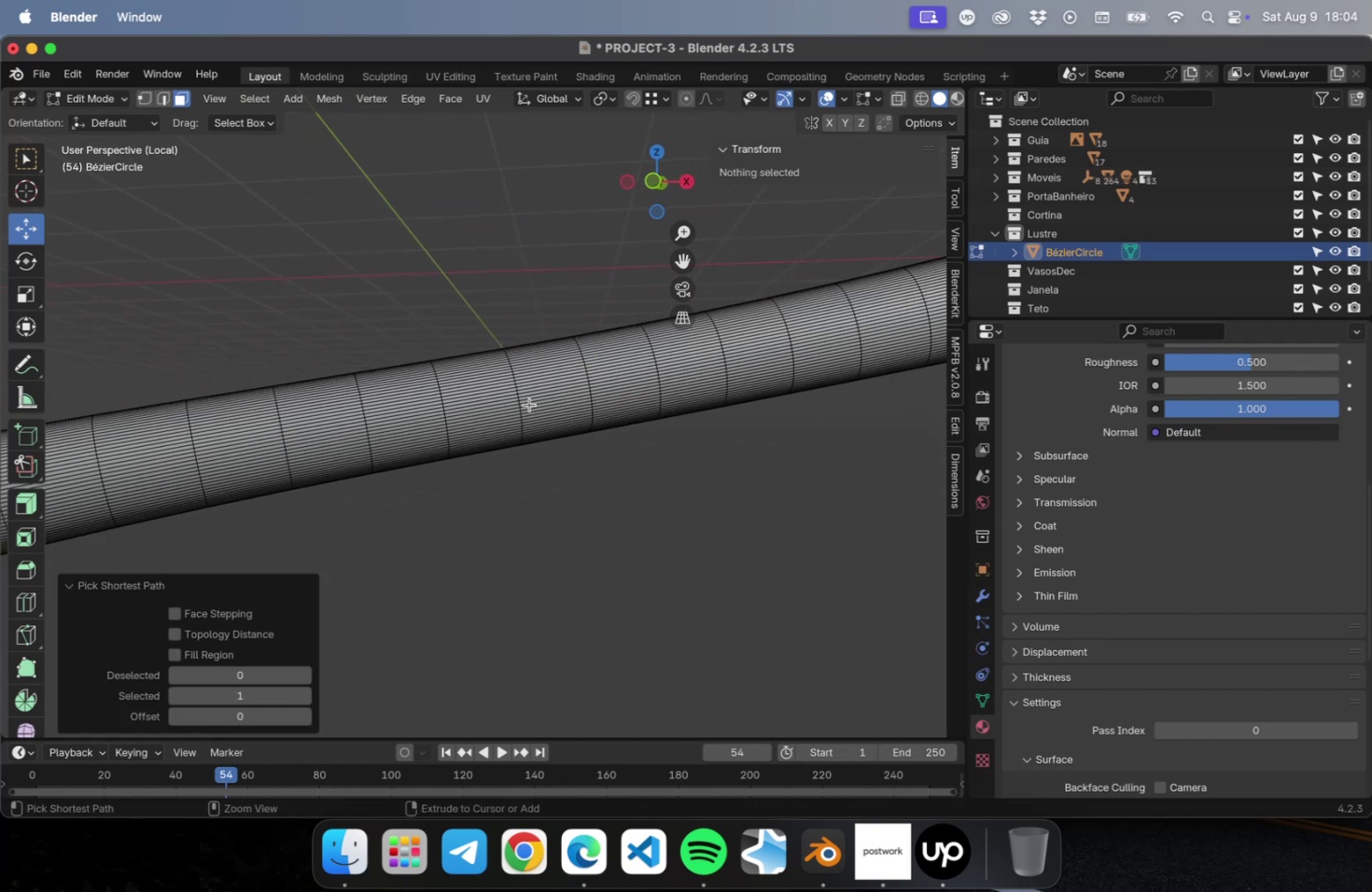 
double_click([529, 404])
 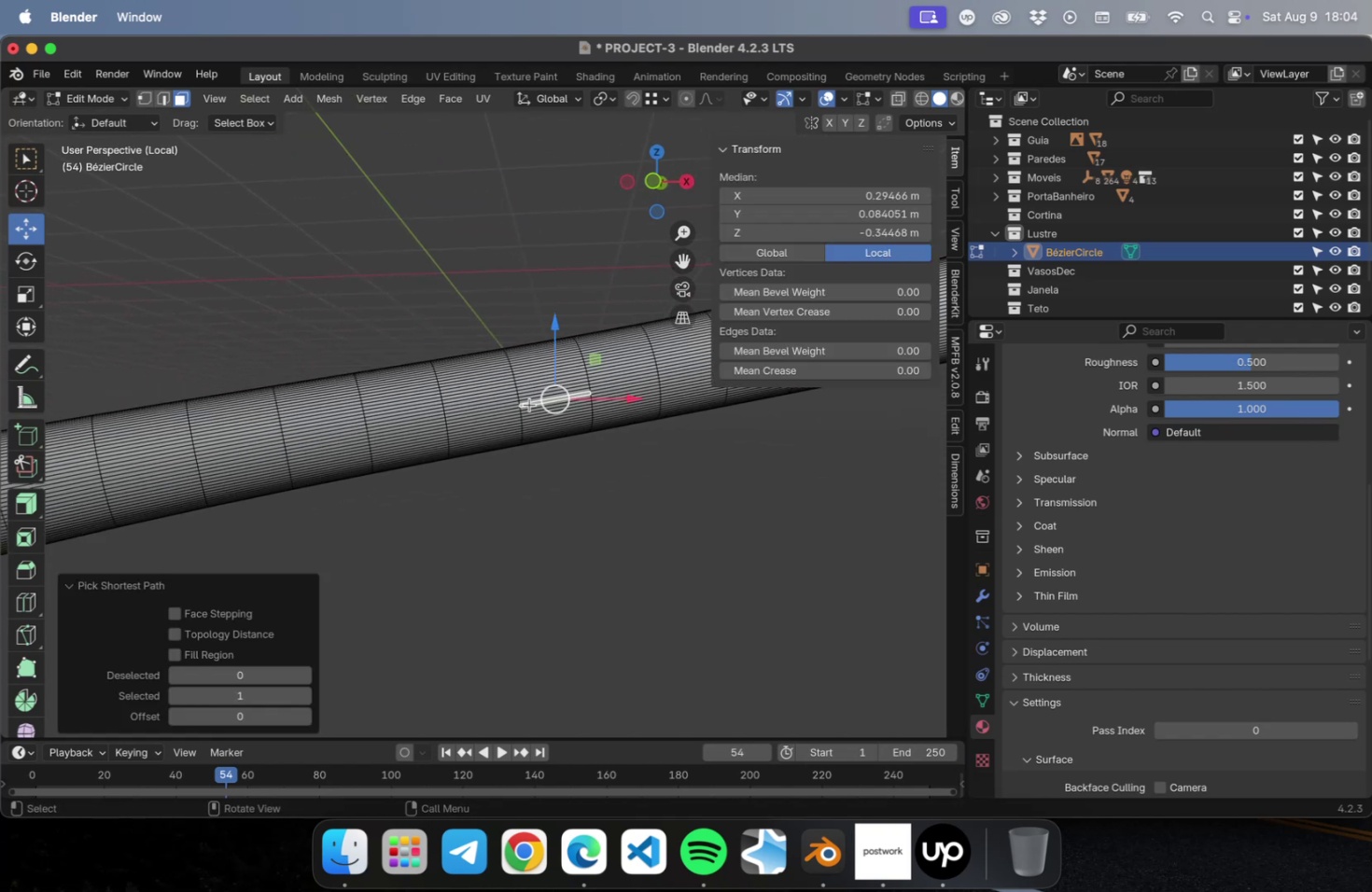 
key(2)
 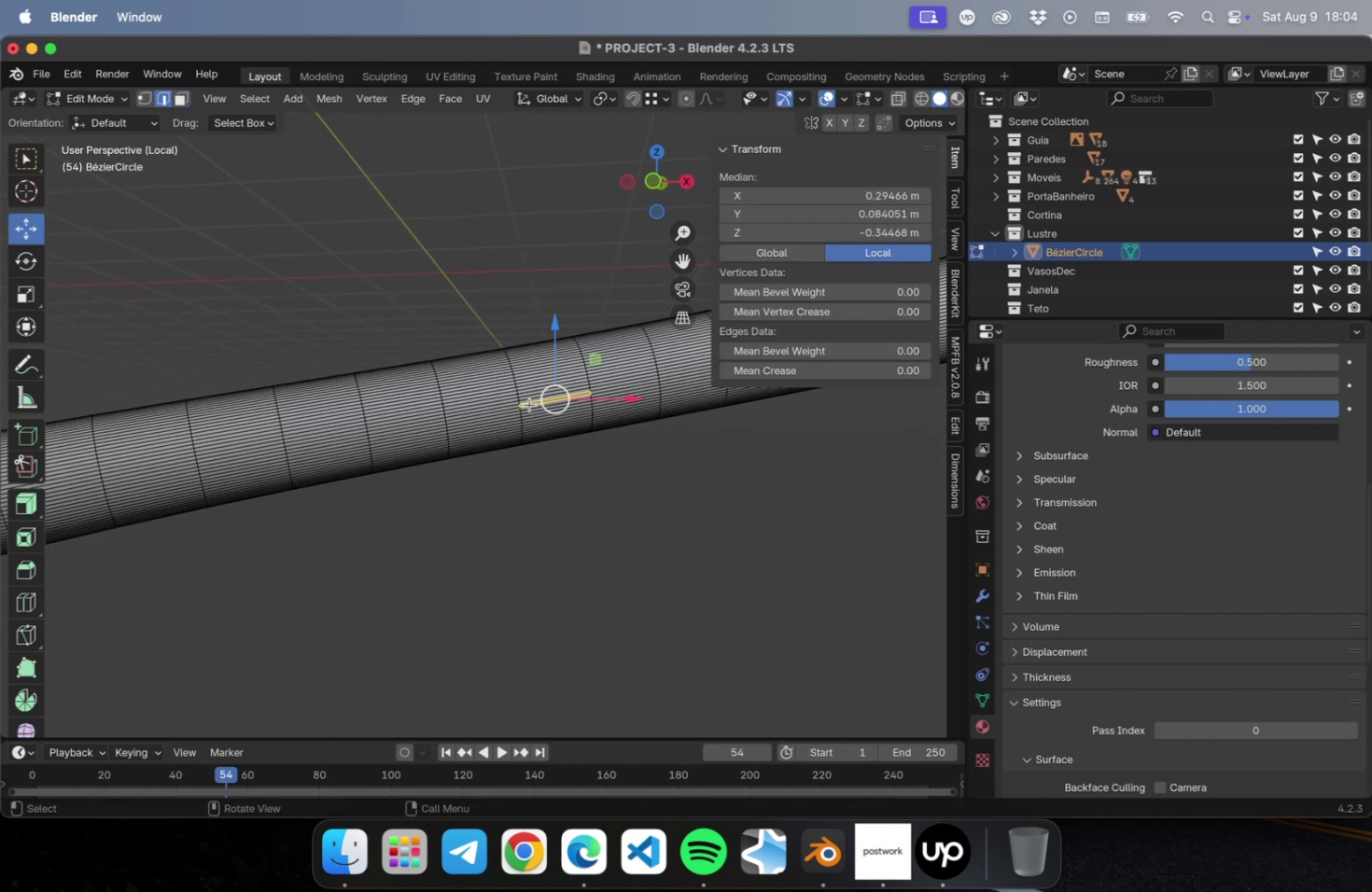 
left_click([529, 404])
 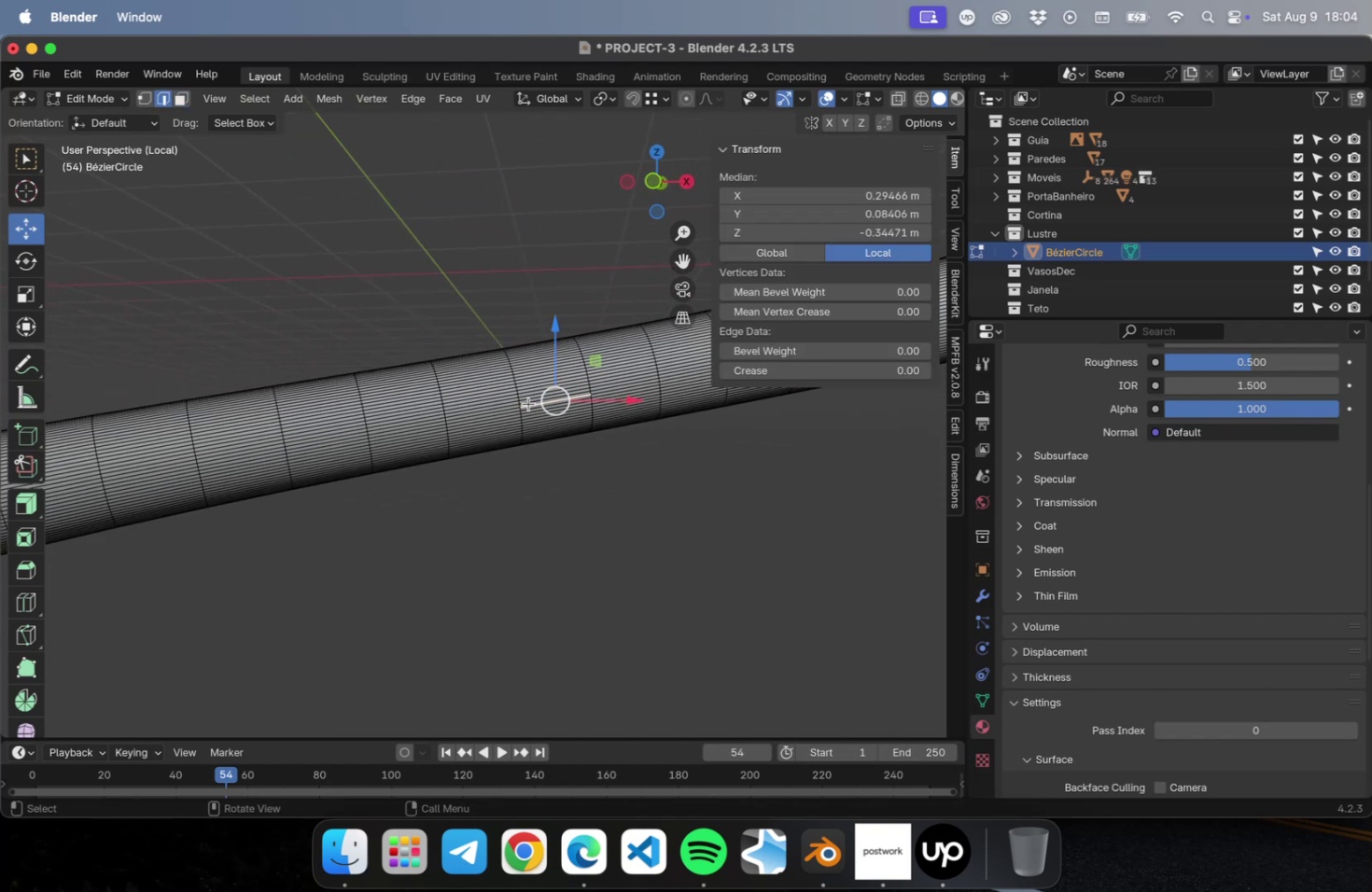 
hold_key(key=CommandLeft, duration=0.96)
left_click([528, 405])
 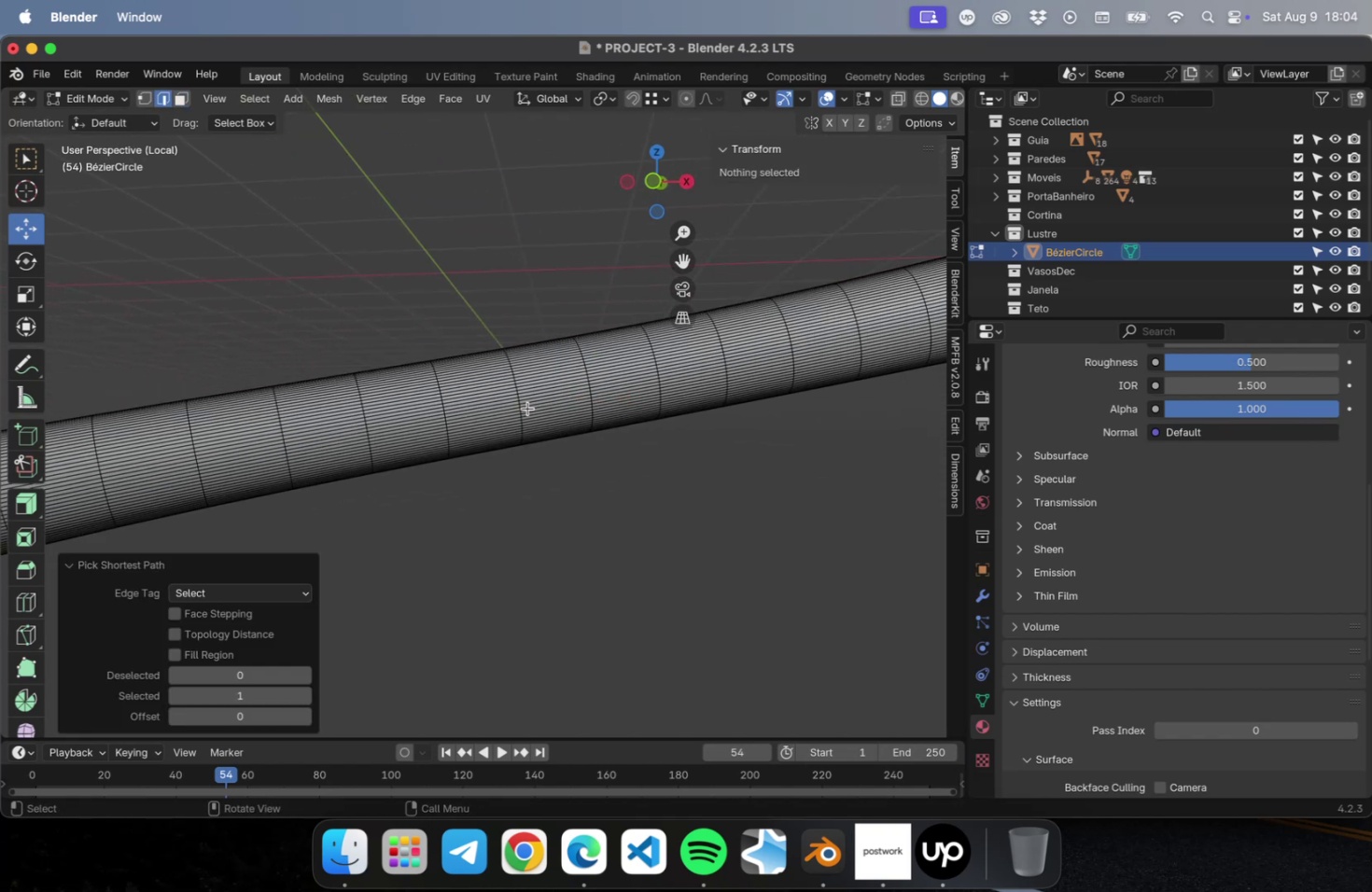 
hold_key(key=CommandLeft, duration=0.87)
 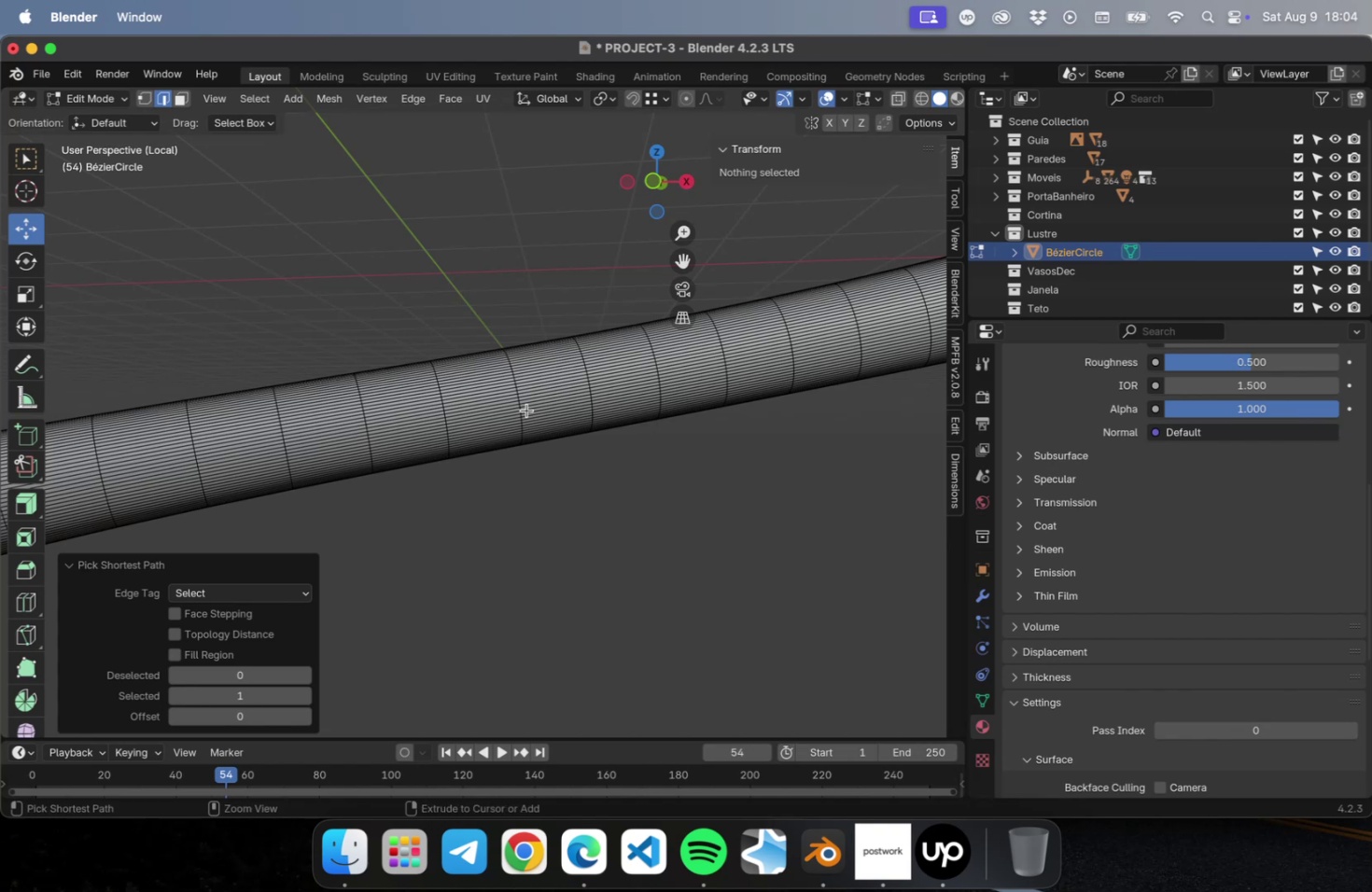 
hold_key(key=CommandLeft, duration=0.57)
left_click([526, 410])
 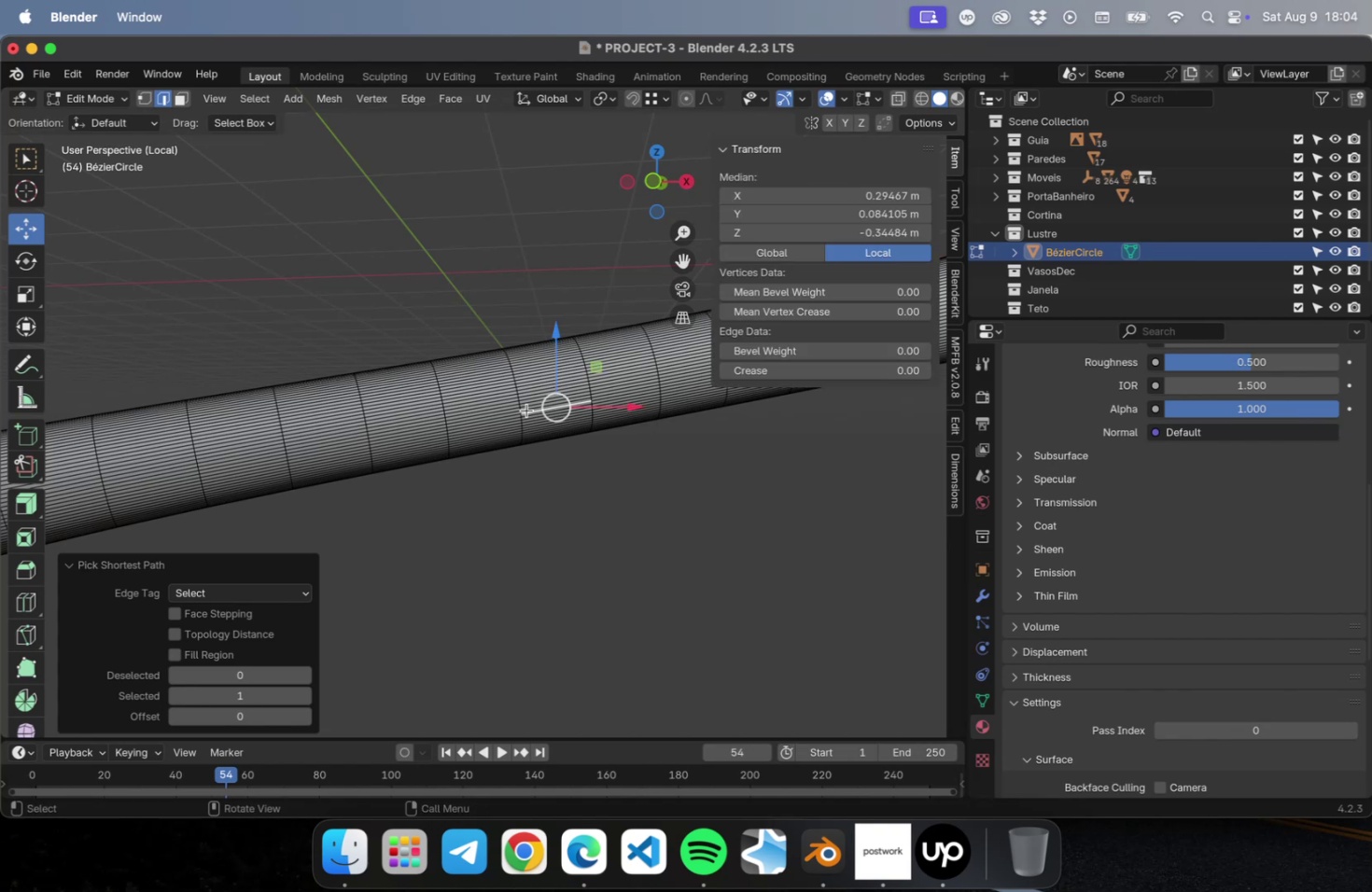 
left_click([526, 410])
 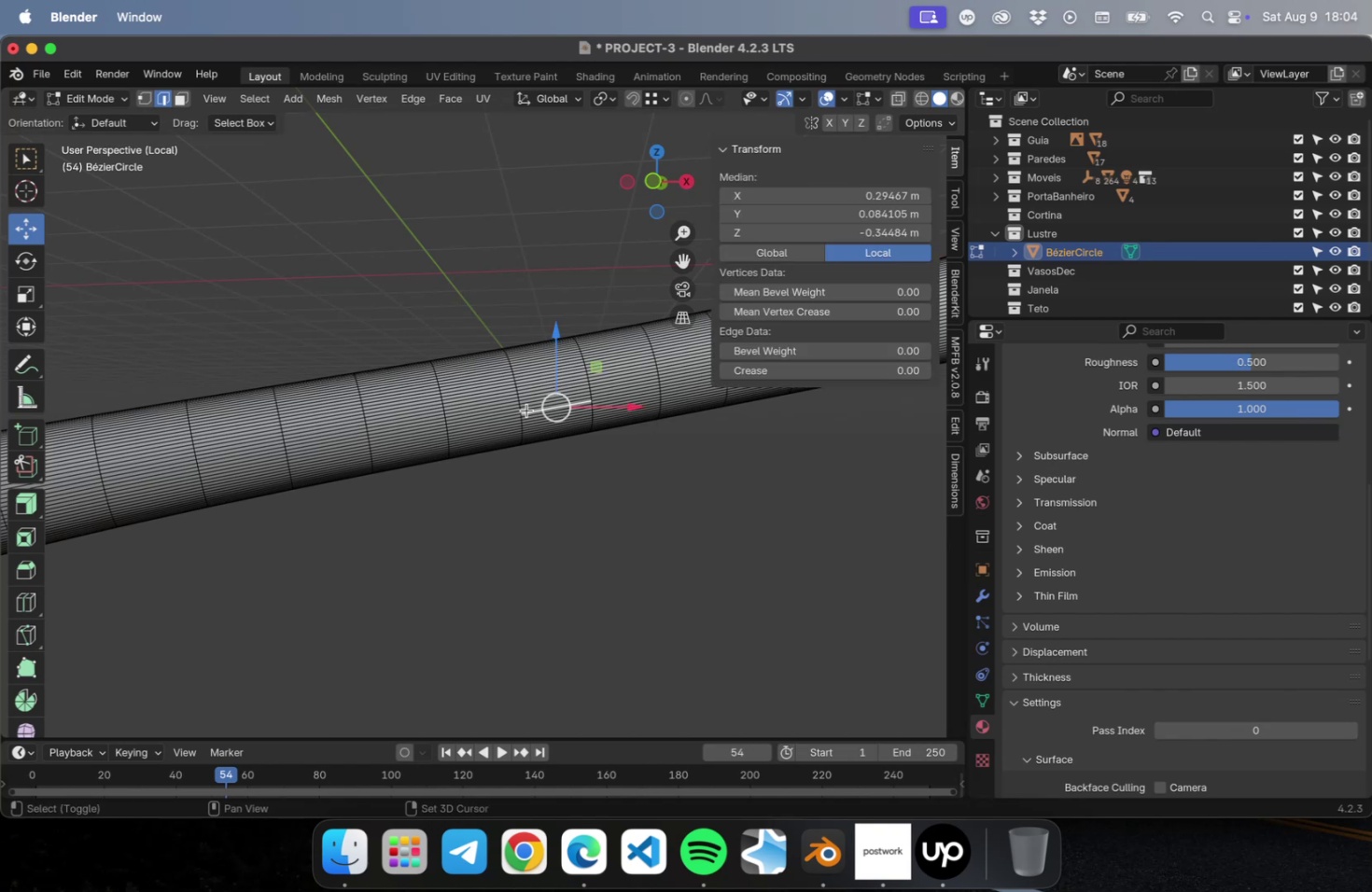 
hold_key(key=ShiftLeft, duration=0.61)
left_click([526, 410])
 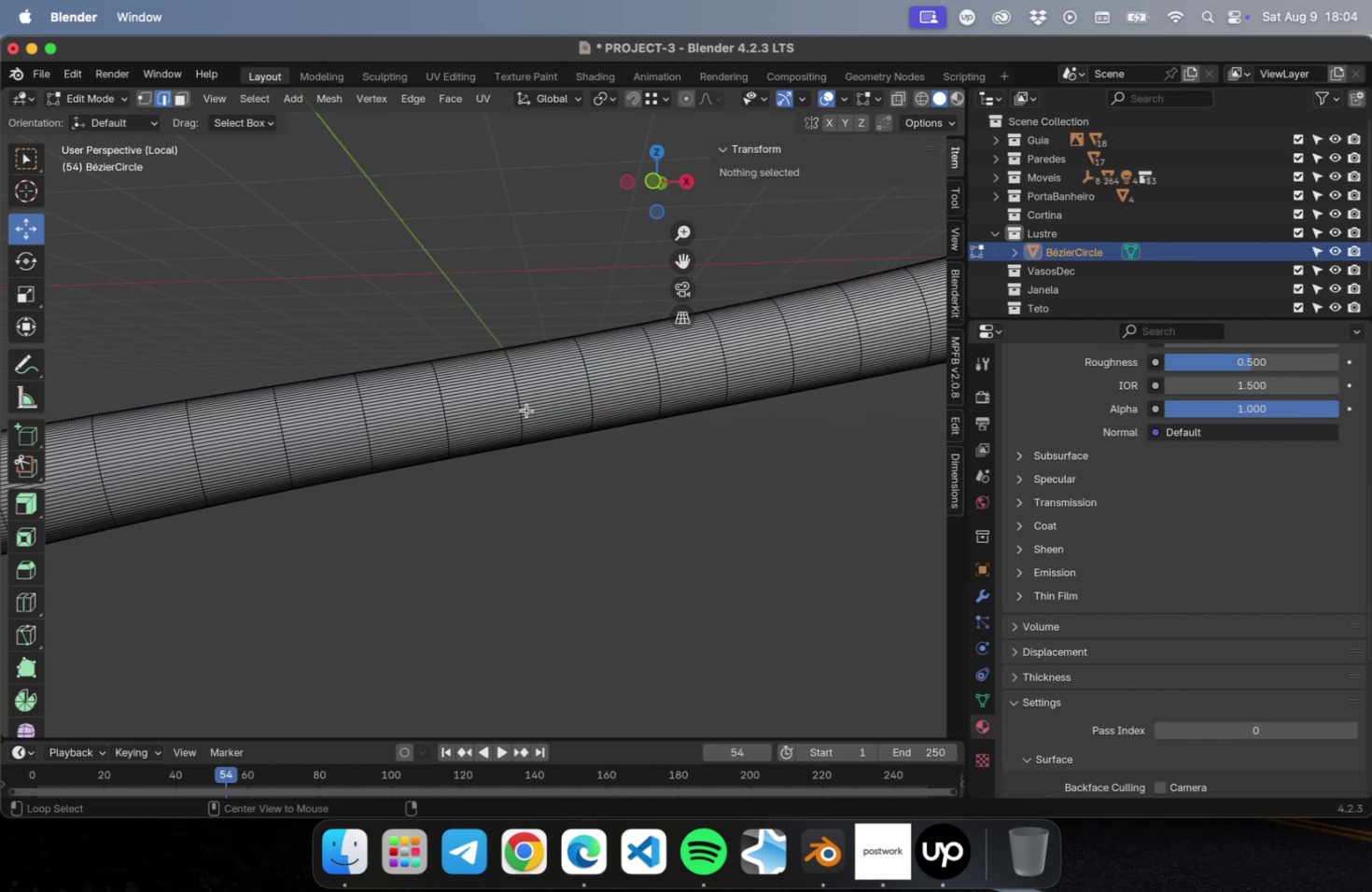 
hold_key(key=OptionLeft, duration=0.94)
left_click([526, 410])
 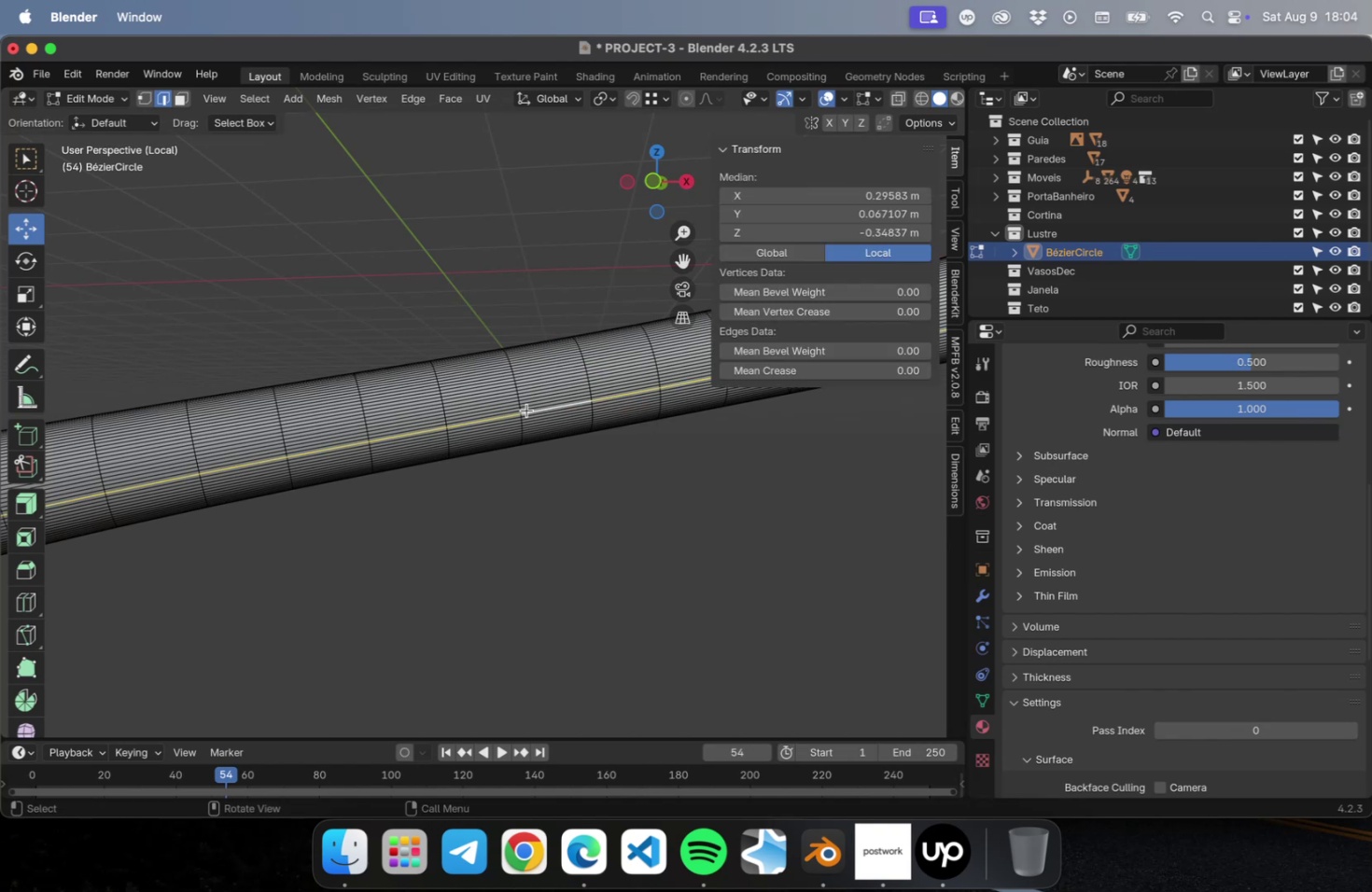 
key(3)
 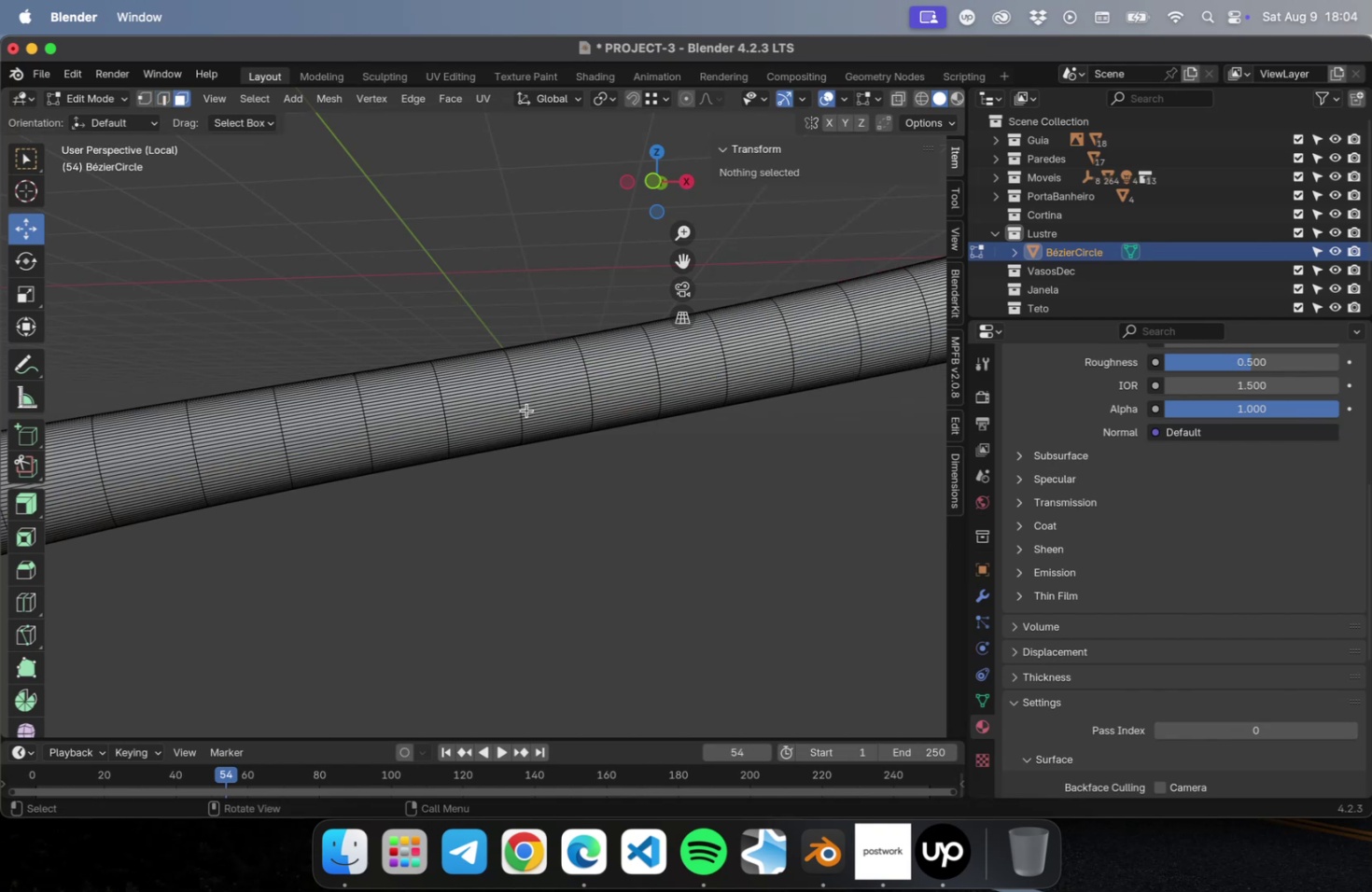 
hold_key(key=OptionLeft, duration=0.87)
left_click([526, 410])
 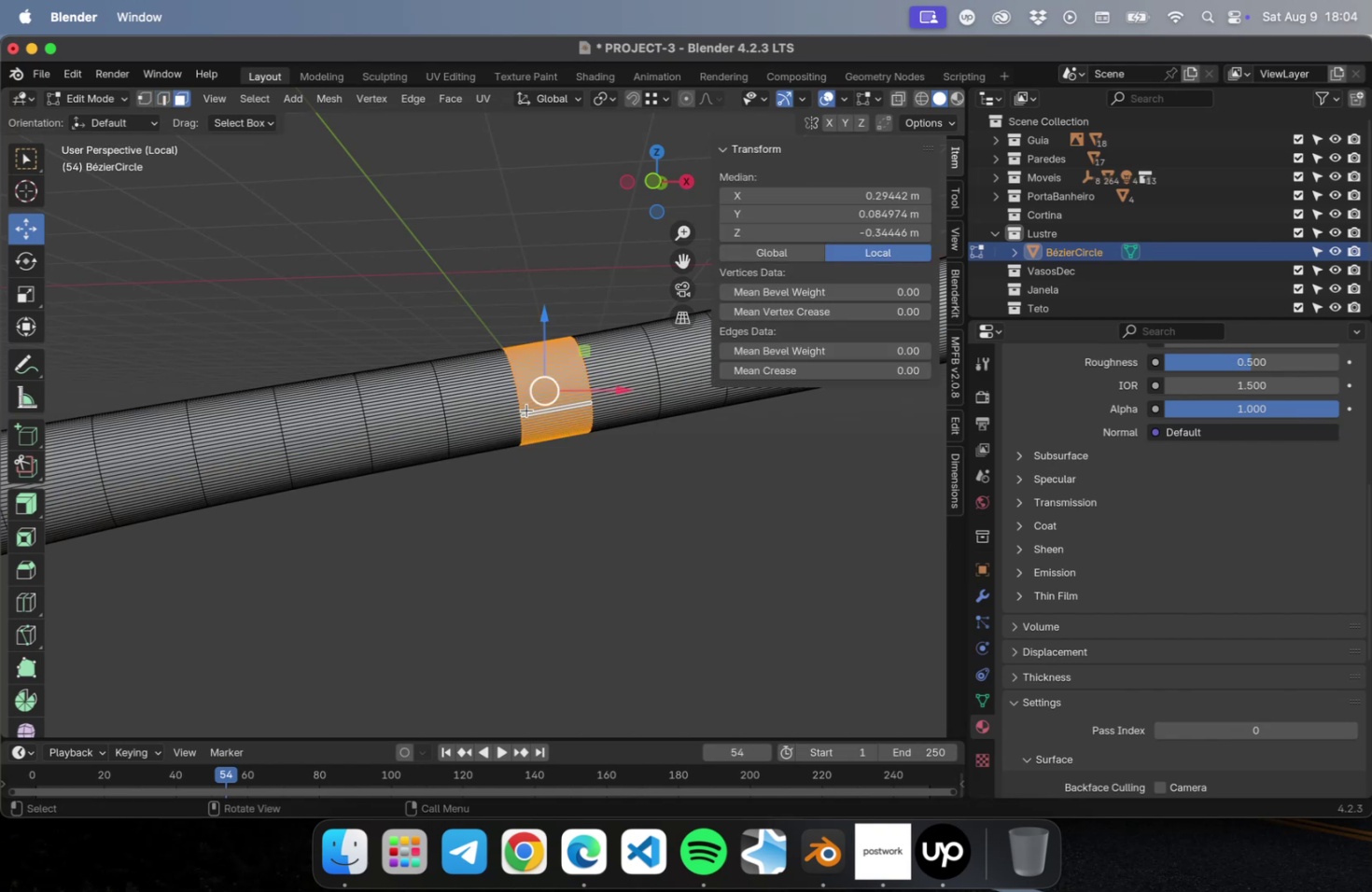 
hold_key(key=OptionLeft, duration=1.1)
left_click([523, 411])
 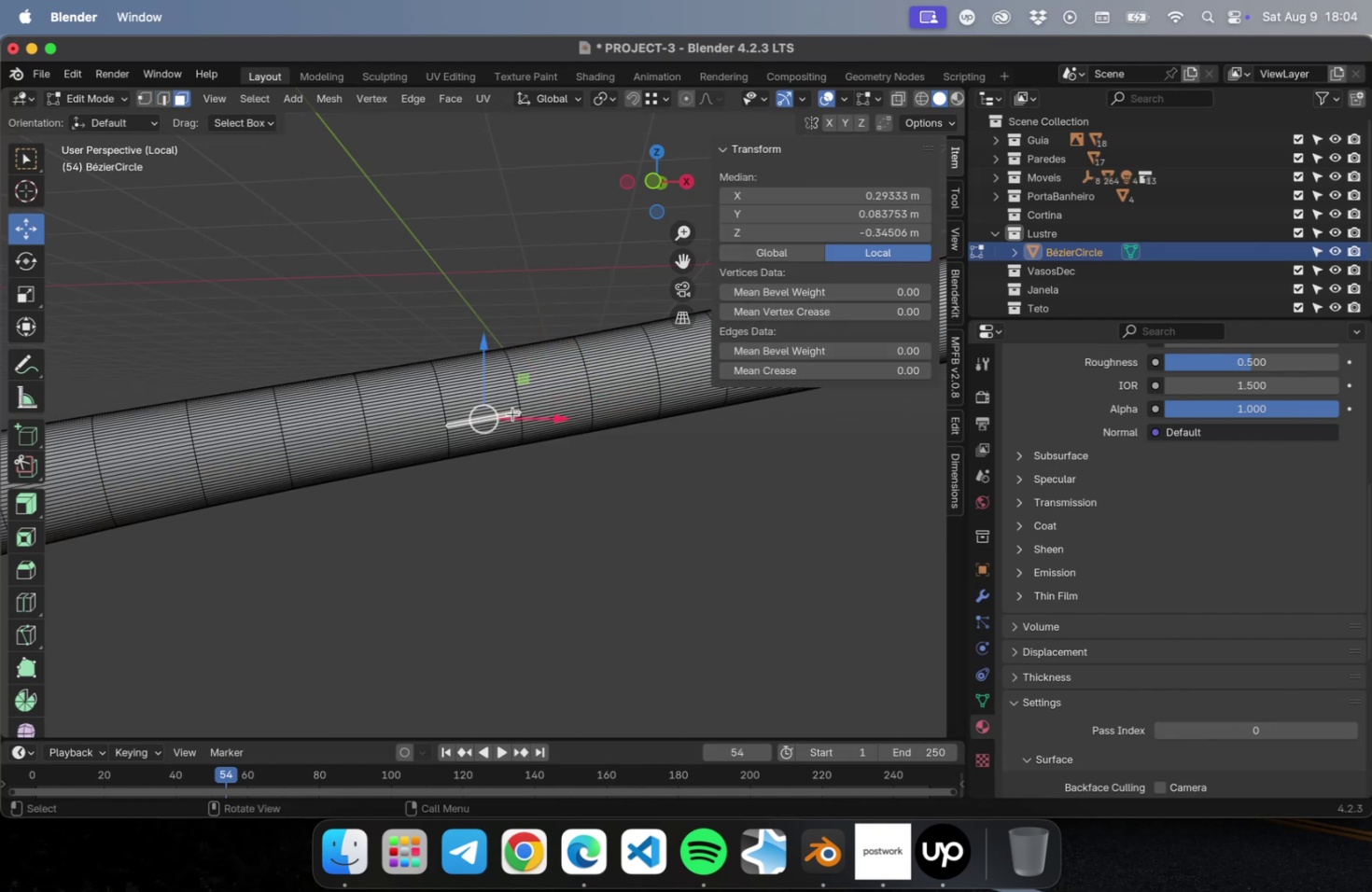 
hold_key(key=OptionLeft, duration=1.26)
left_click([519, 411])
 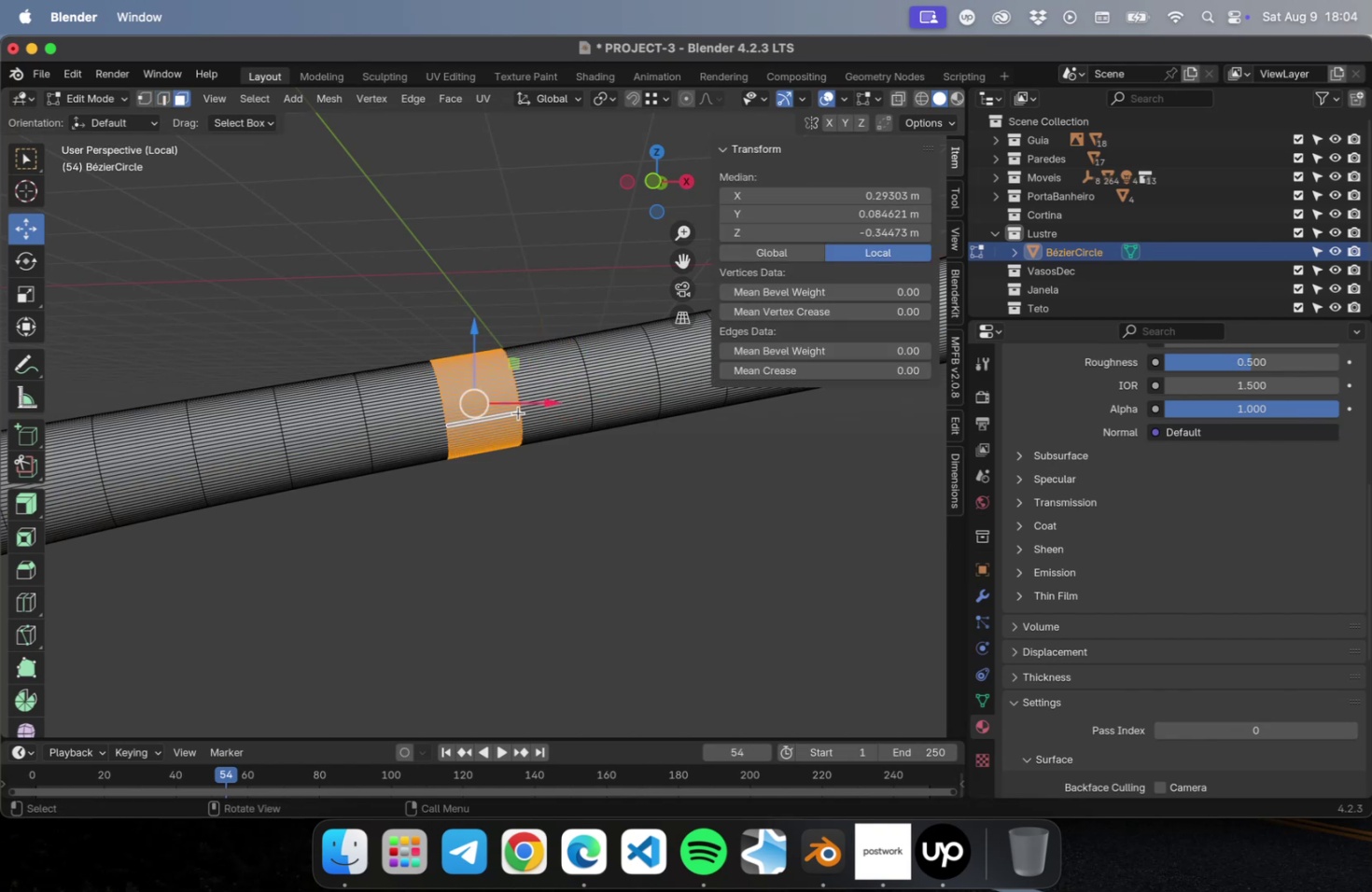 
hold_key(key=OptionLeft, duration=0.83)
double_click([497, 415])
 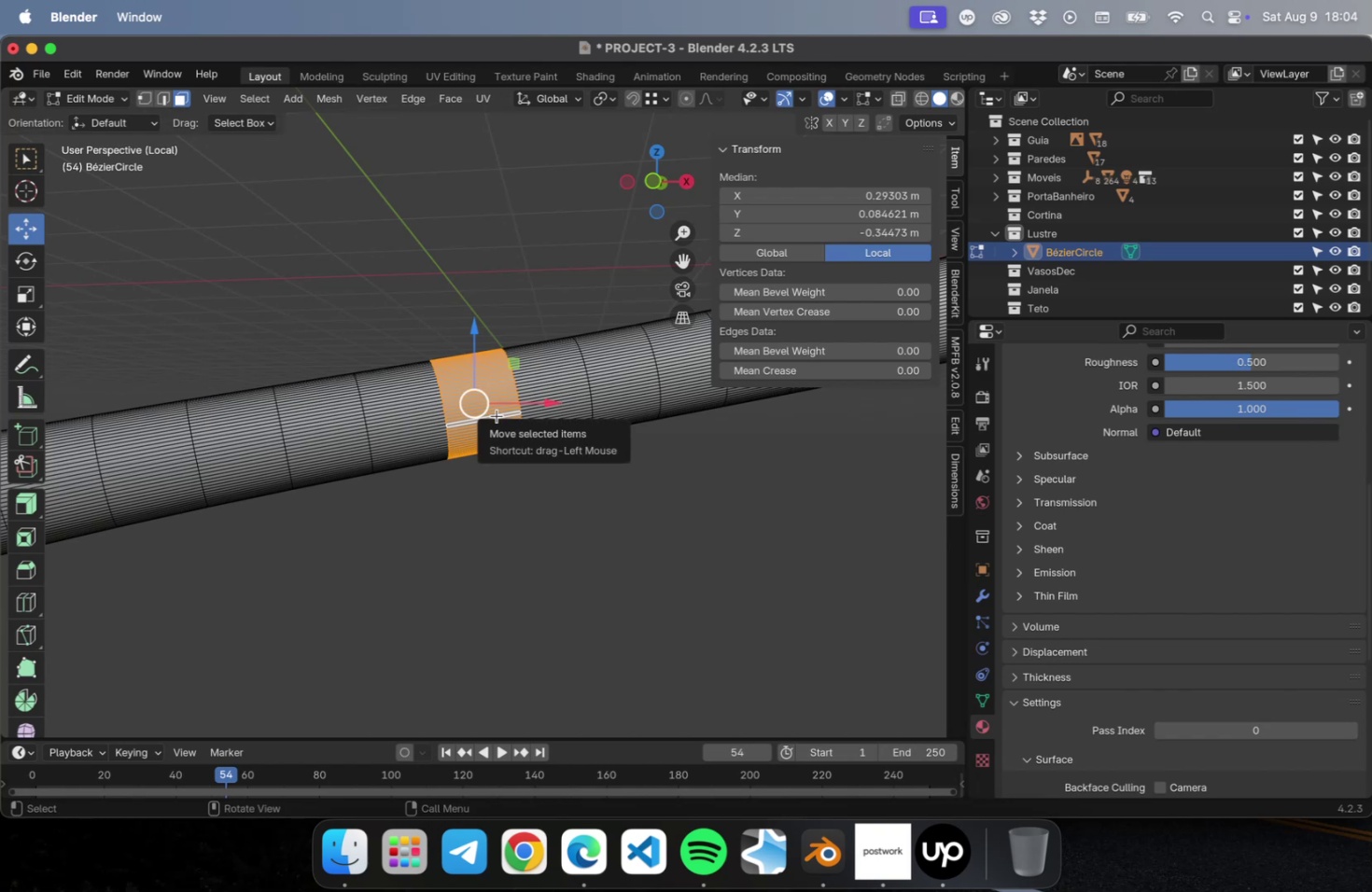 
left_click([497, 415])
 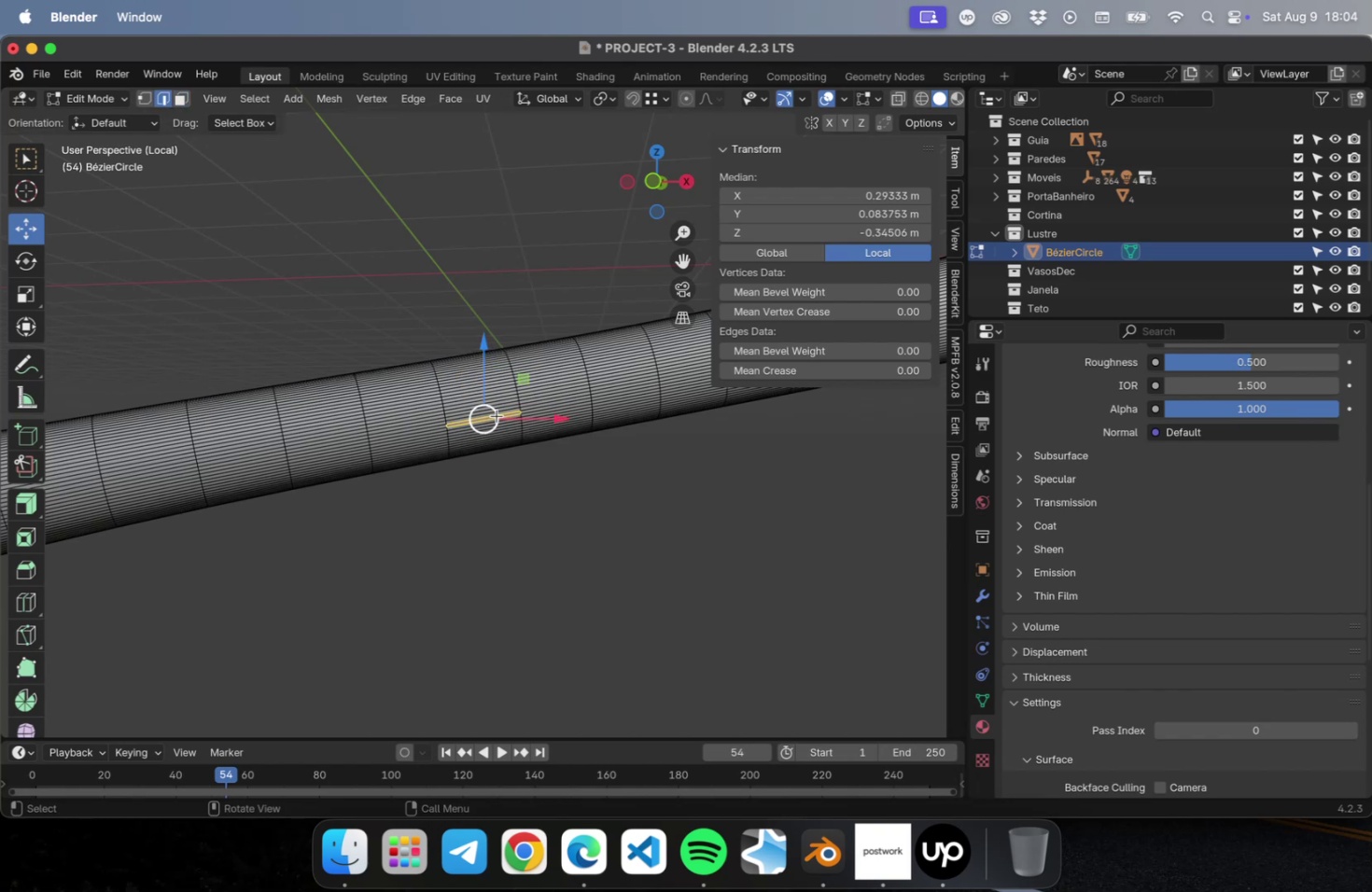 
key(2)
 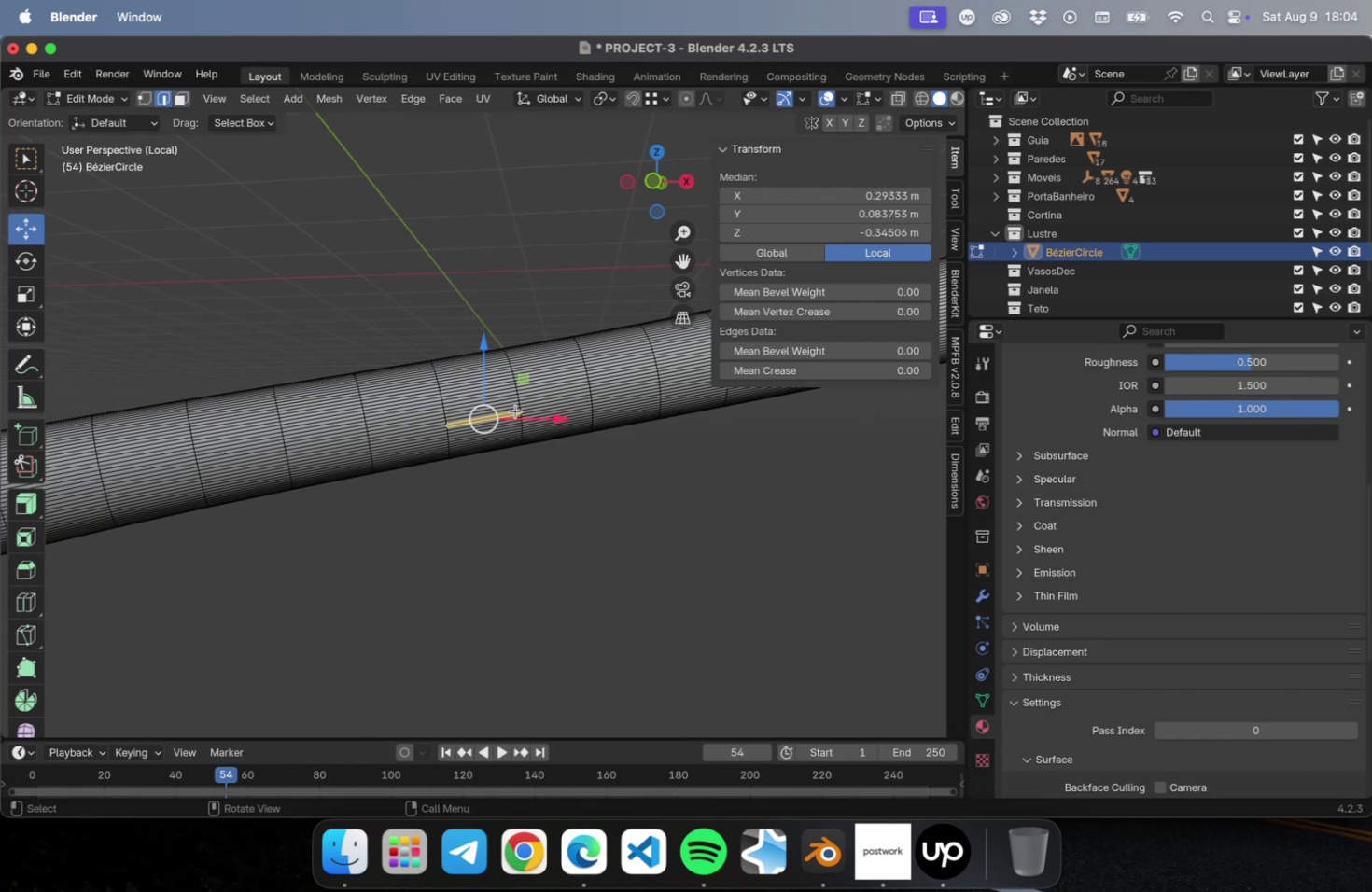 
key(Alt+OptionLeft)
 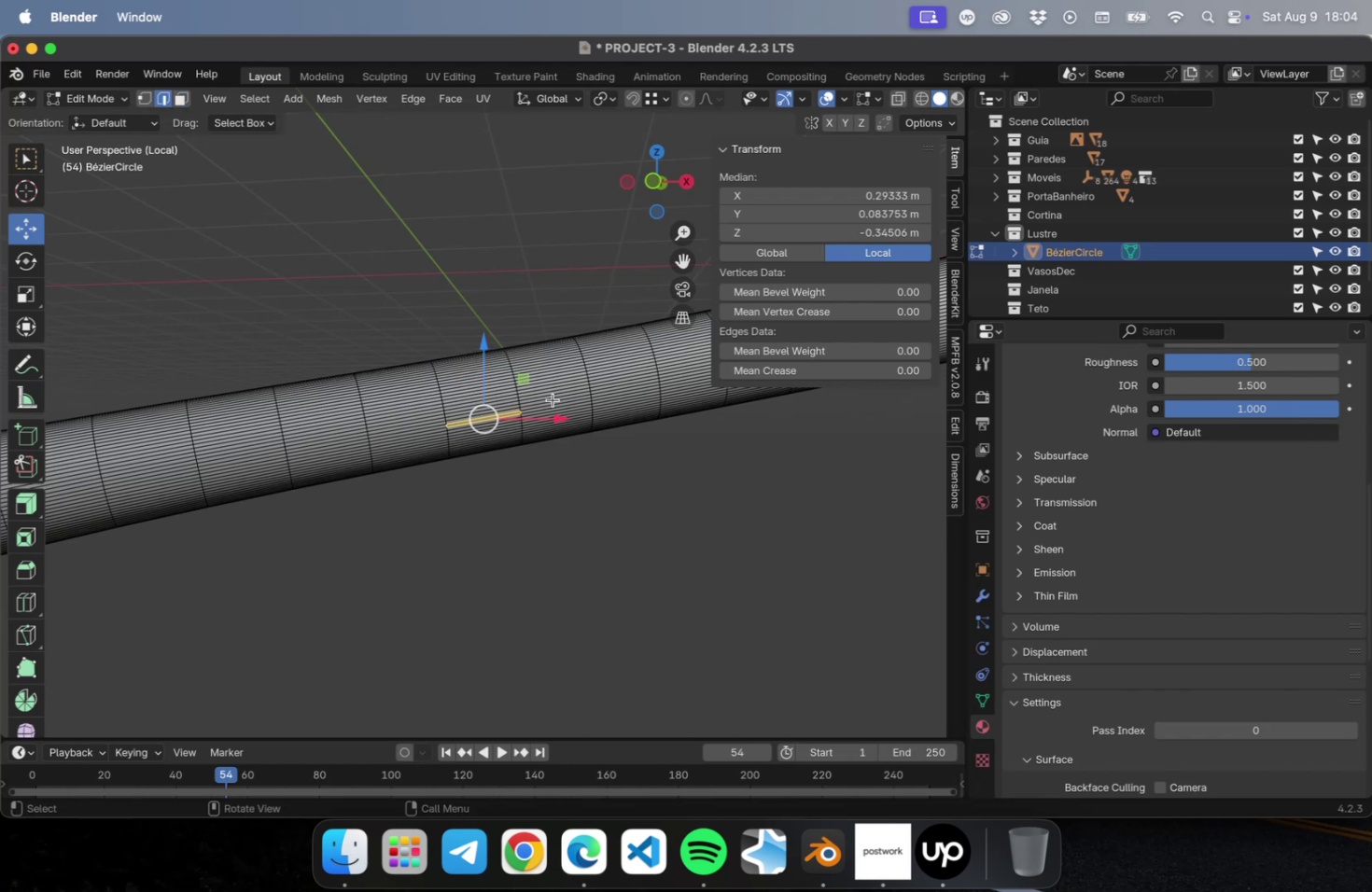 
left_click([553, 399])
 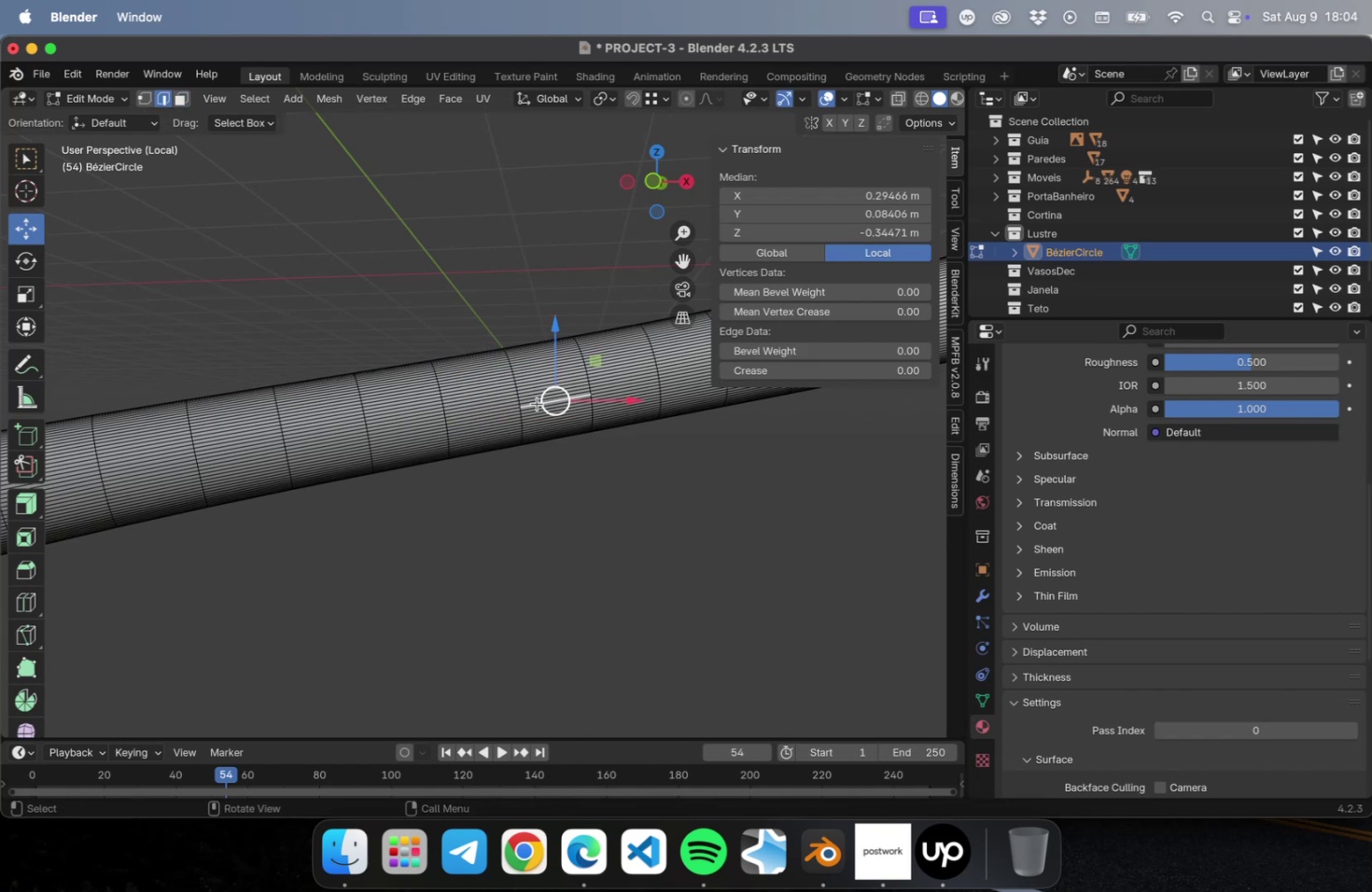 
hold_key(key=OptionLeft, duration=3.46)
left_click([530, 404])
 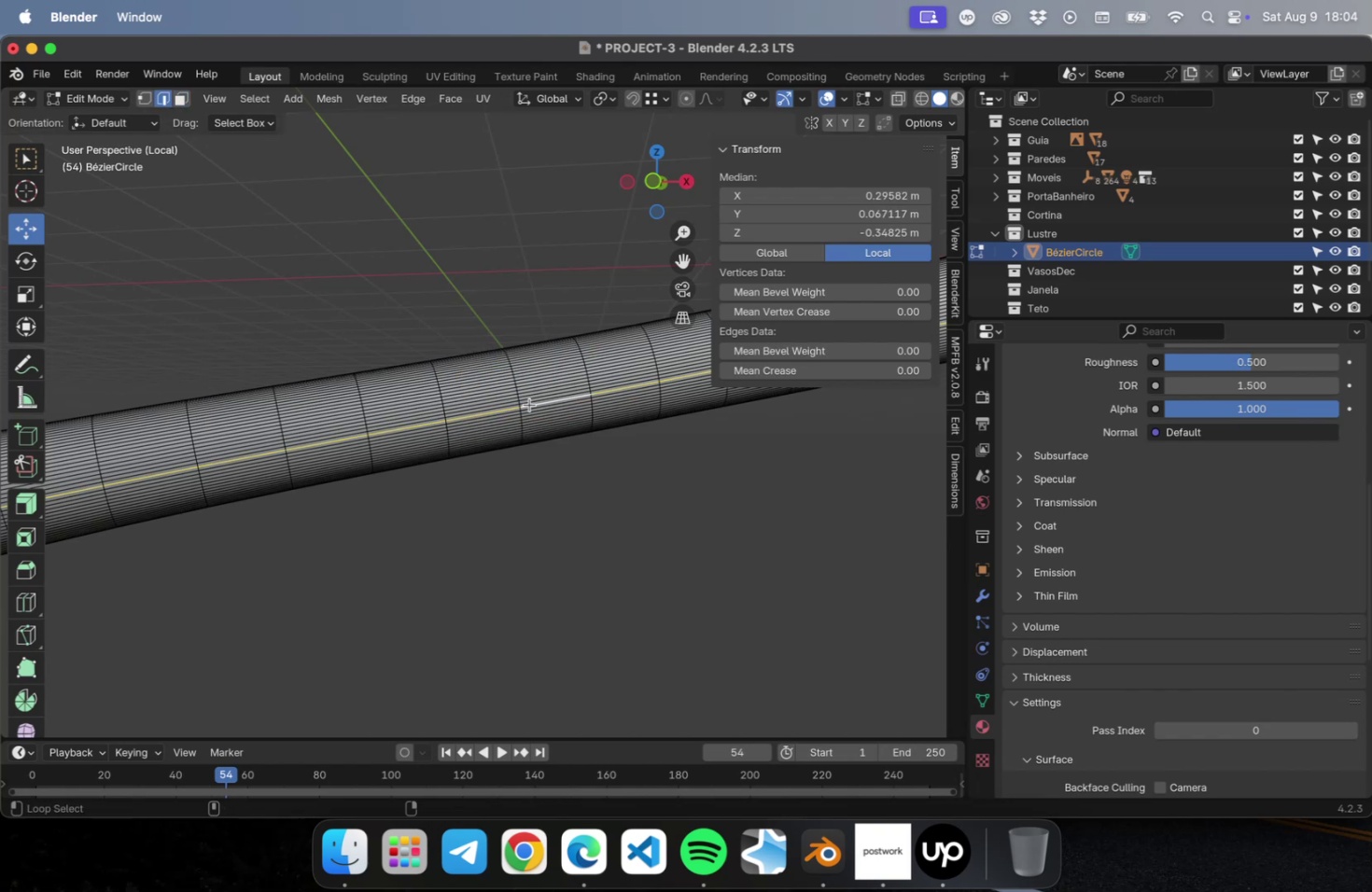 
hold_key(key=ShiftLeft, duration=2.49)
left_click([525, 399])
 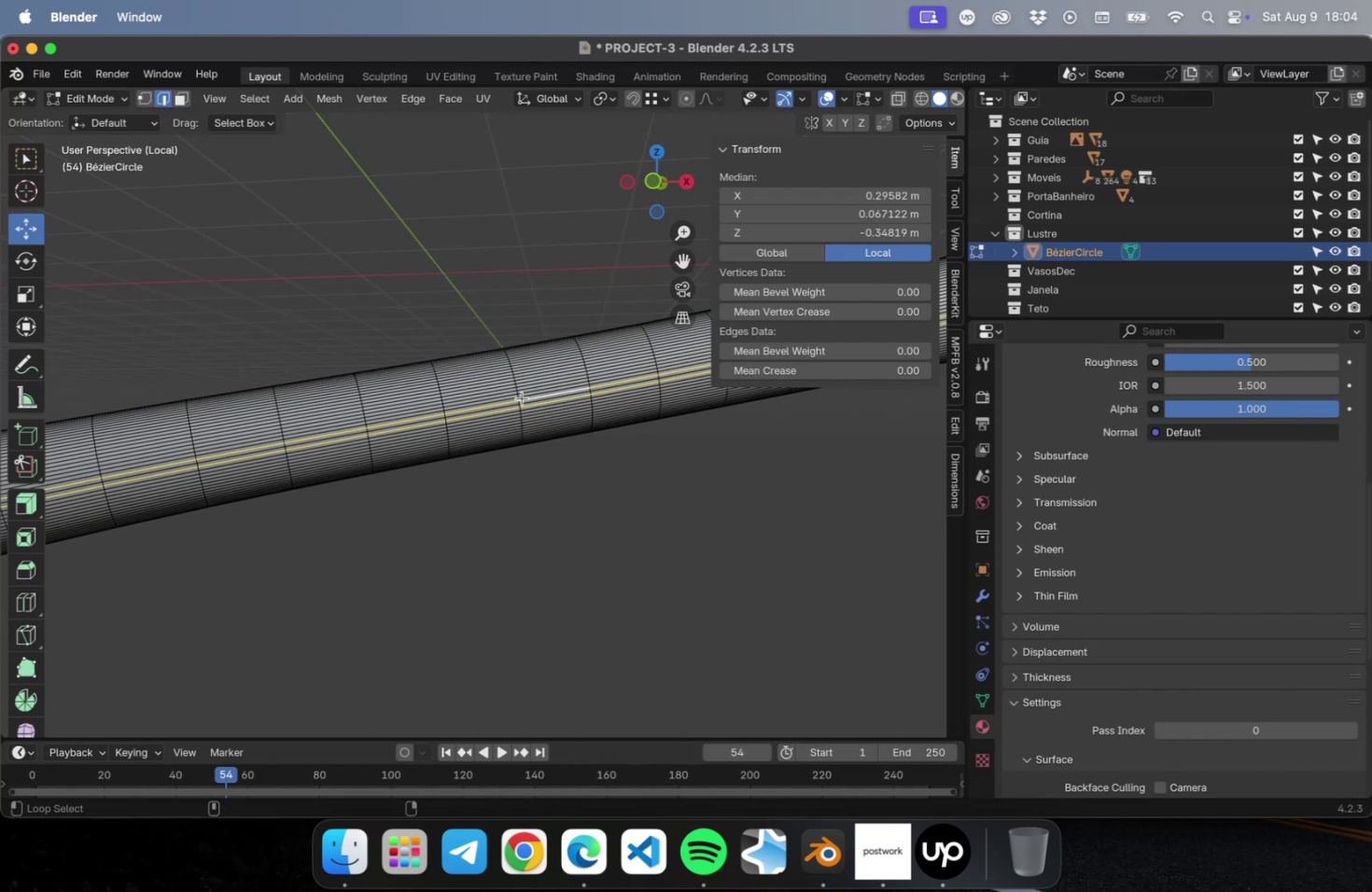 
left_click([522, 397])
 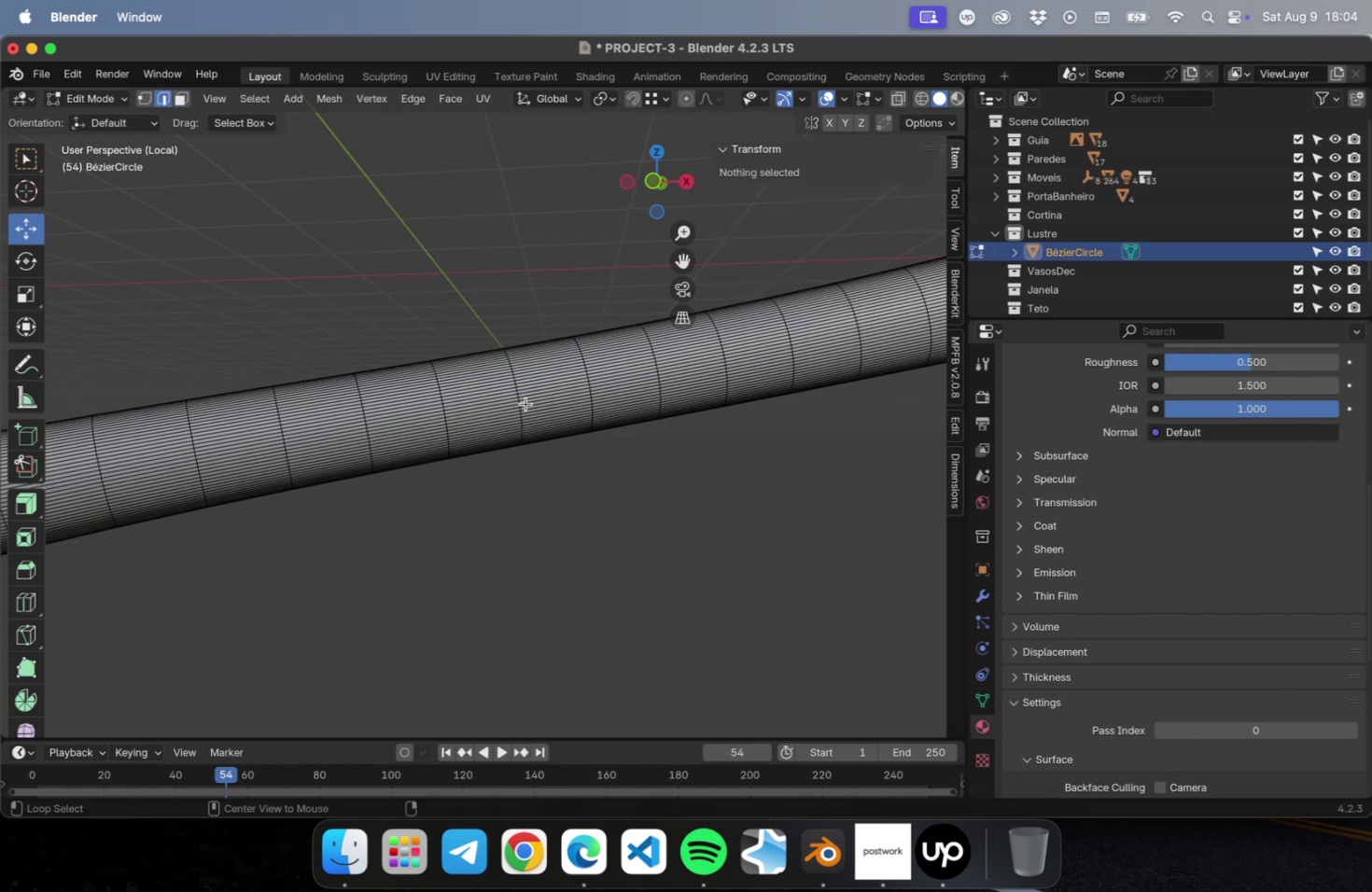 
scroll: coordinate [529, 407], scroll_direction: up, amount: 1.0
 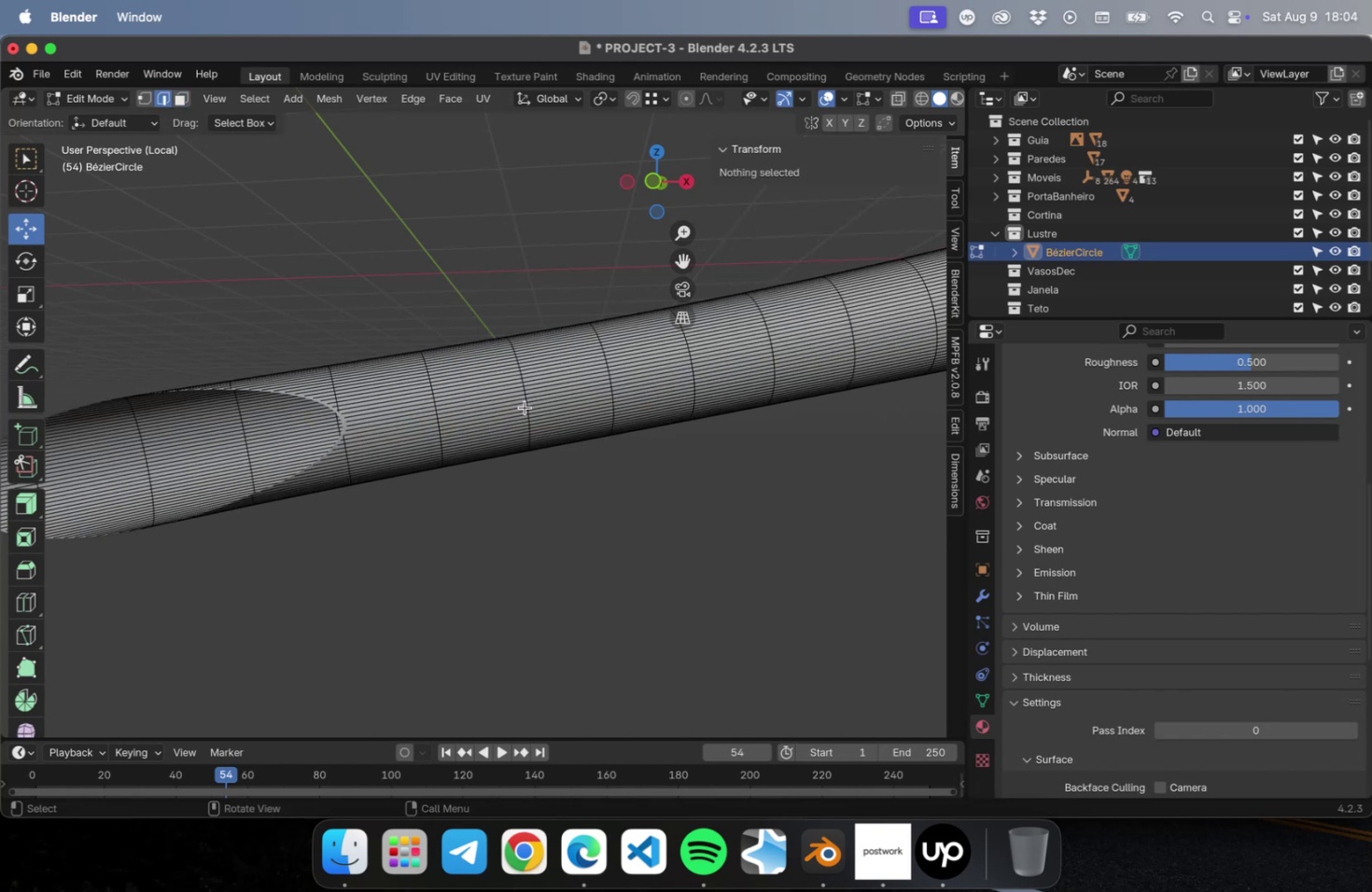 
key(Alt+OptionLeft)
 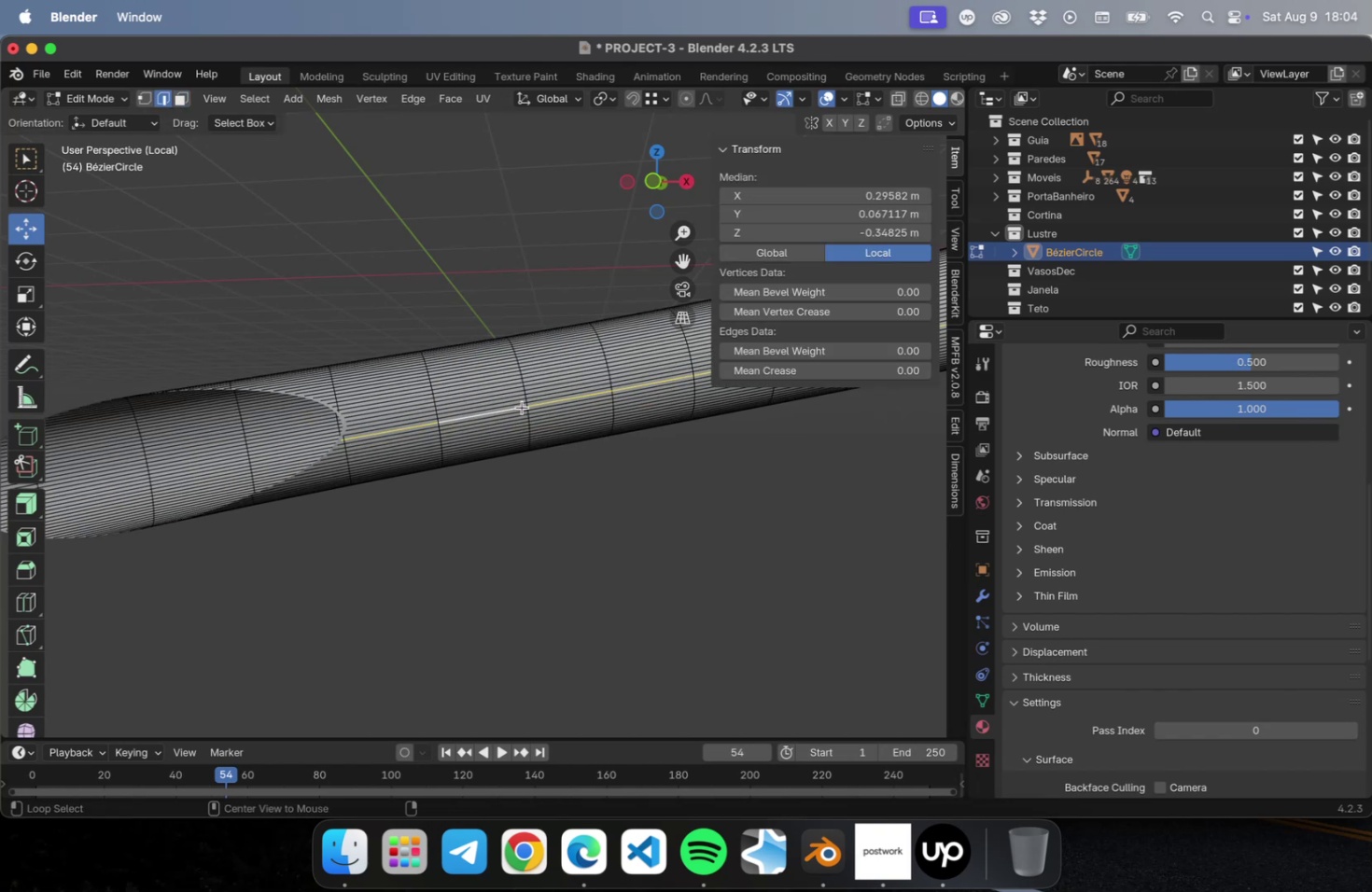 
left_click([522, 407])
 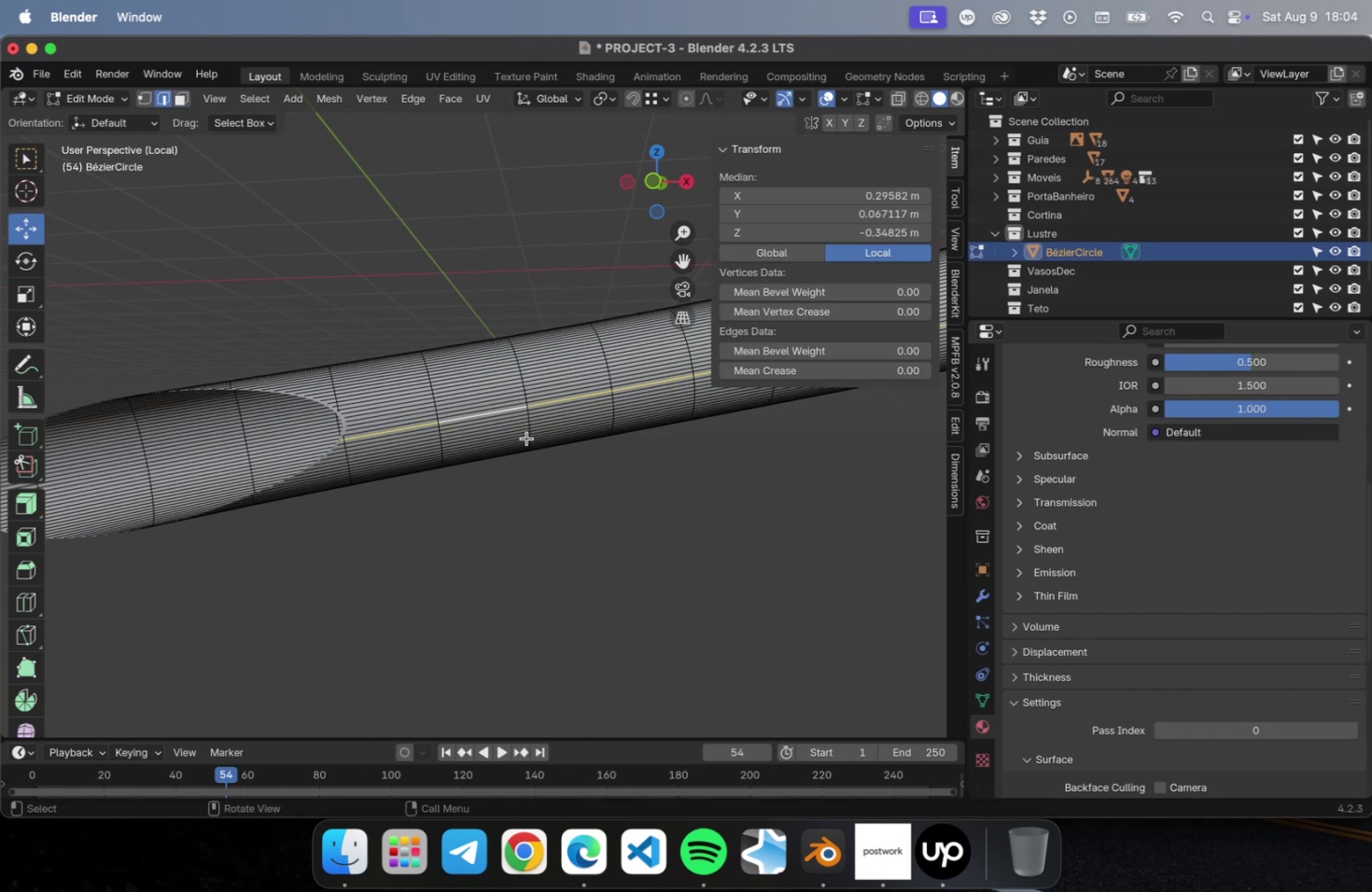 
left_click([526, 438])
 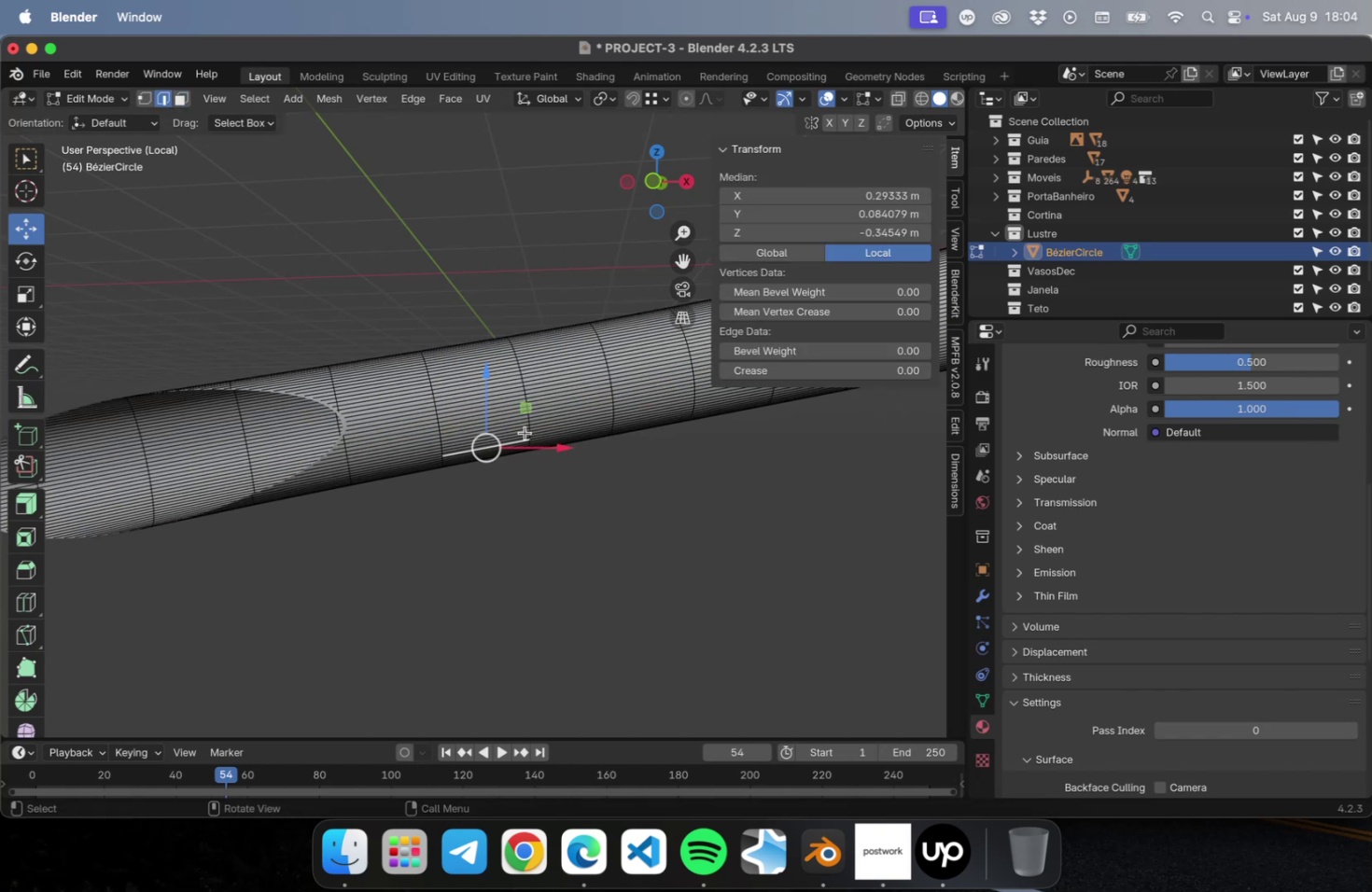 
key(Alt+OptionLeft)
 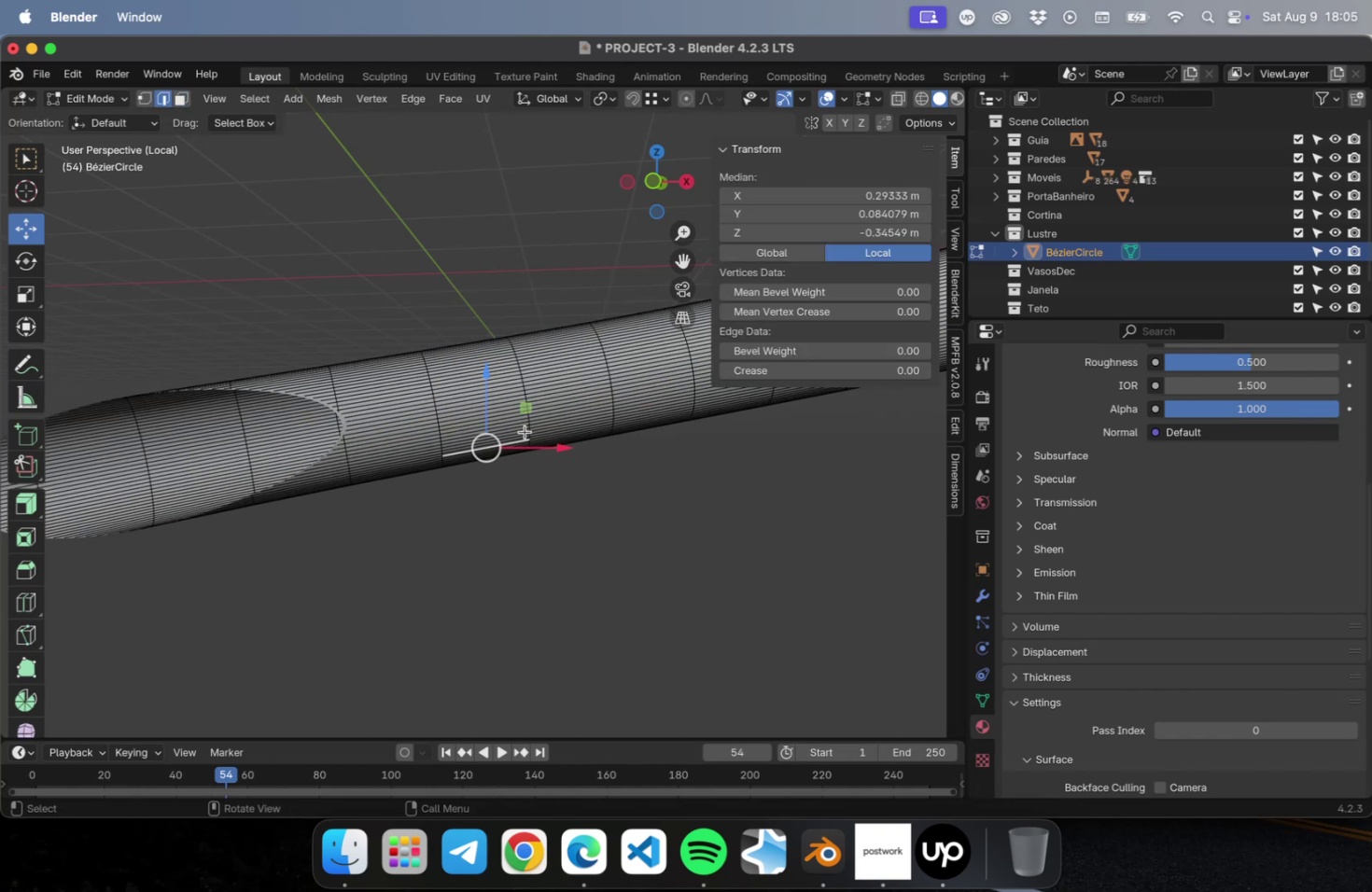 
left_click([525, 431])
 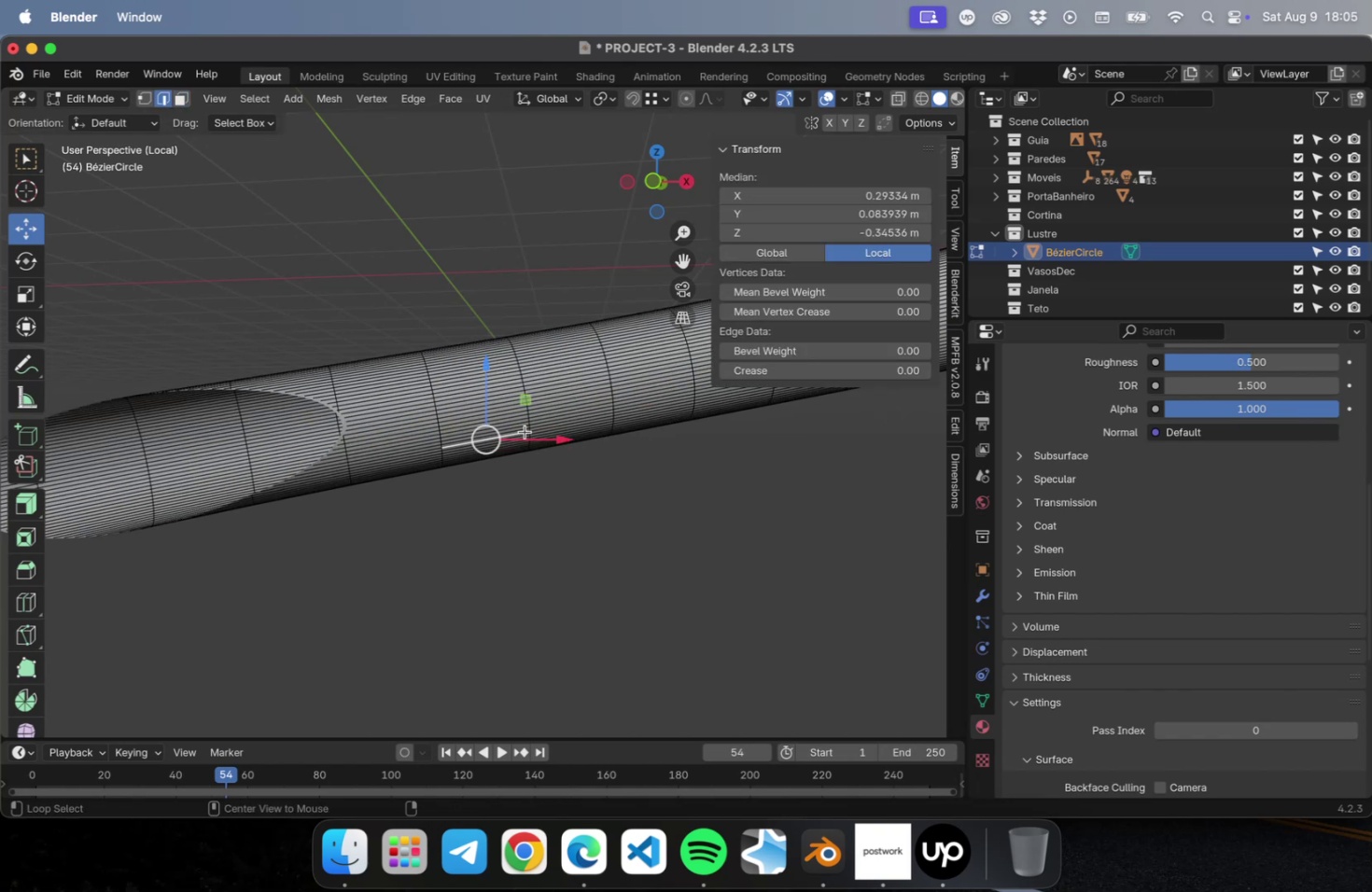 
hold_key(key=OptionLeft, duration=6.12)
left_click([525, 431])
 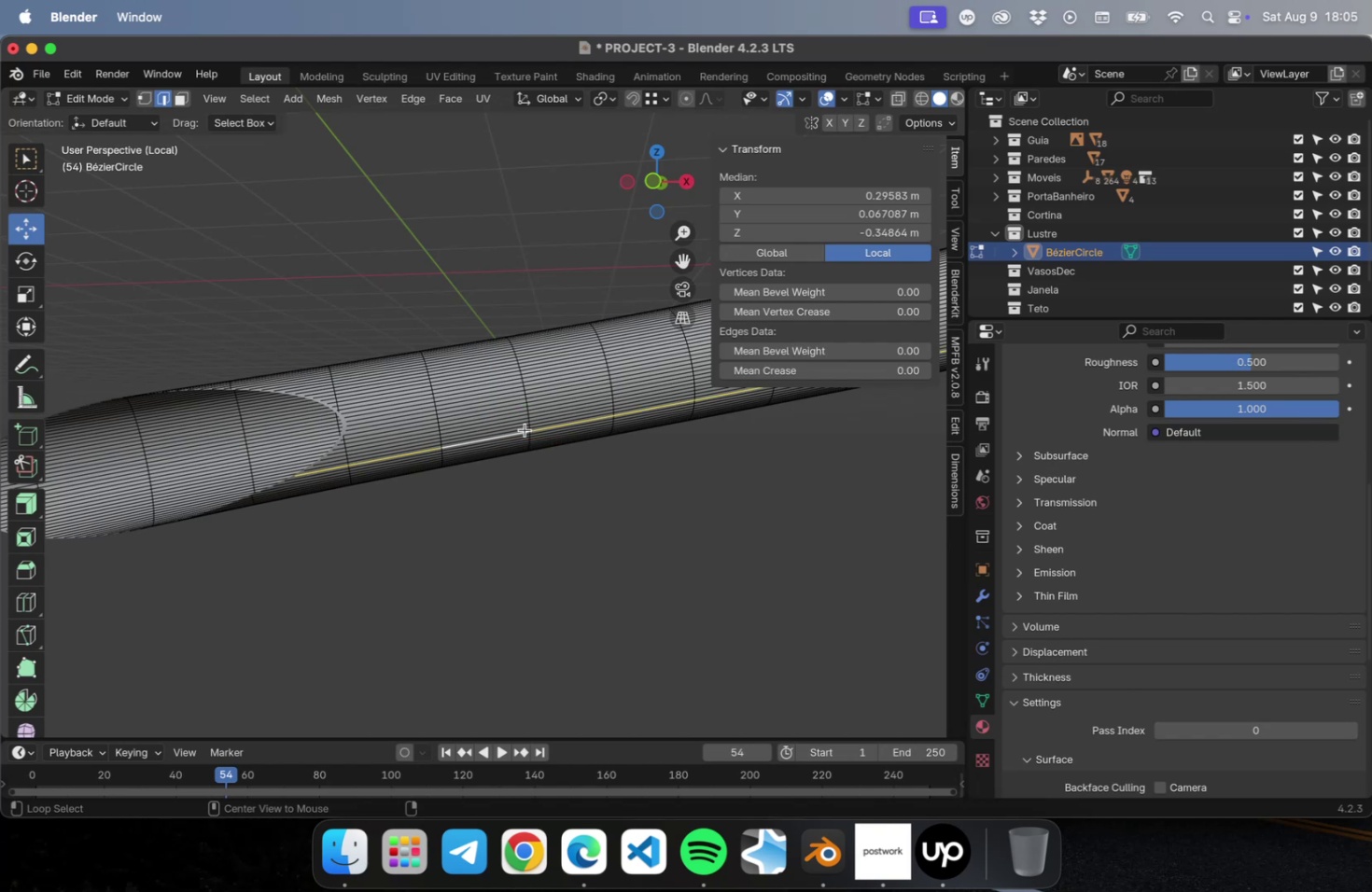 
hold_key(key=ShiftLeft, duration=5.4)
left_click([525, 428])
 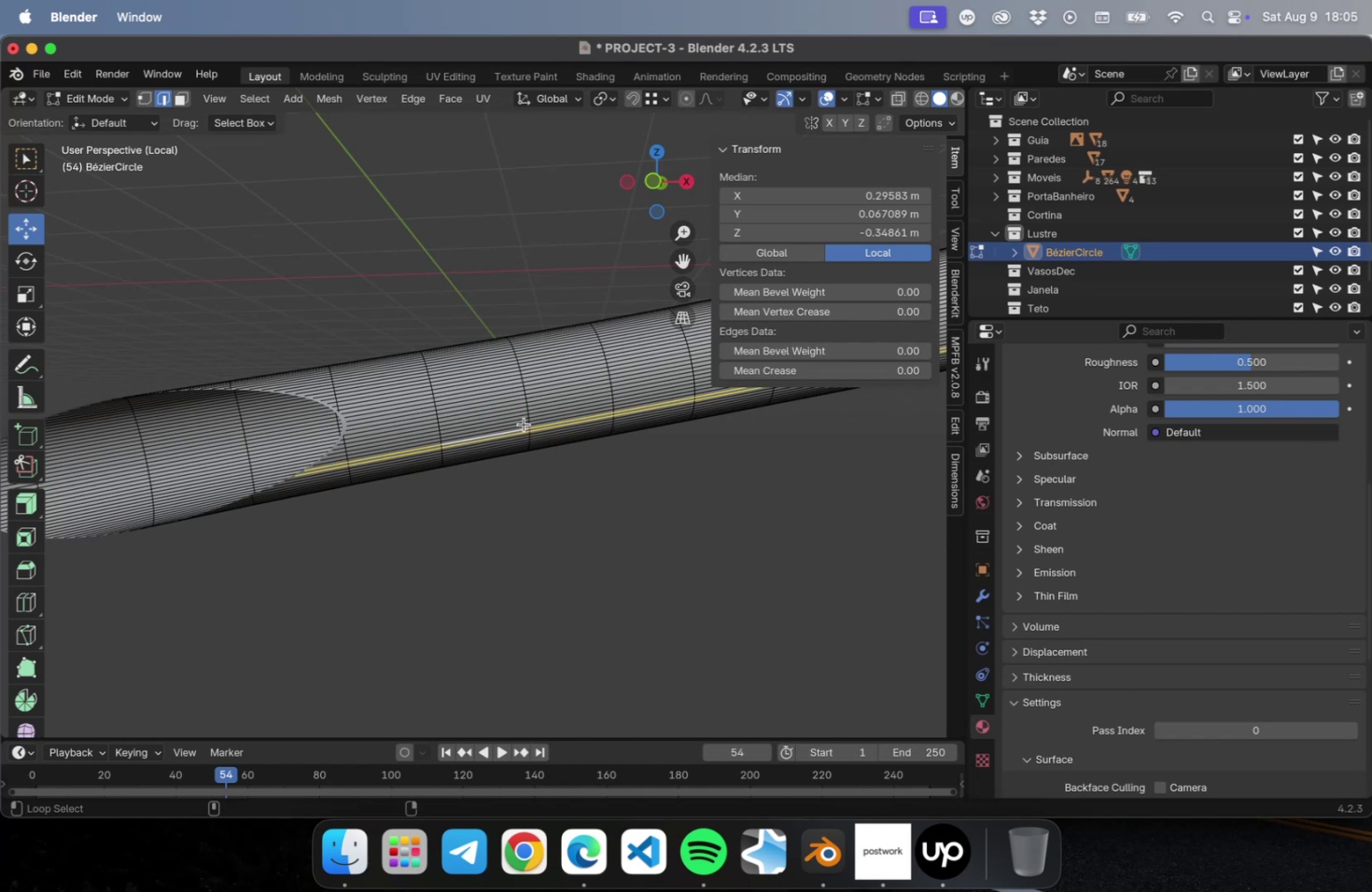 
left_click([524, 424])
 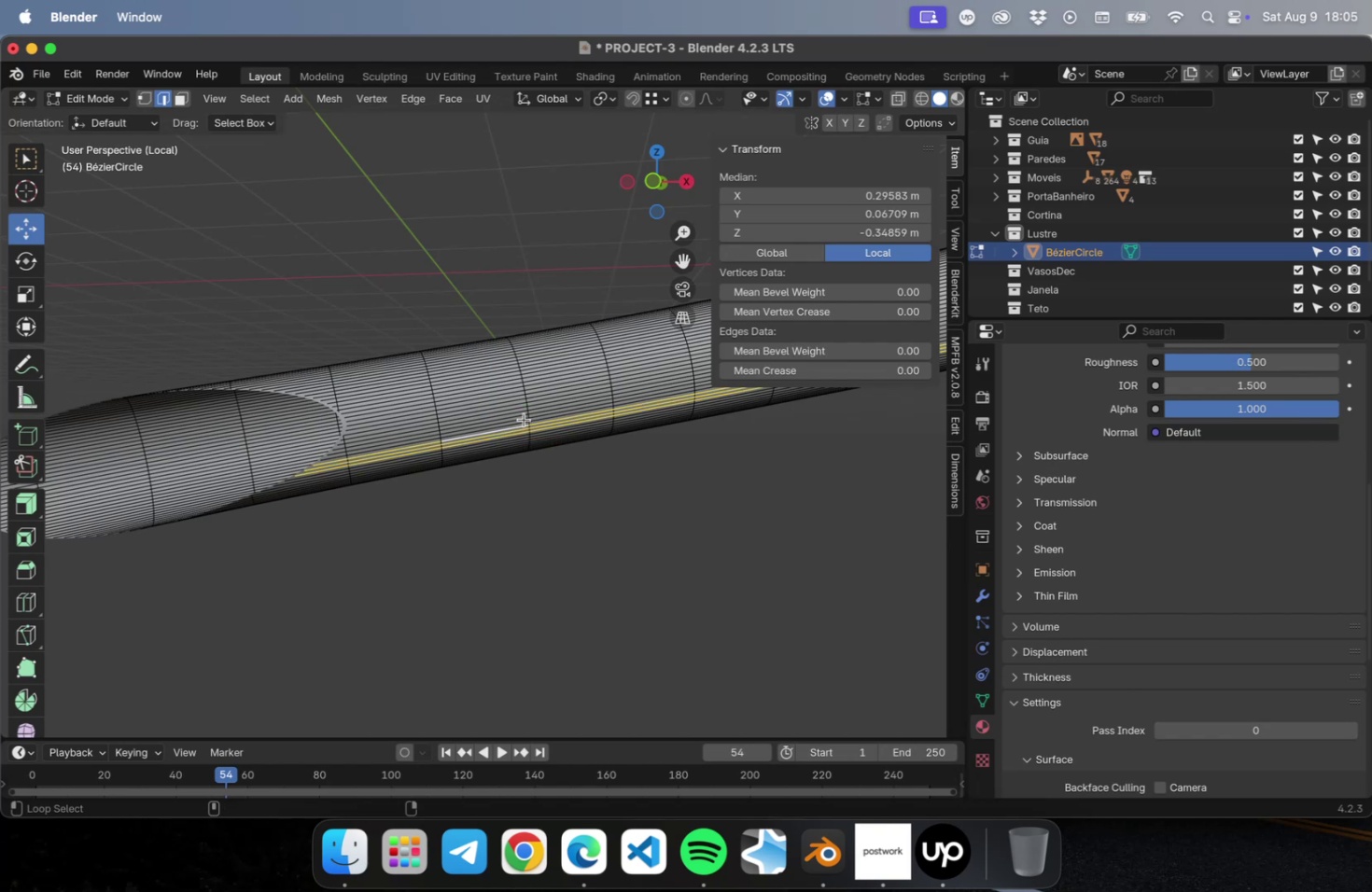 
left_click([524, 419])
 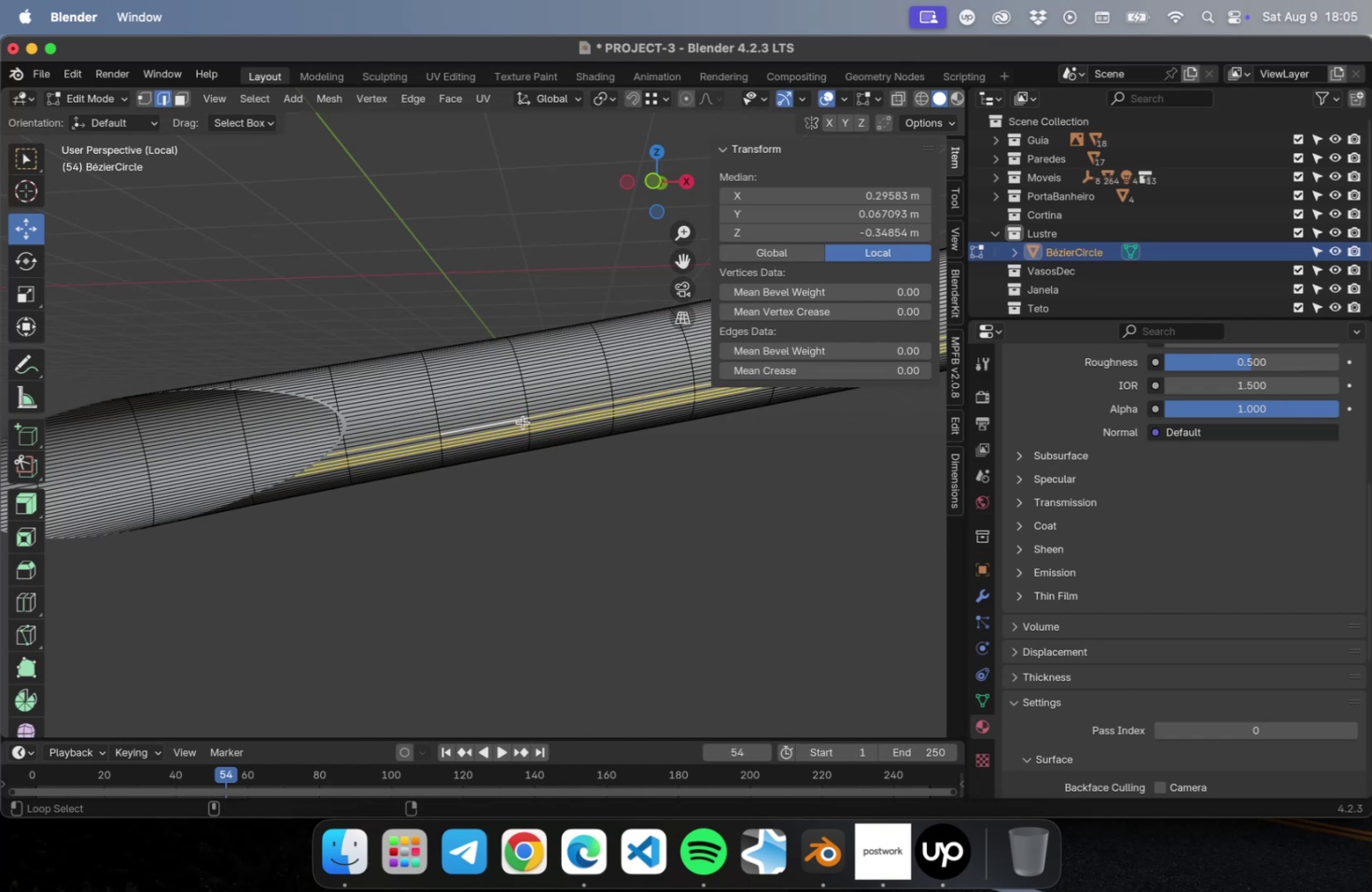 
left_click([523, 422])
 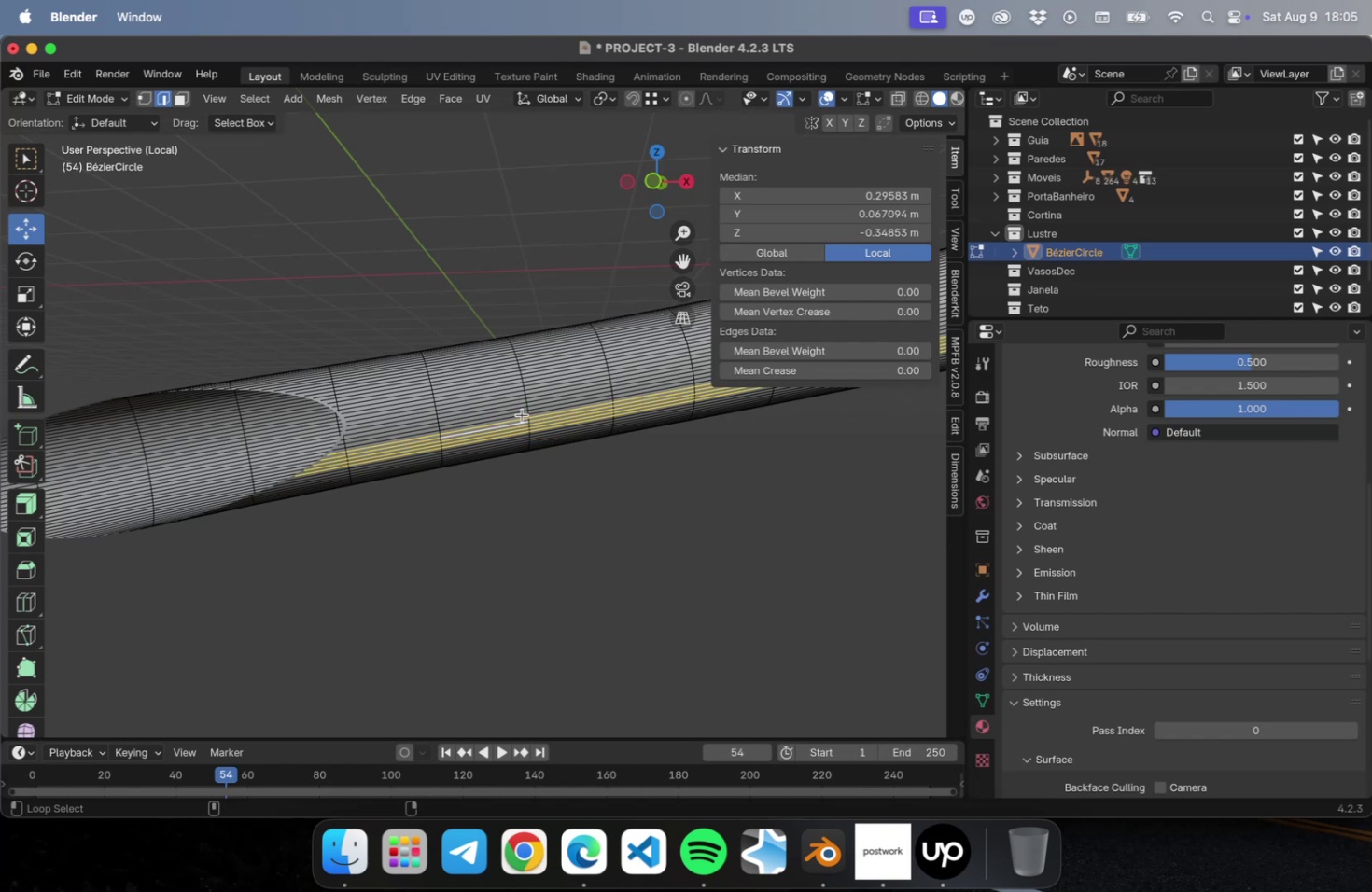 
left_click([522, 414])
 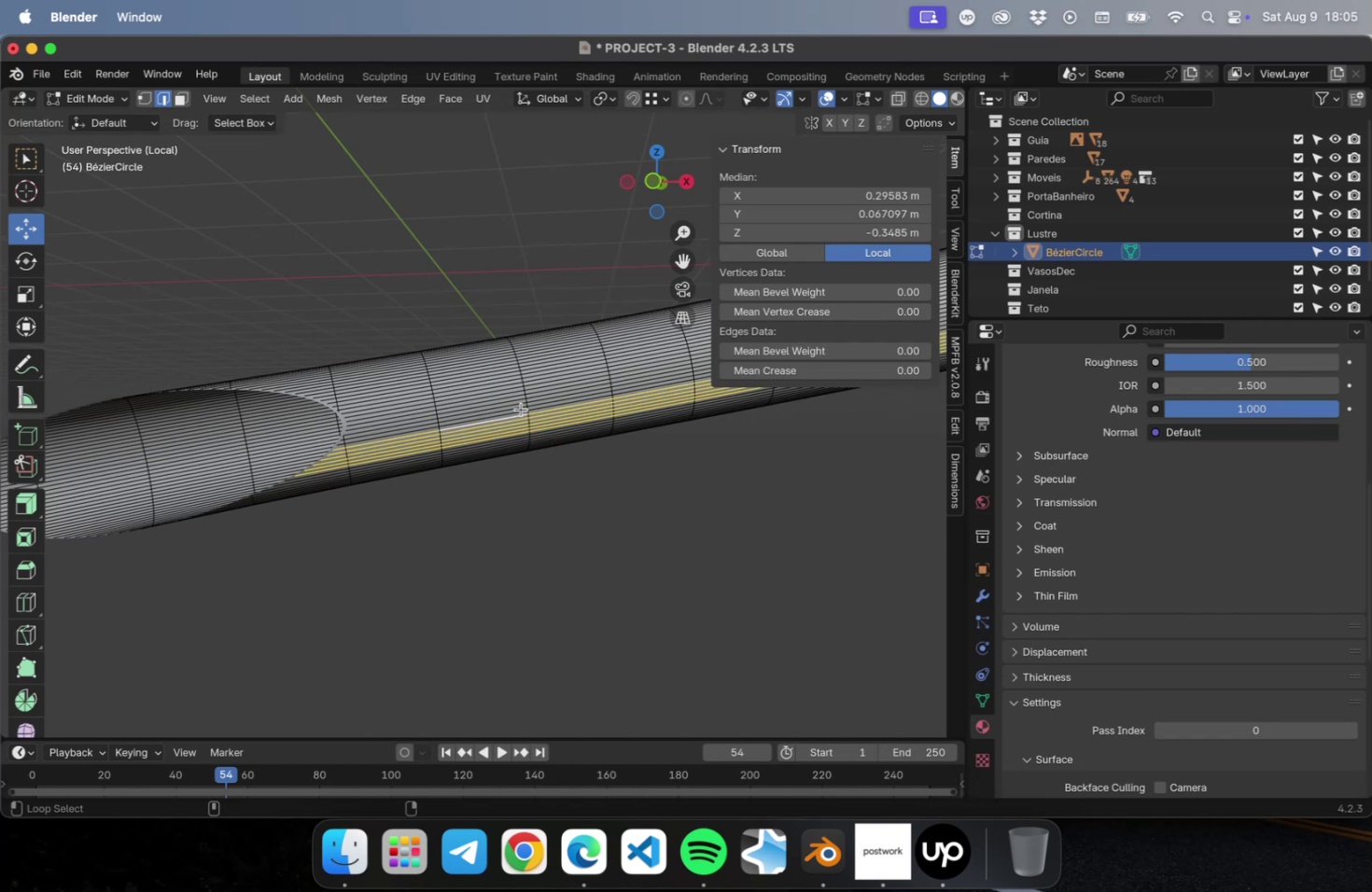 
left_click([521, 409])
 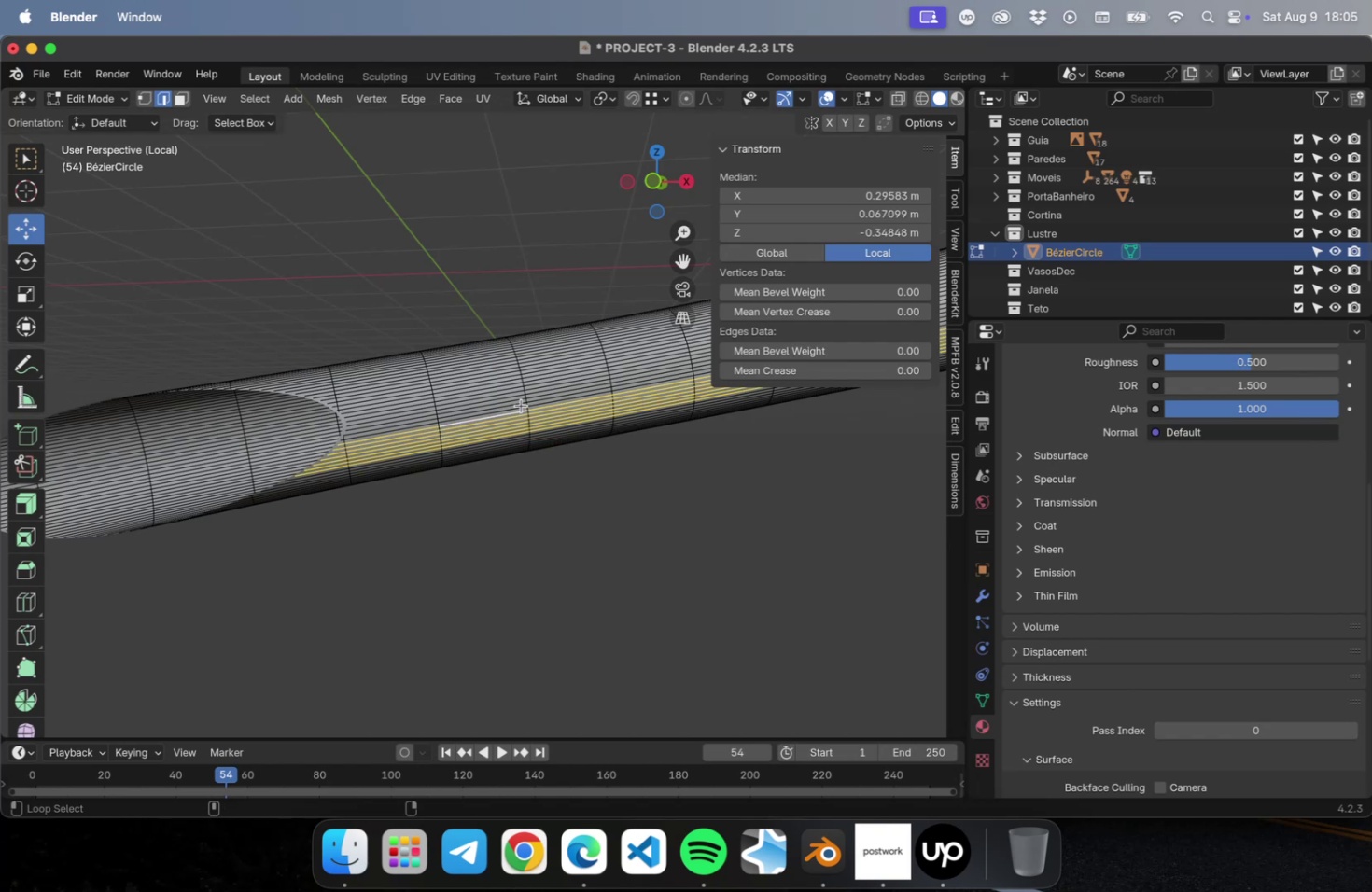 
left_click([521, 405])
 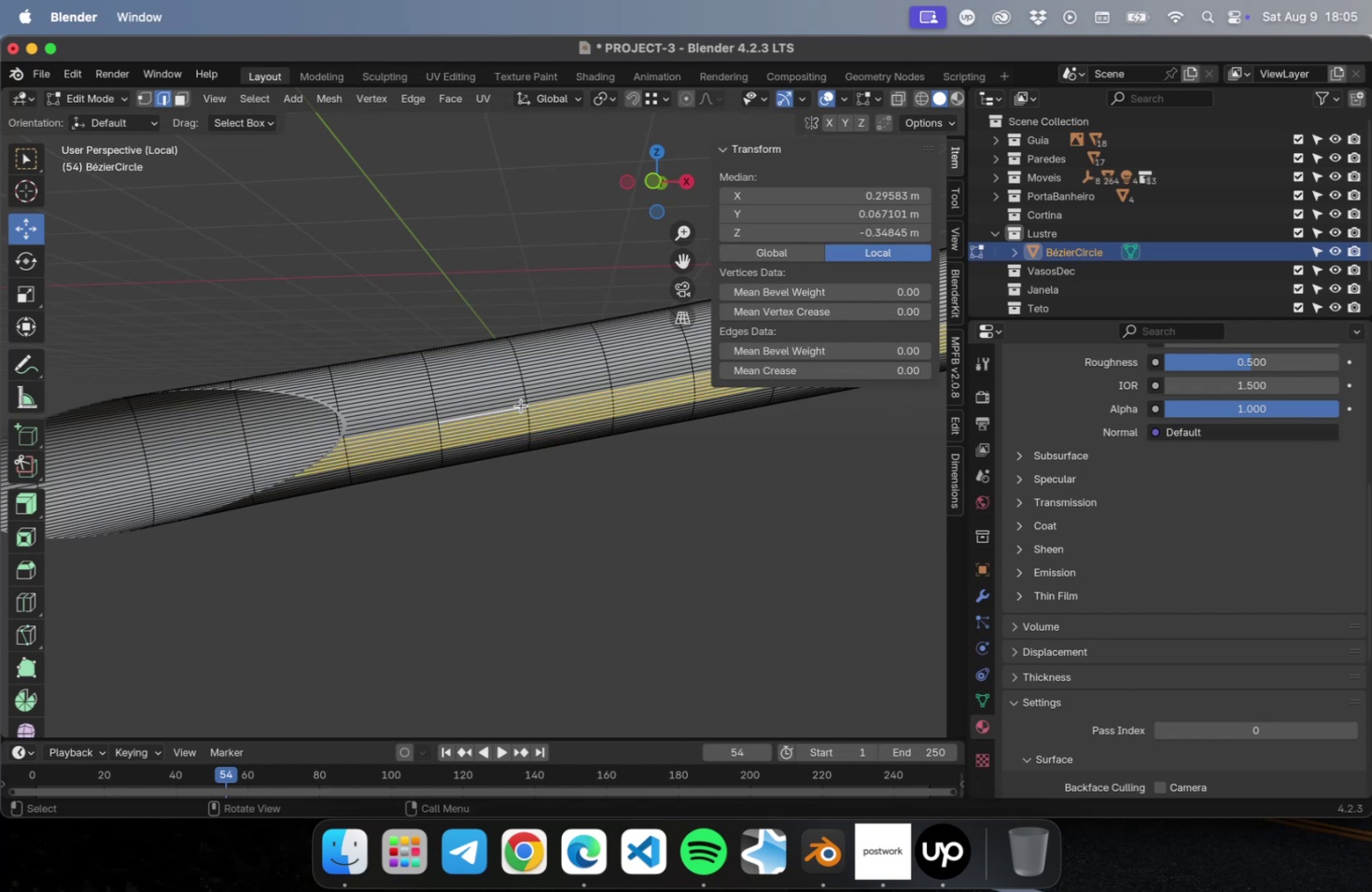 
hold_key(key=OptionLeft, duration=10.52)
hold_key(key=ShiftLeft, duration=10.22)
left_click([522, 403])
 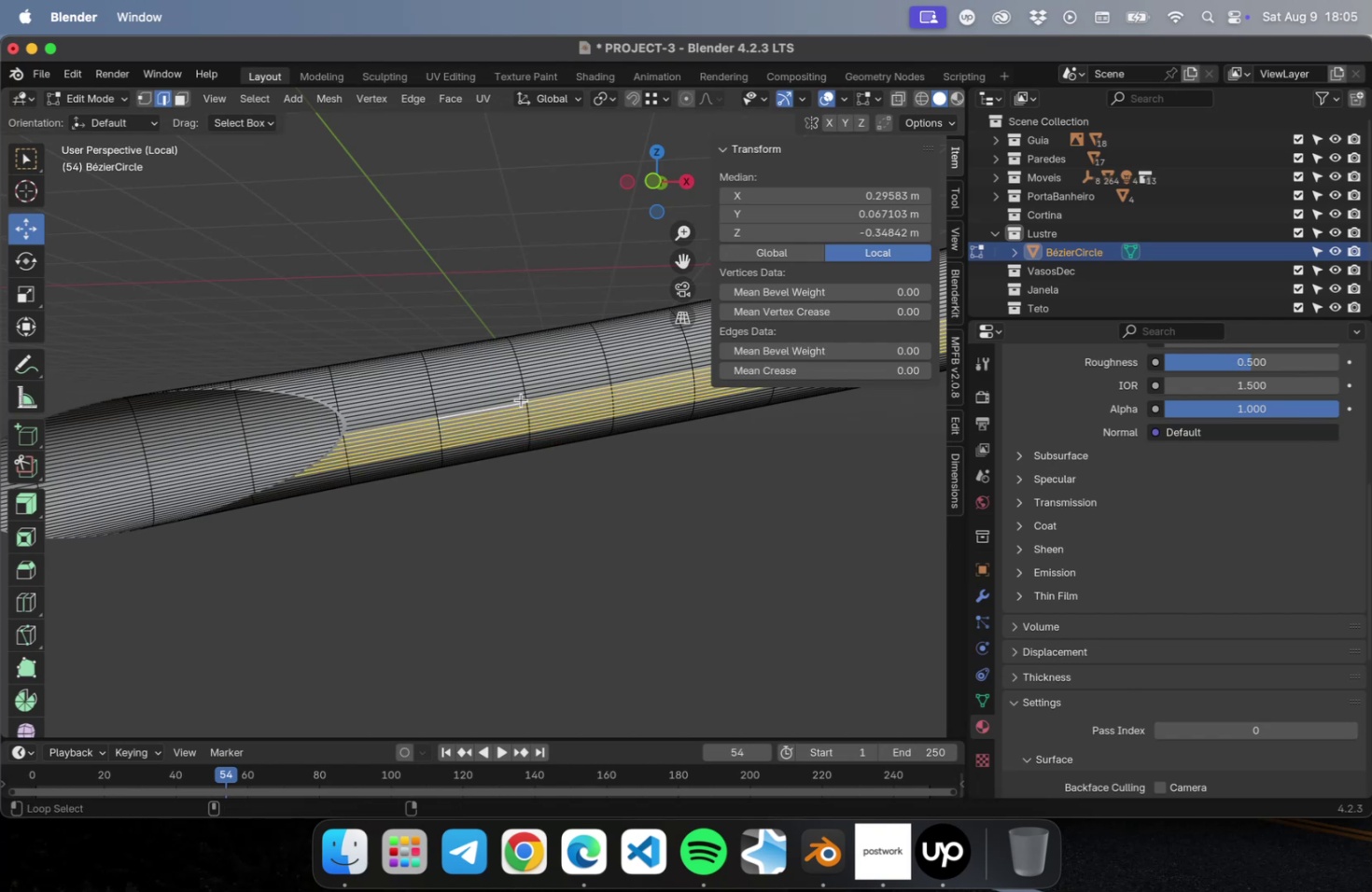 
left_click([521, 399])
 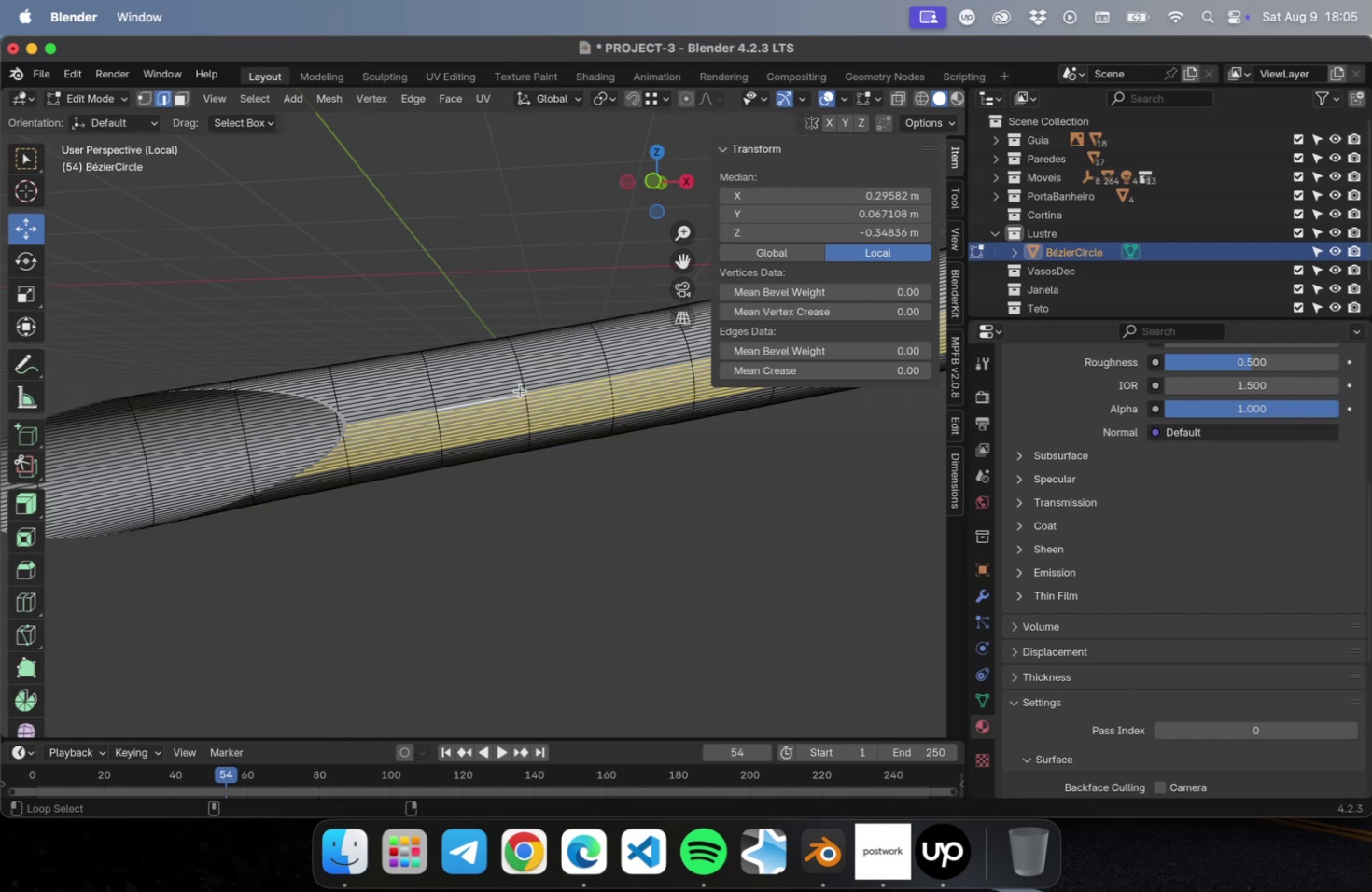 
double_click([520, 390])
 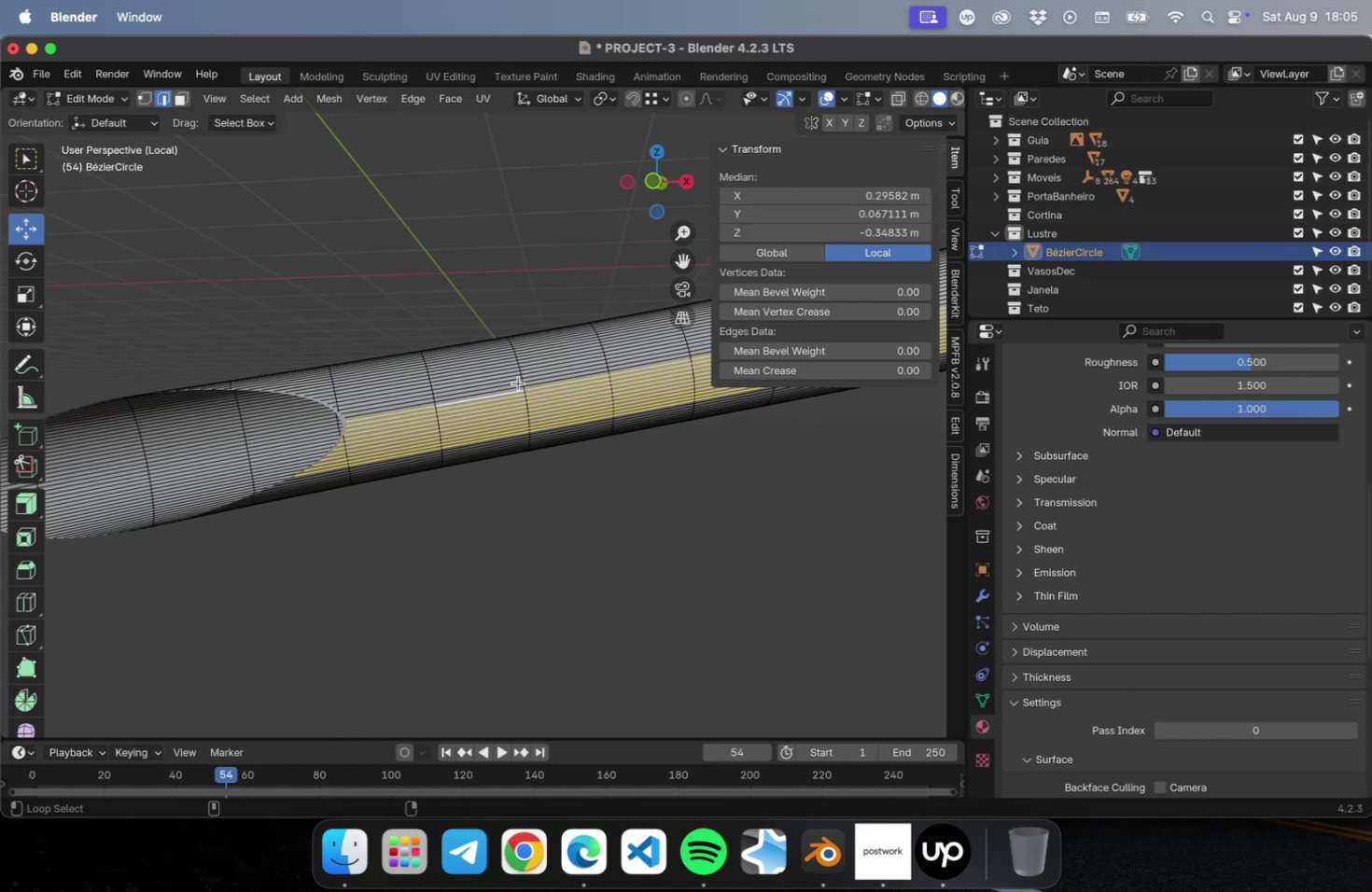 
left_click([518, 383])
 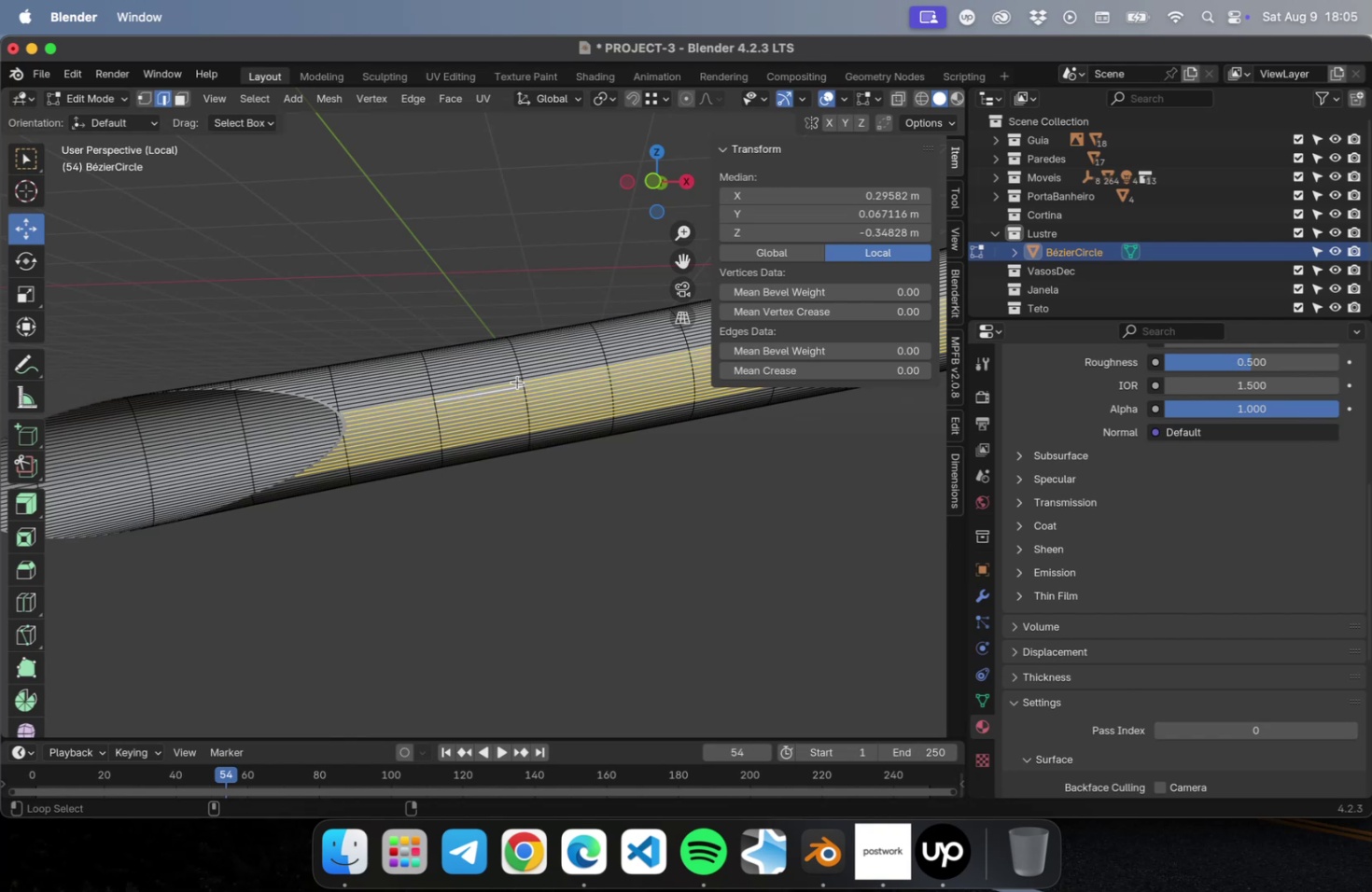 
left_click([516, 378])
 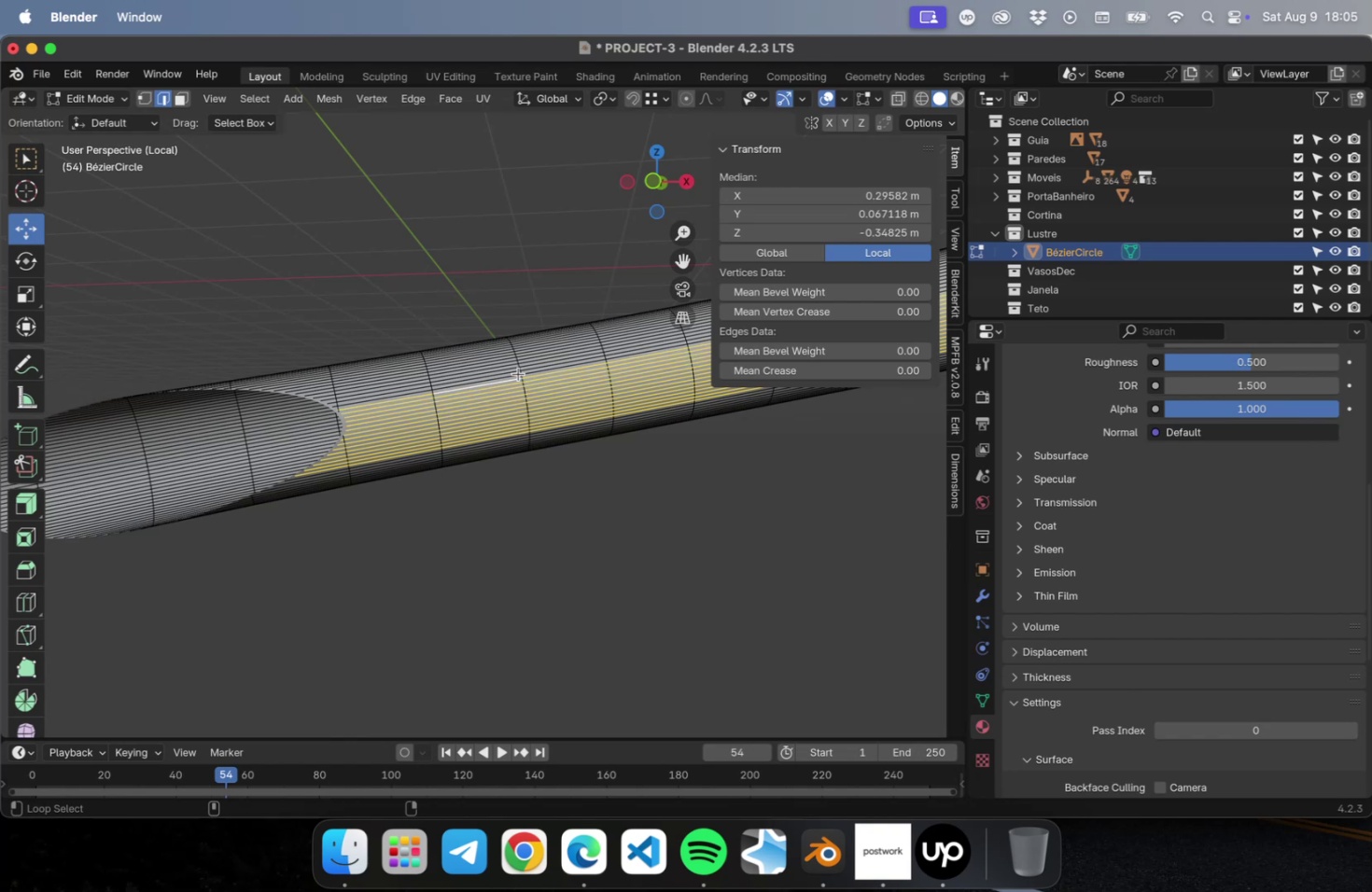 
left_click([518, 373])
 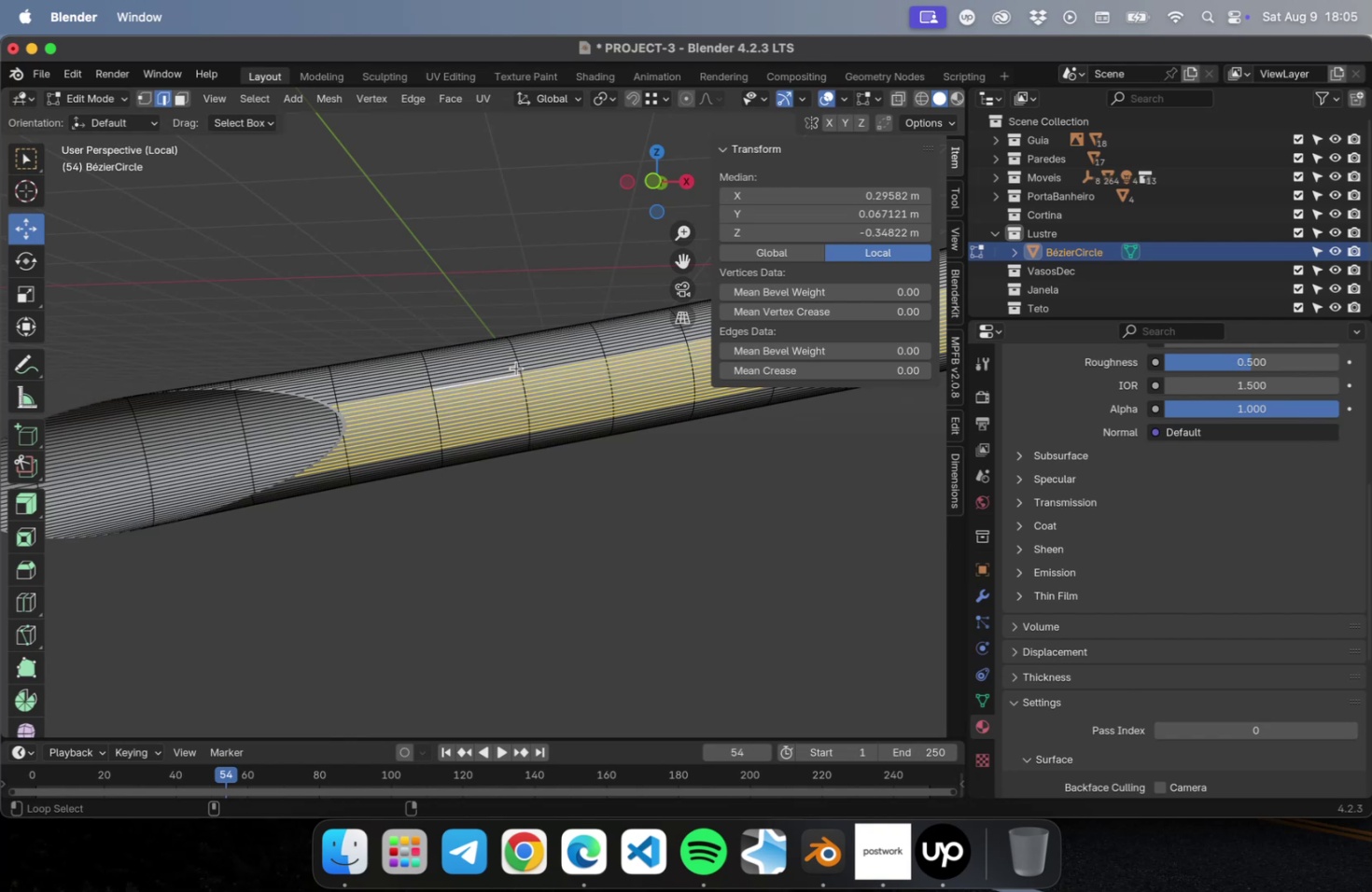 
left_click([516, 368])
 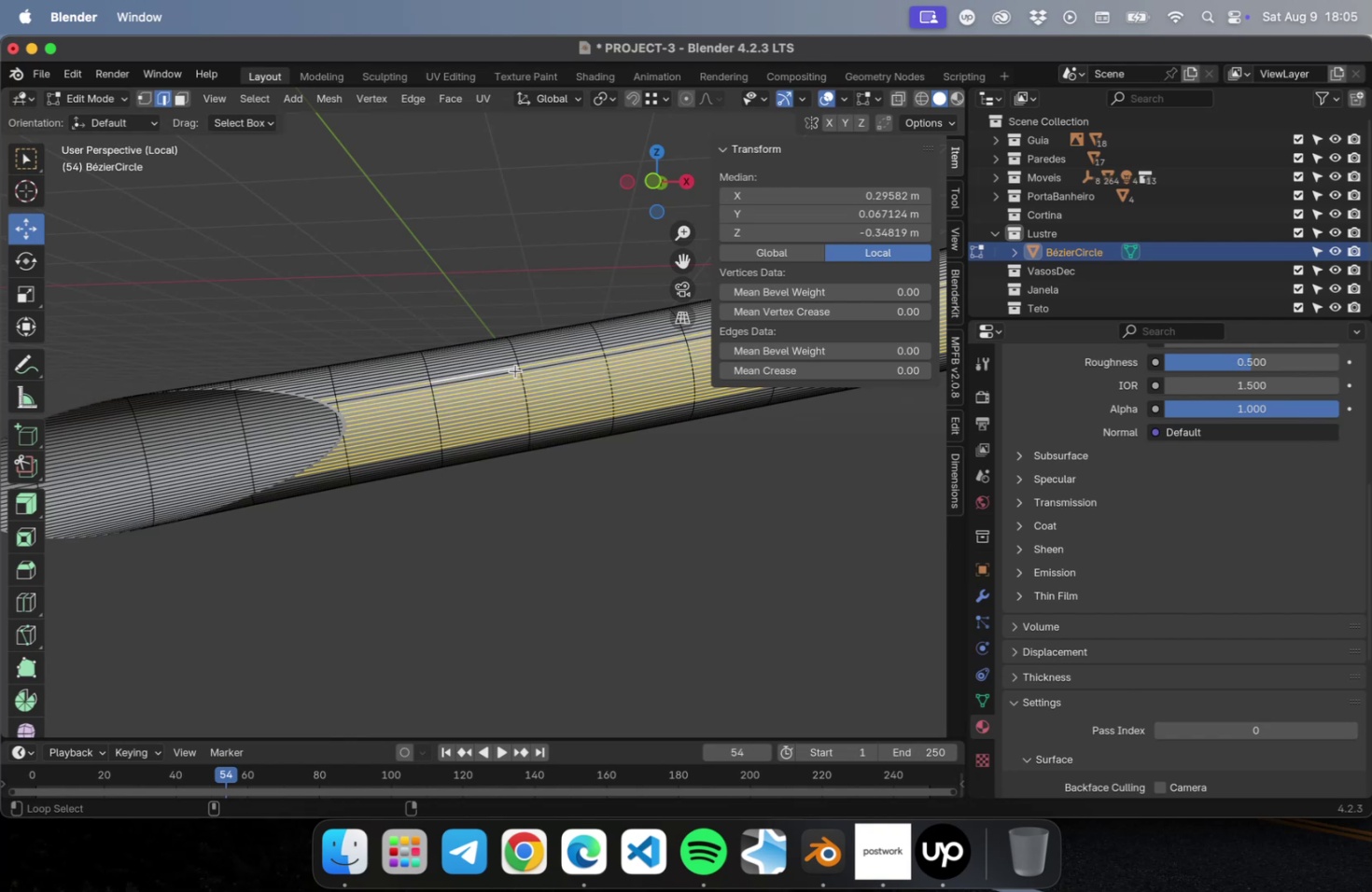 
left_click([515, 370])
 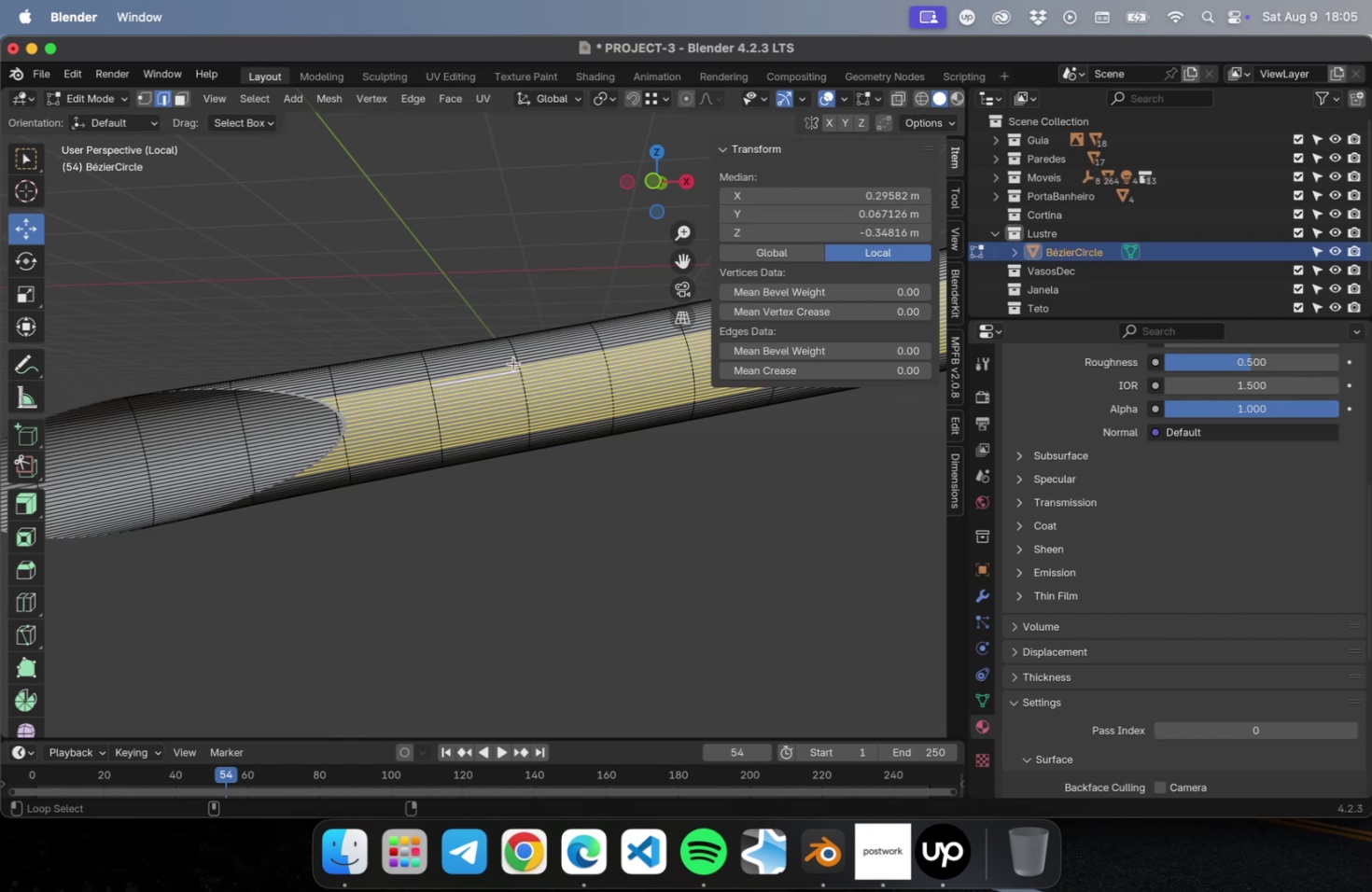 
left_click([513, 363])
 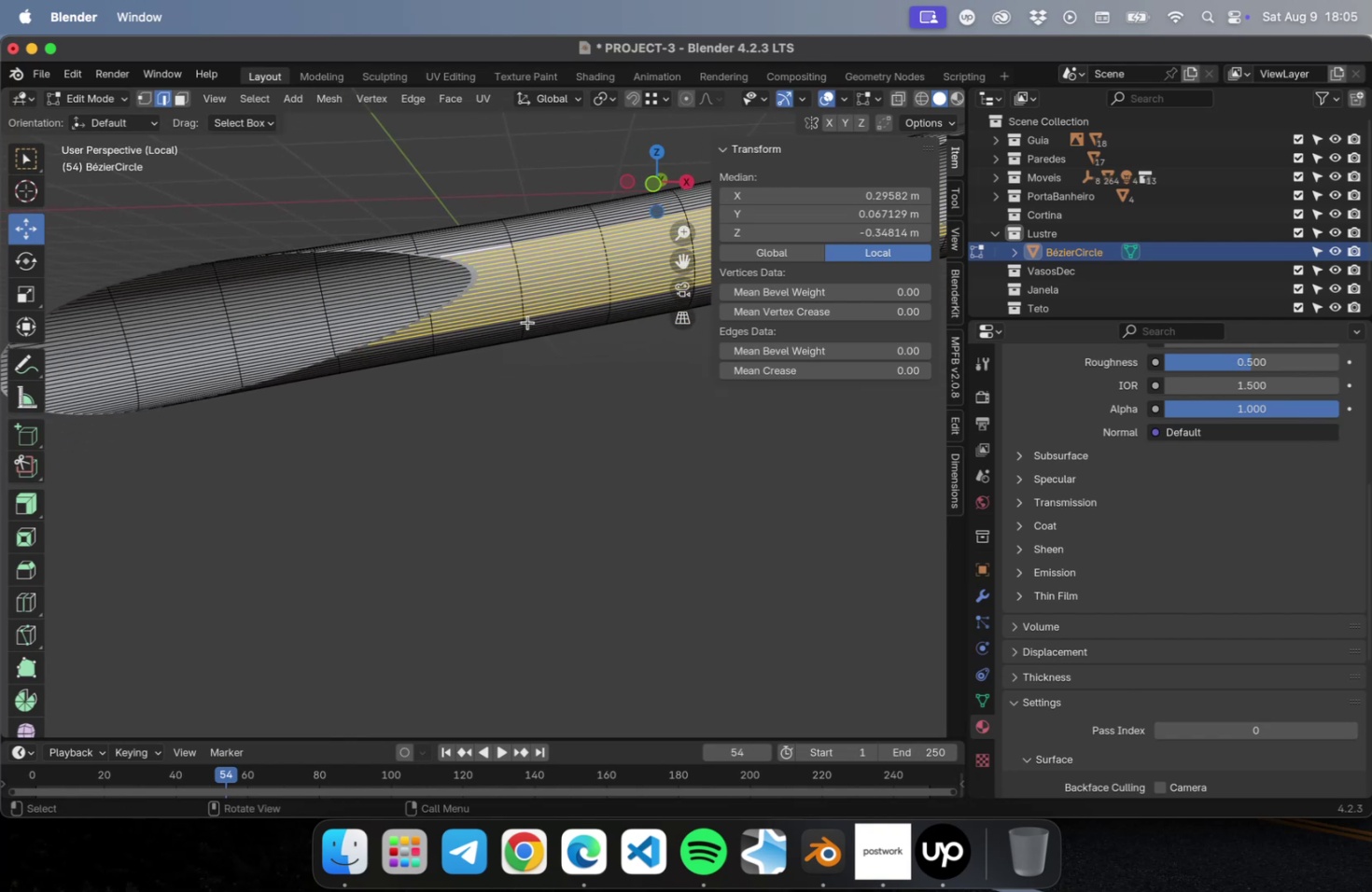 
scroll: coordinate [526, 321], scroll_direction: down, amount: 2.0
 